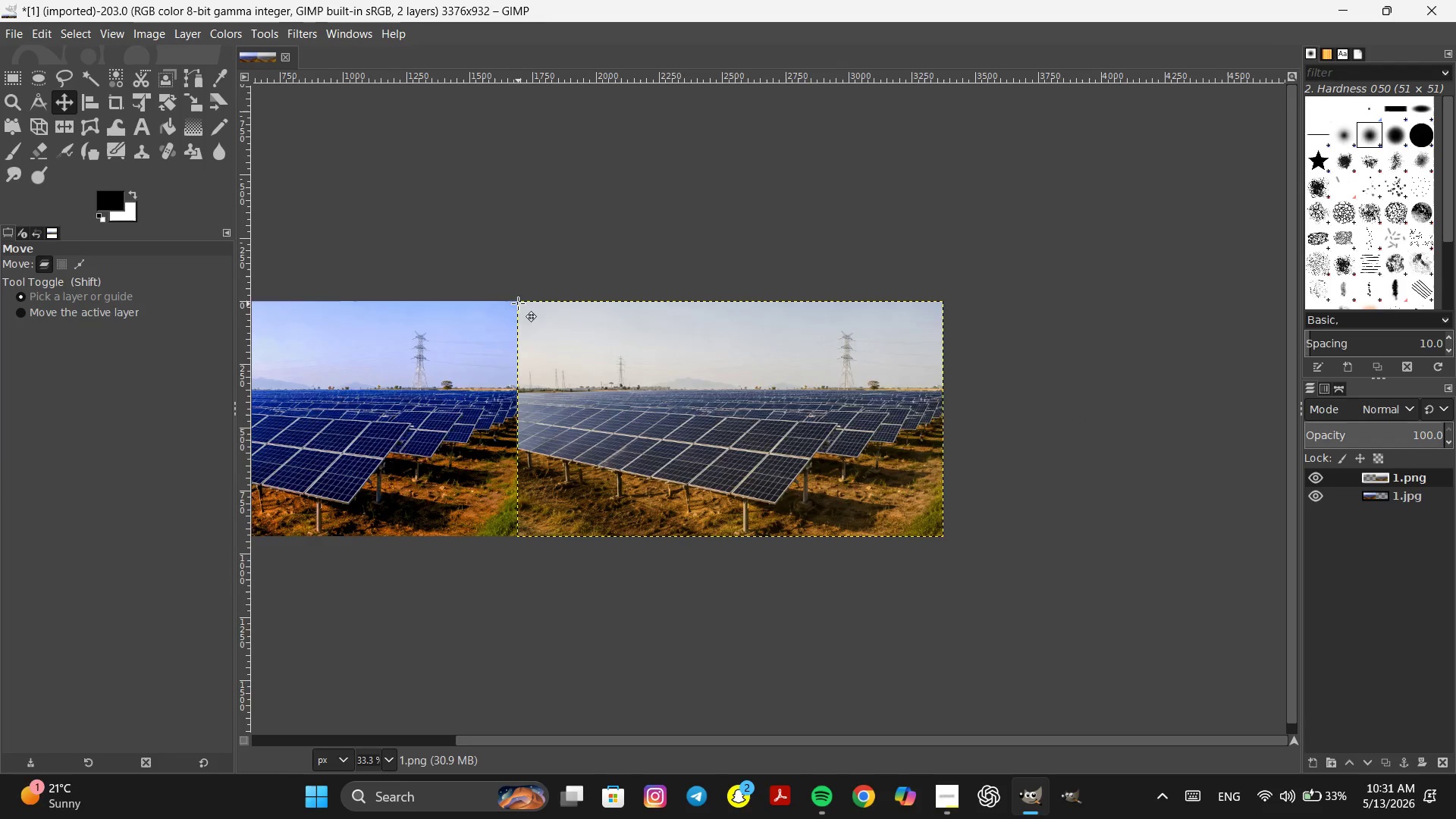 
hold_key(key=Space, duration=0.48)
 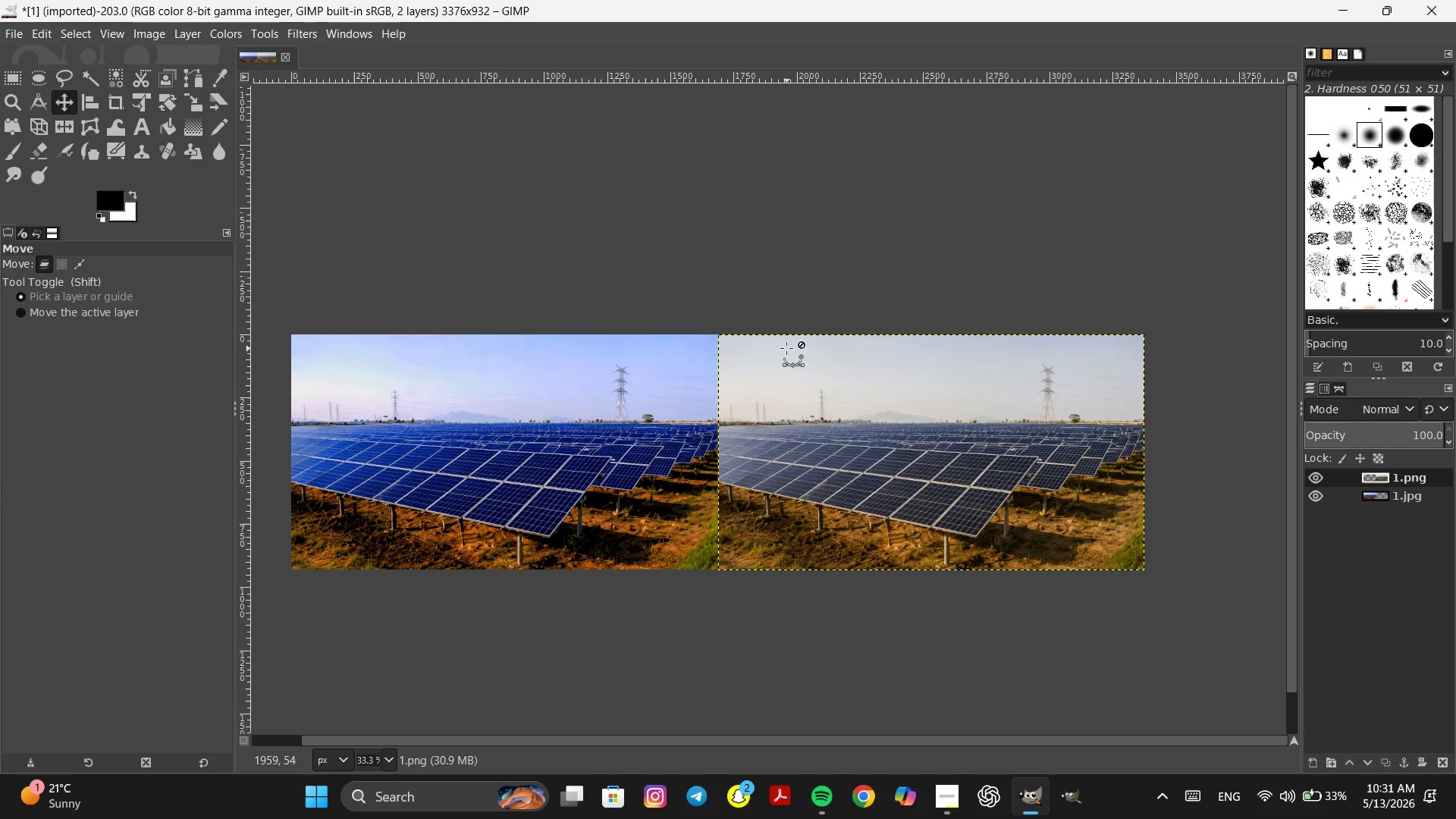 
key(Control+ControlLeft)
 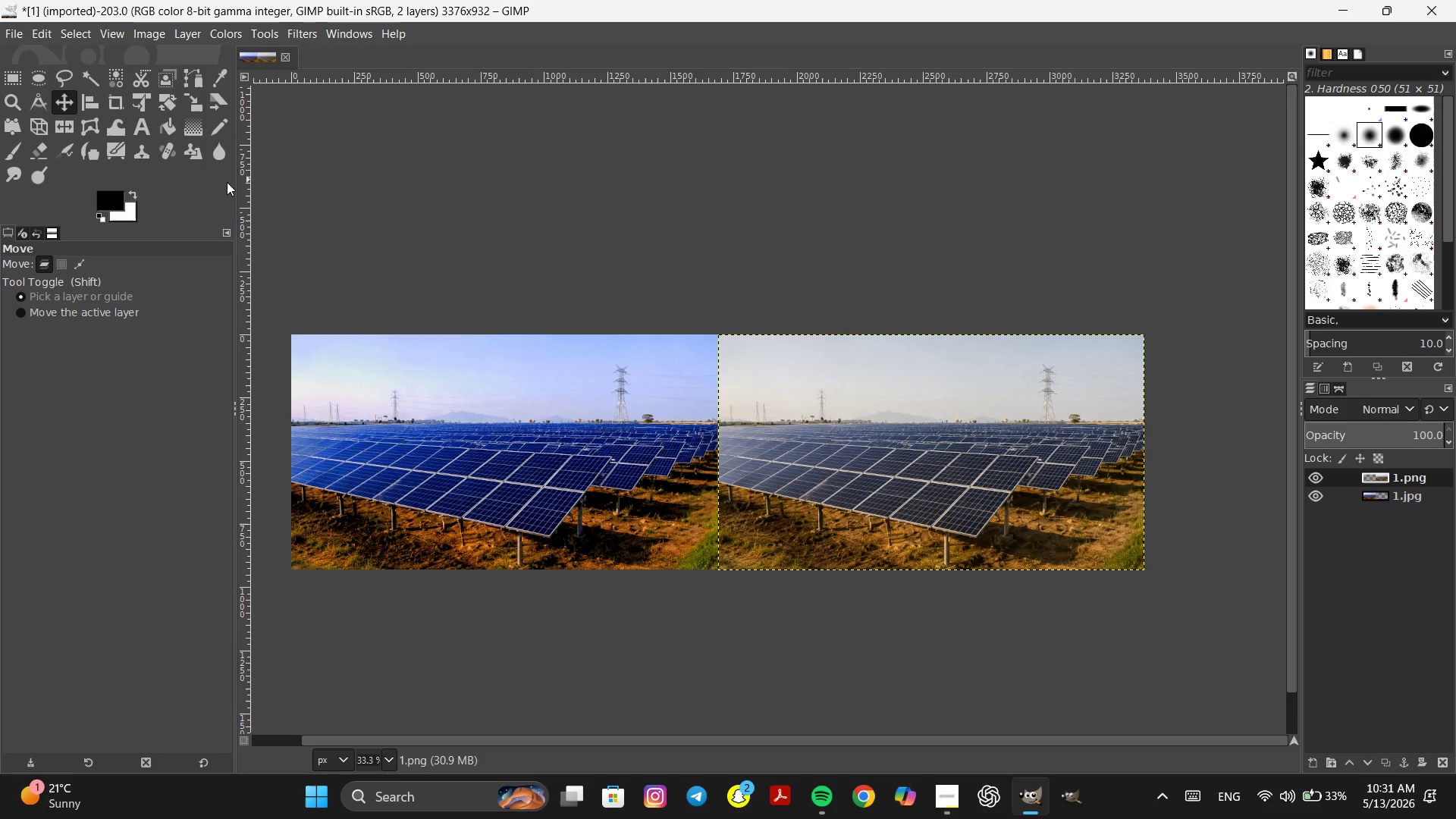 
wait(7.95)
 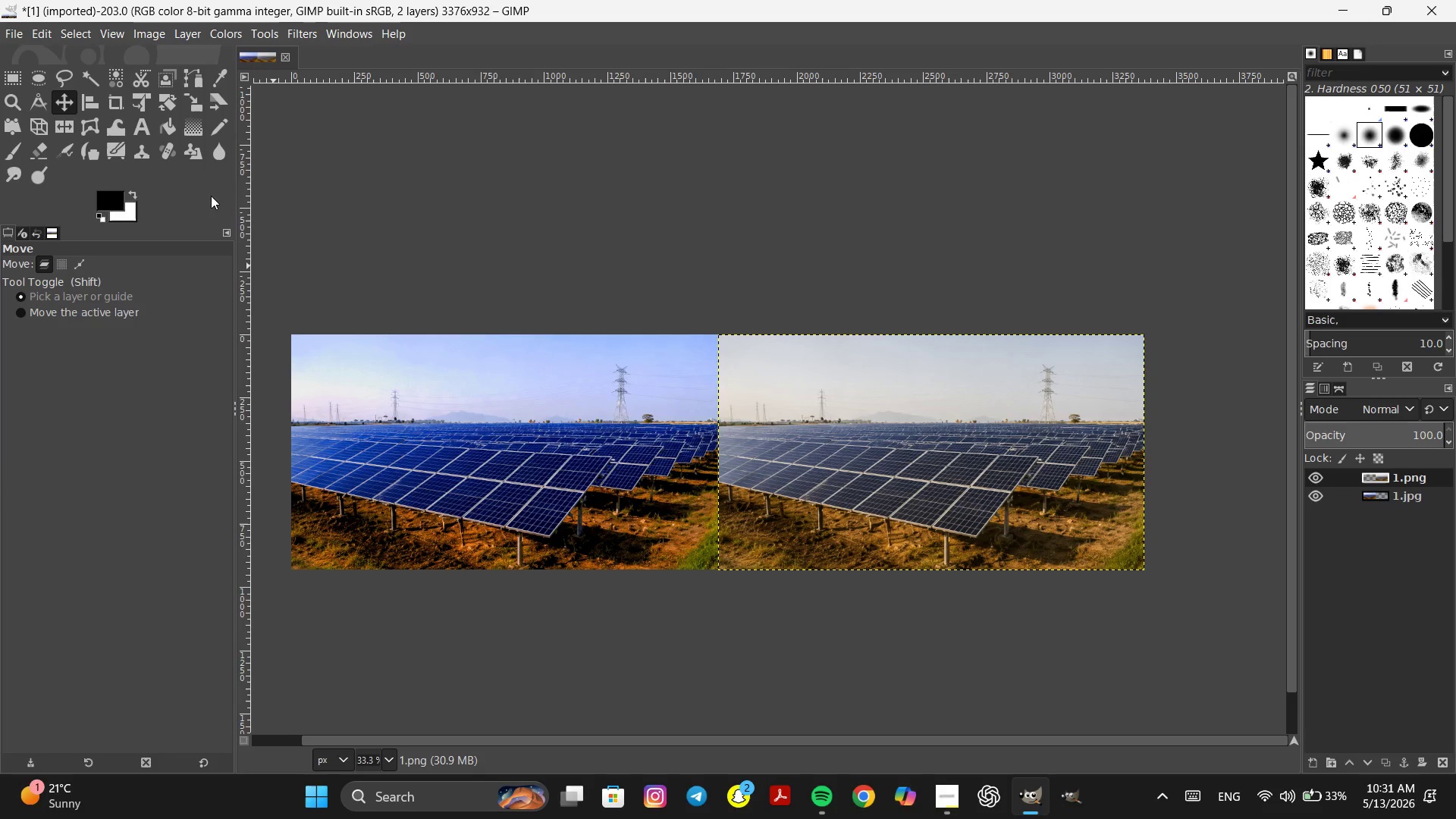 
left_click([144, 130])
 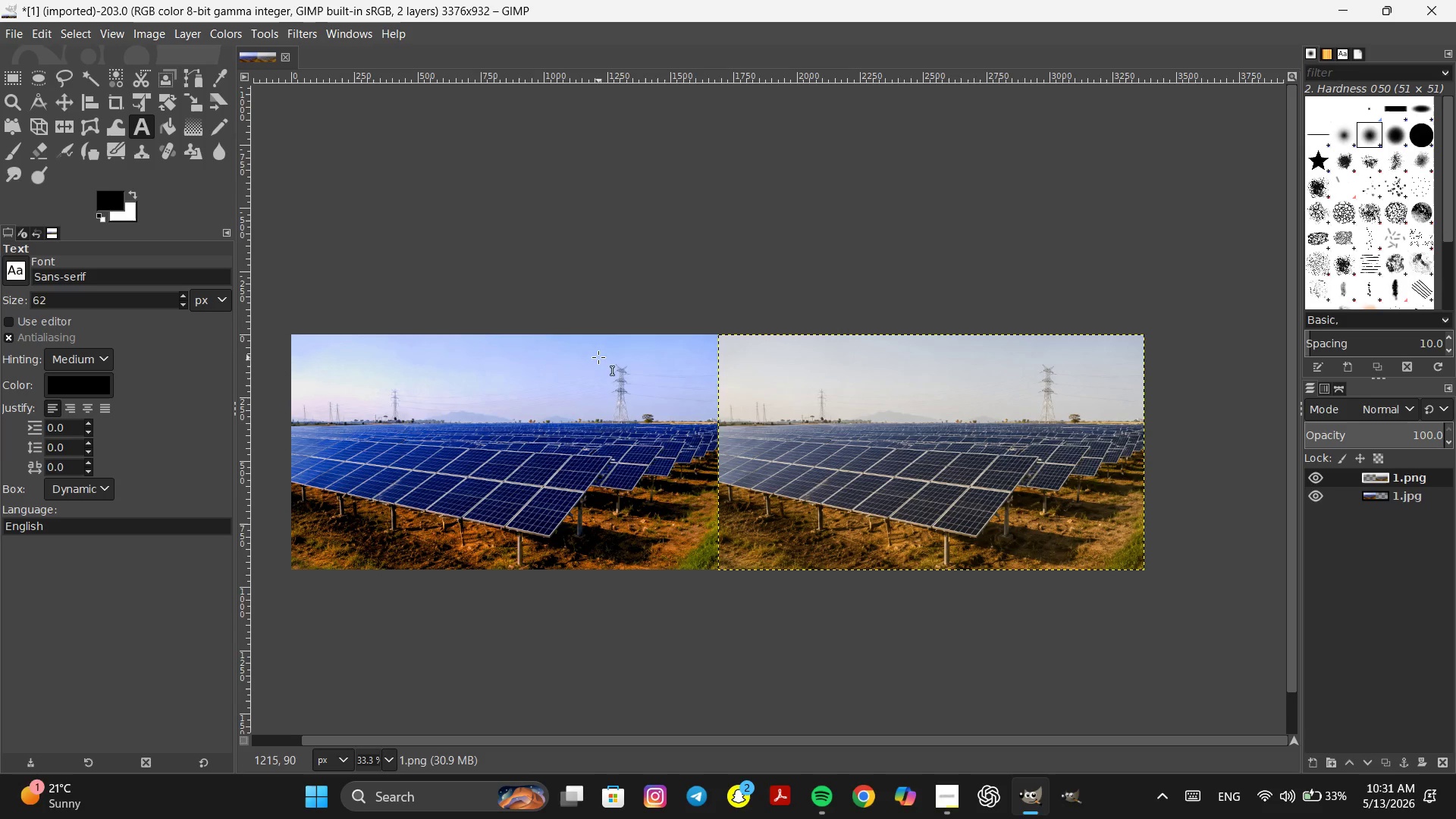 
left_click([607, 354])
 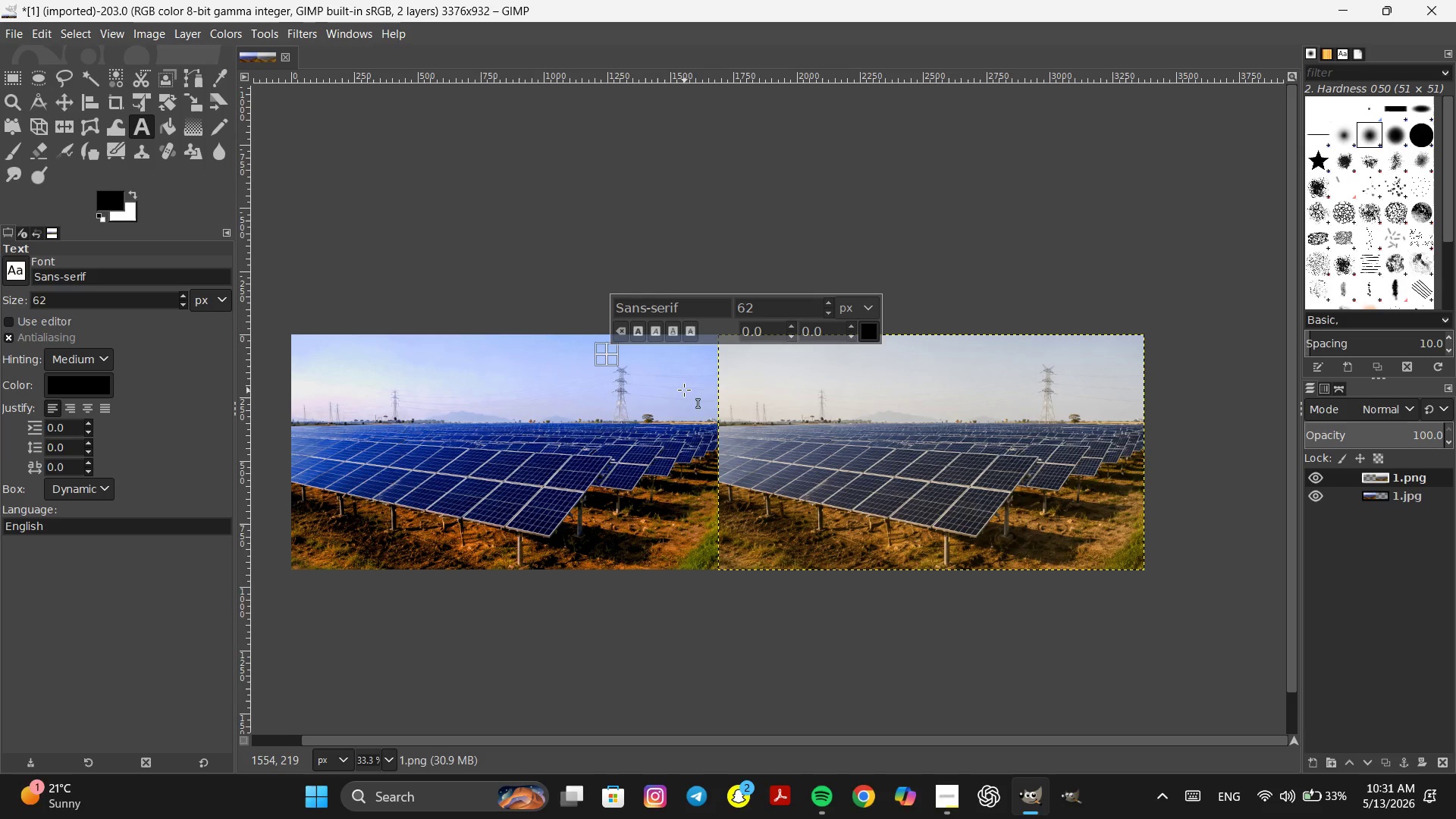 
type(after)
 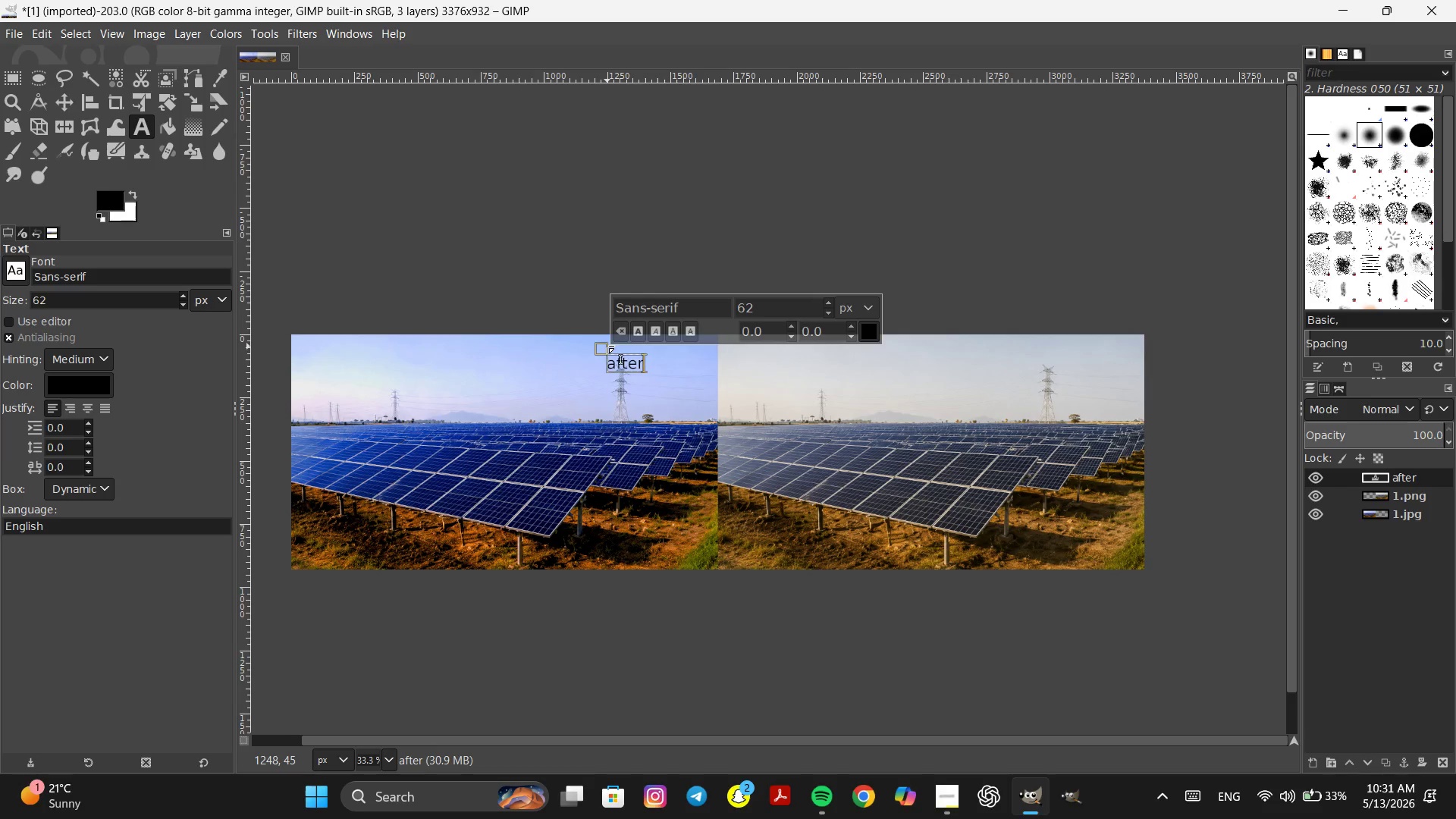 
left_click_drag(start_coordinate=[598, 346], to_coordinate=[598, 337])
 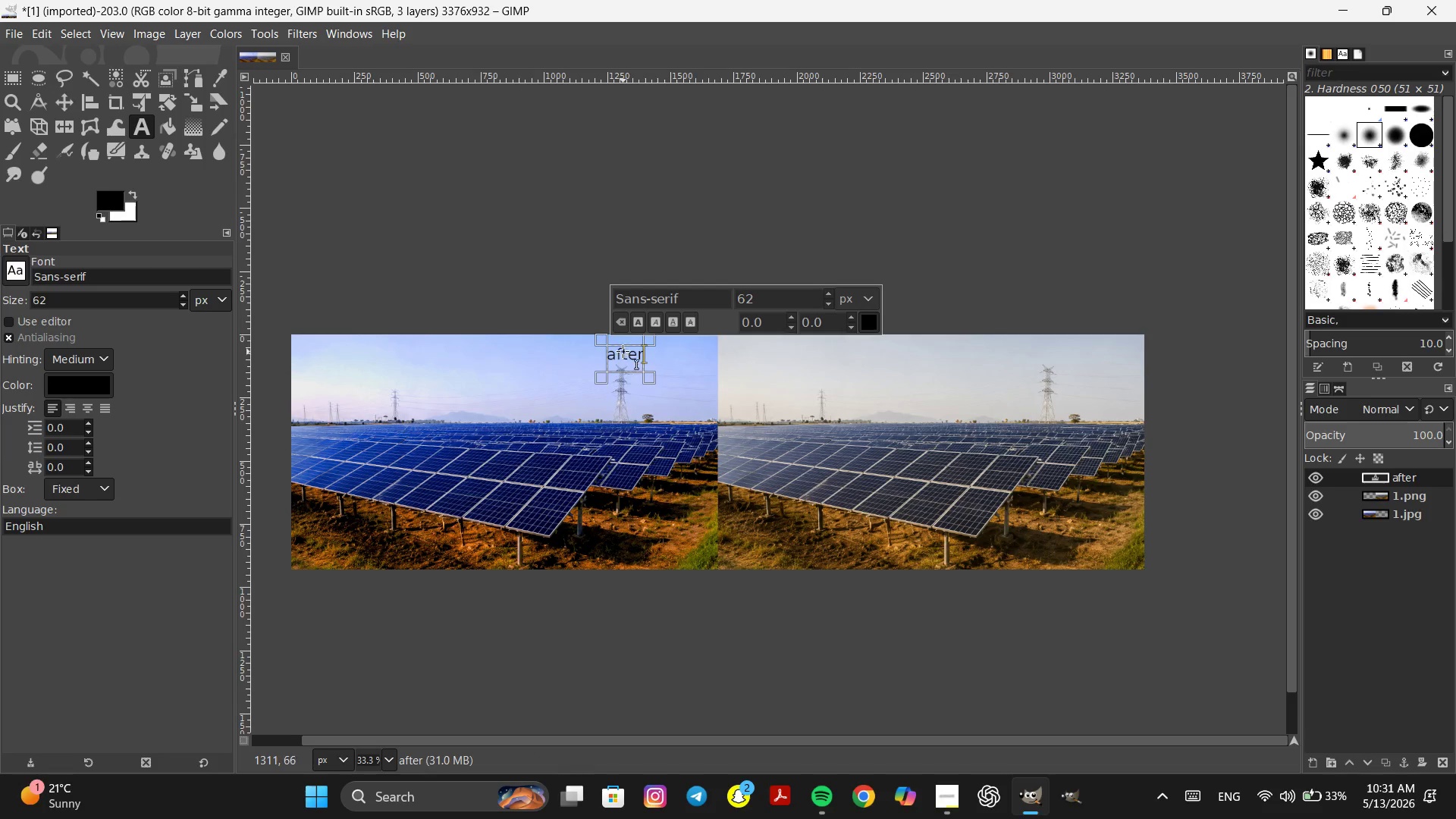 
double_click([623, 351])
 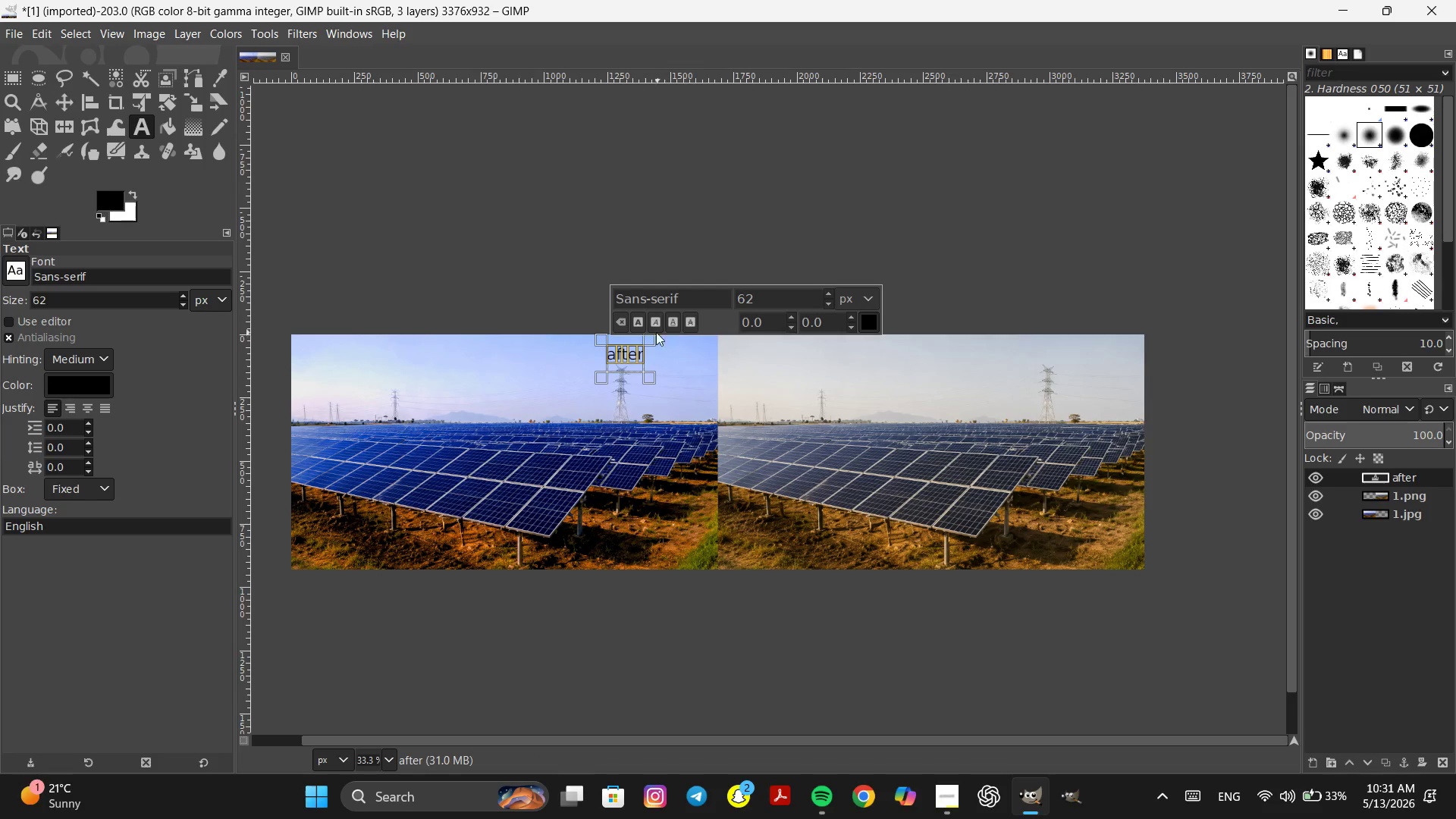 
left_click([640, 323])
 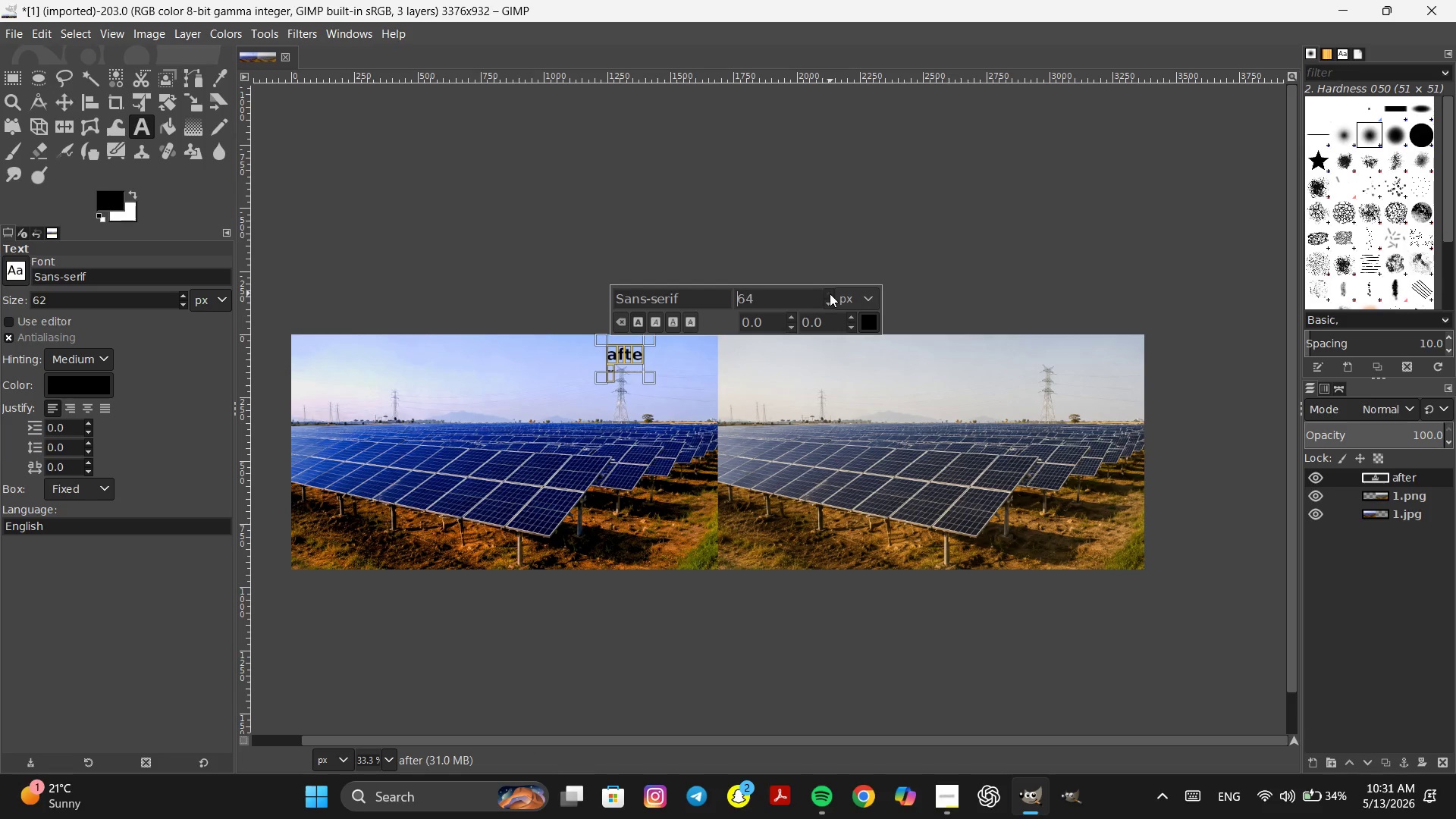 
left_click([830, 293])
 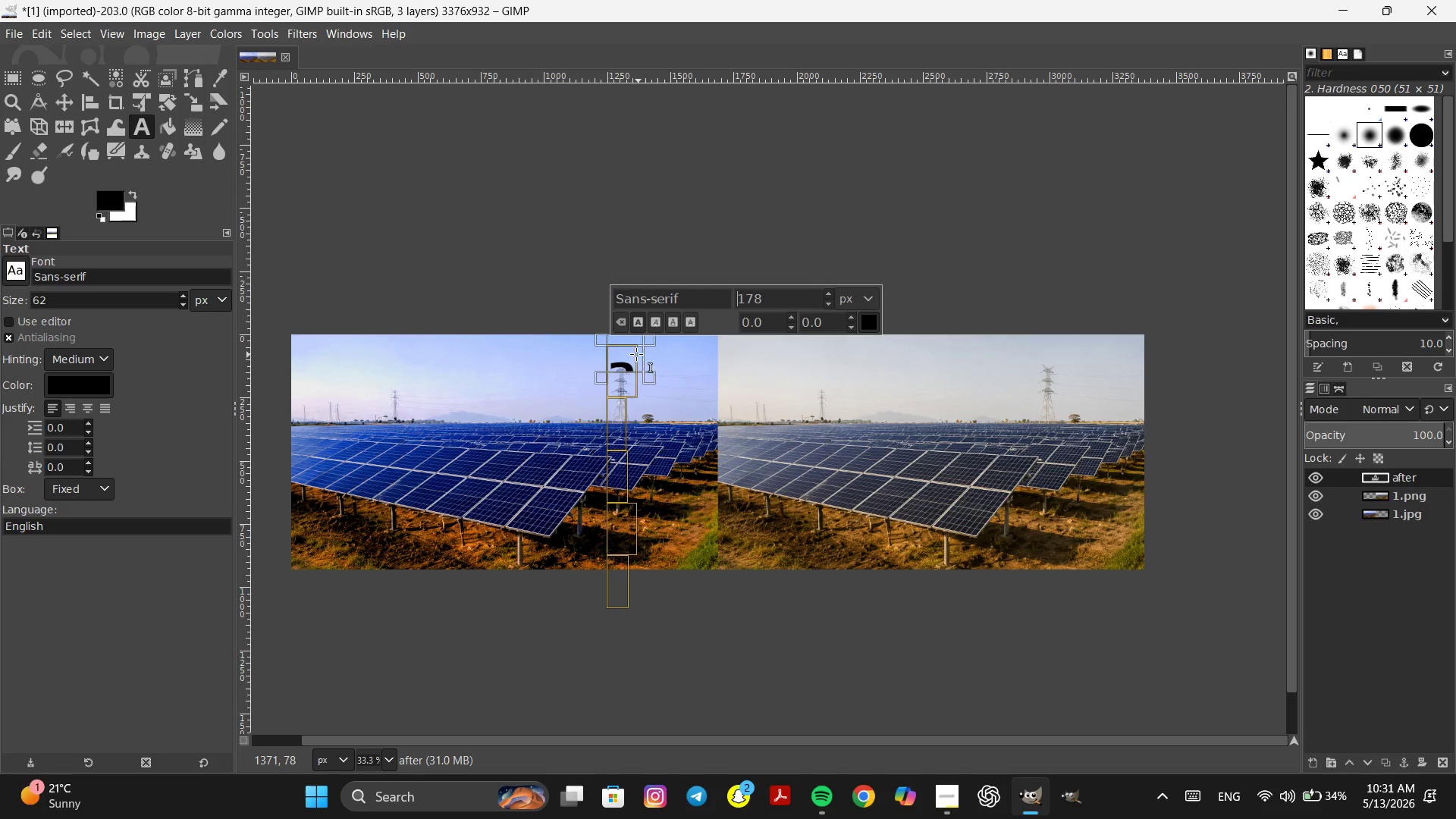 
left_click_drag(start_coordinate=[635, 354], to_coordinate=[677, 357])
 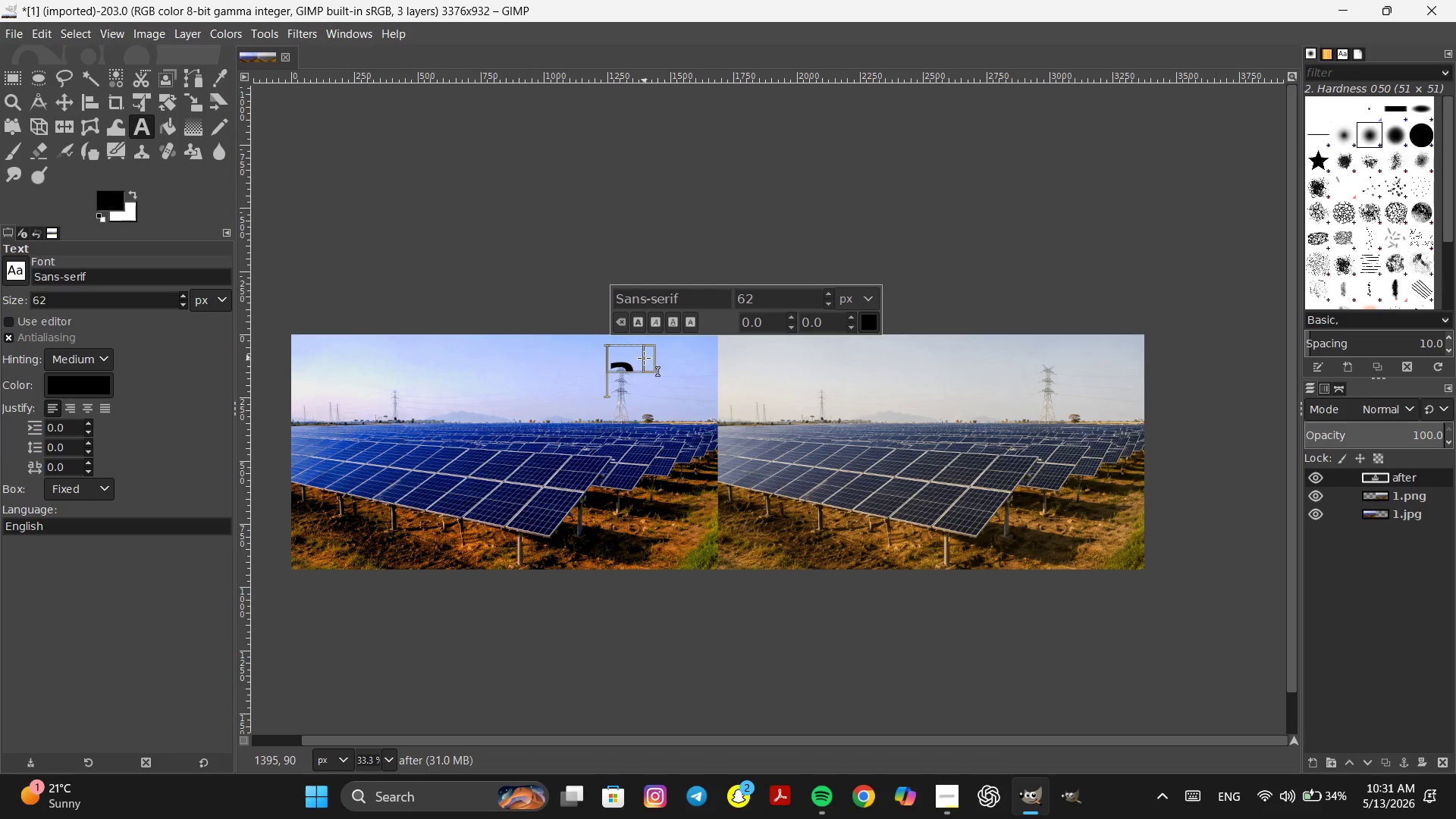 
left_click_drag(start_coordinate=[645, 358], to_coordinate=[677, 361])
 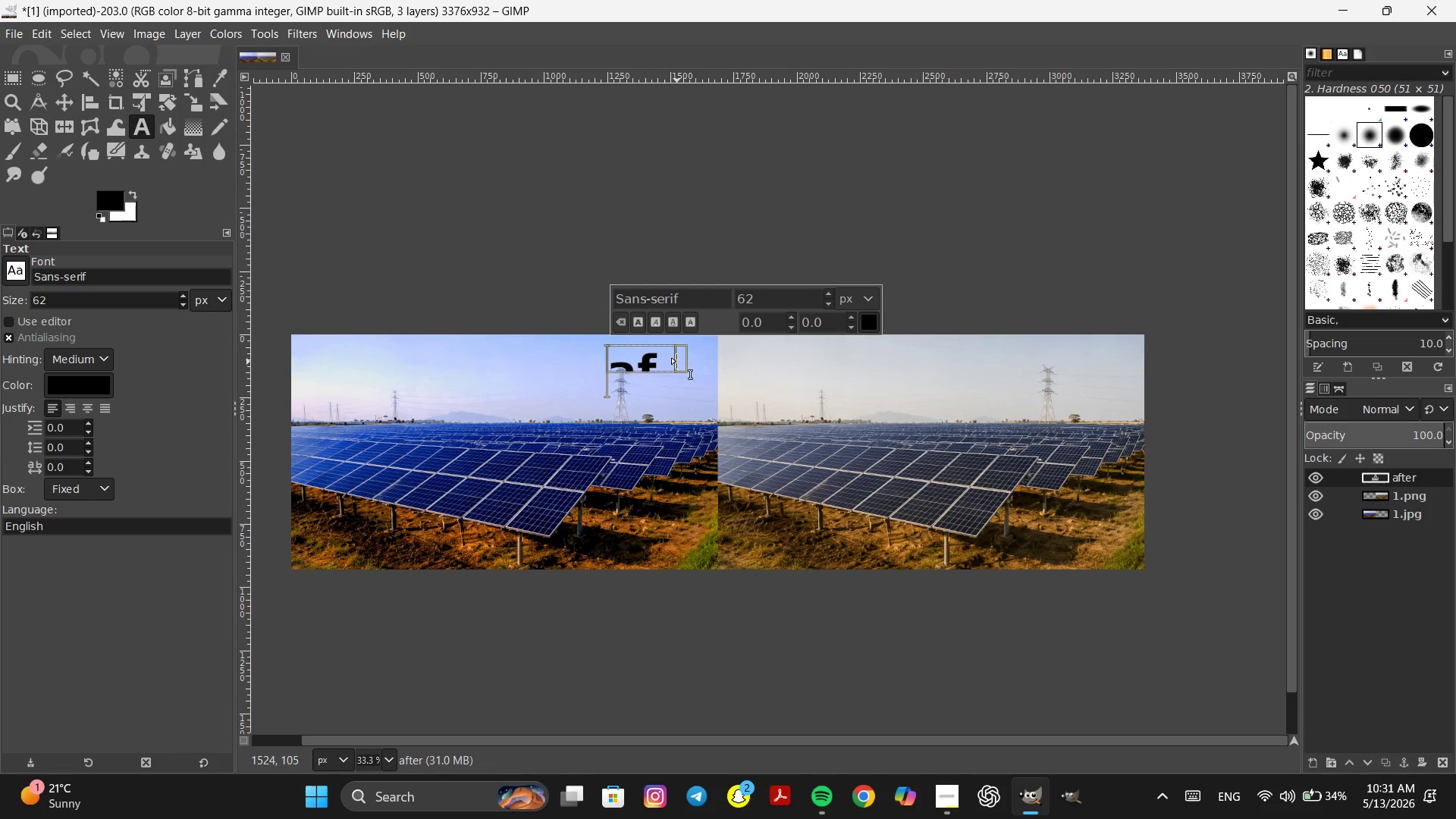 
left_click_drag(start_coordinate=[676, 361], to_coordinate=[712, 364])
 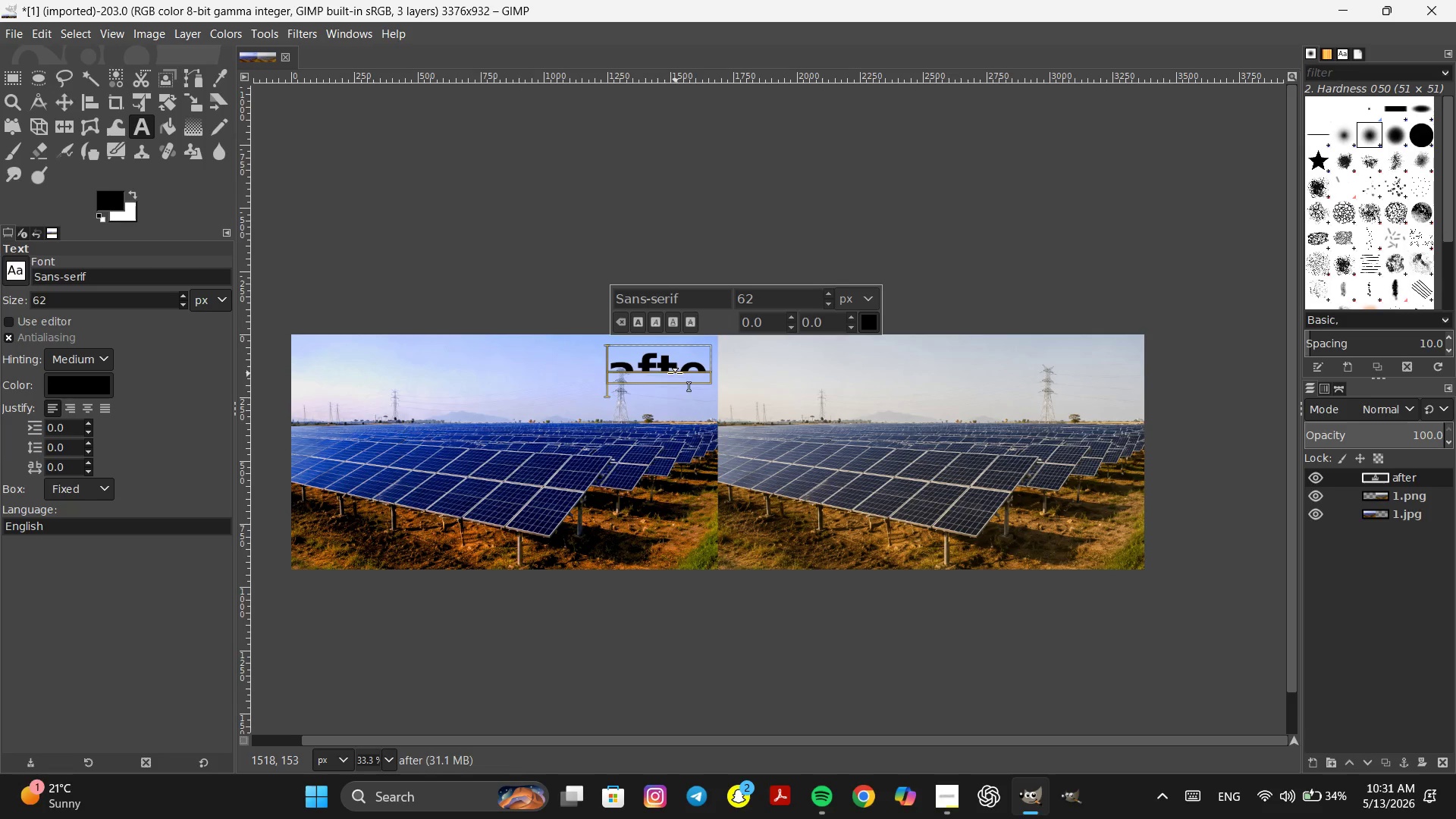 
left_click_drag(start_coordinate=[675, 373], to_coordinate=[676, 404])
 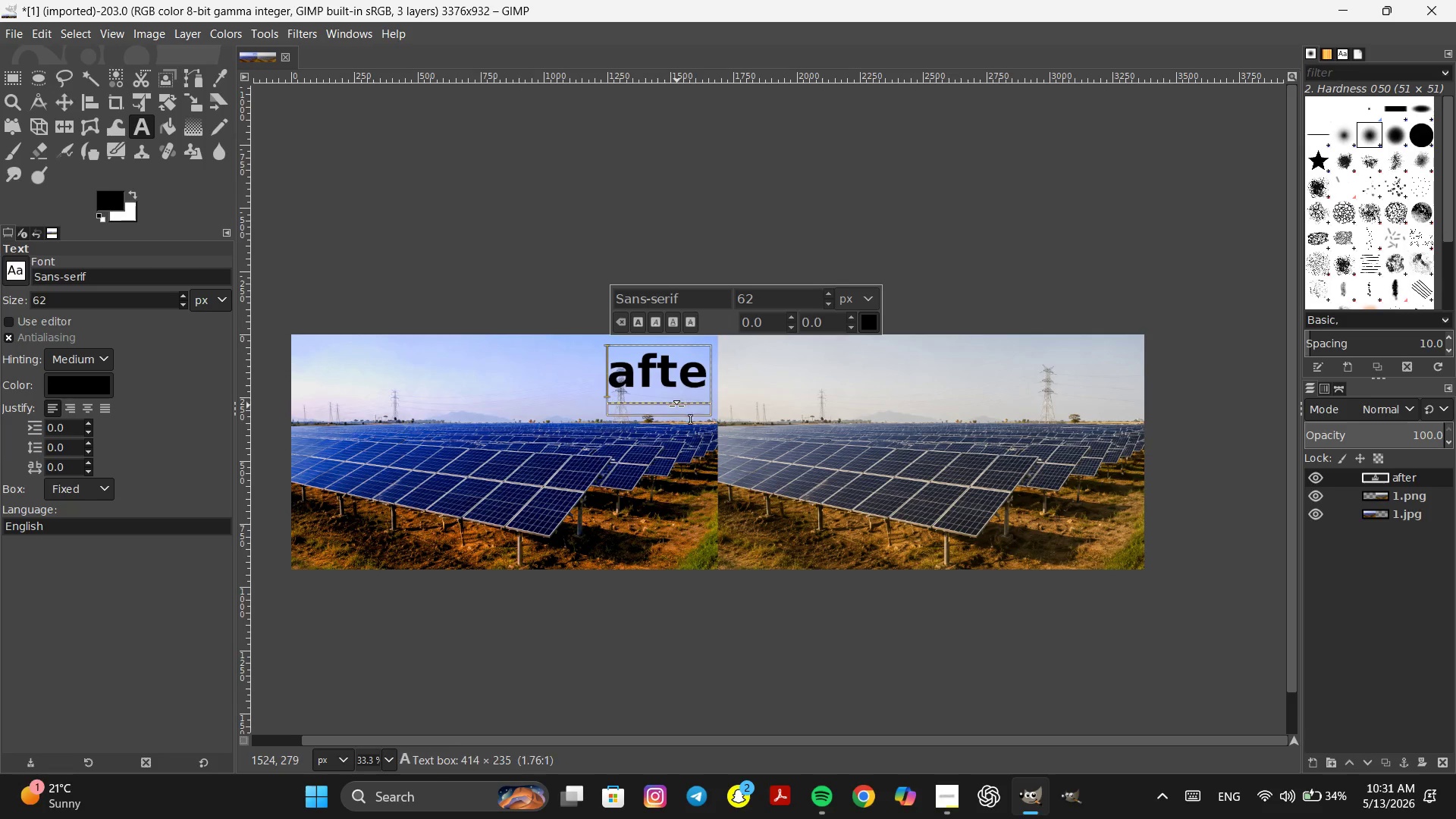 
left_click_drag(start_coordinate=[676, 404], to_coordinate=[678, 424])
 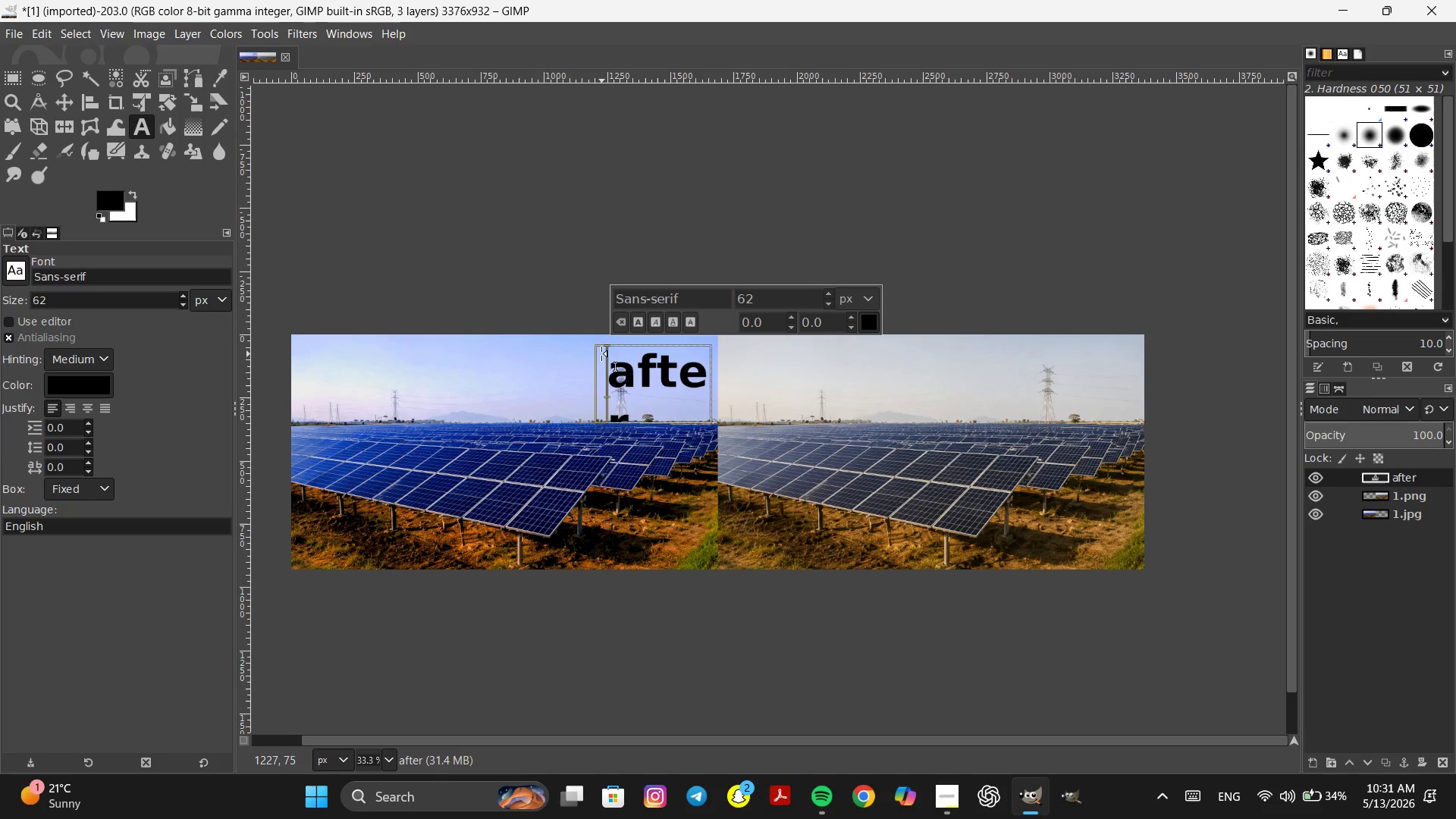 
left_click_drag(start_coordinate=[601, 353], to_coordinate=[580, 358])
 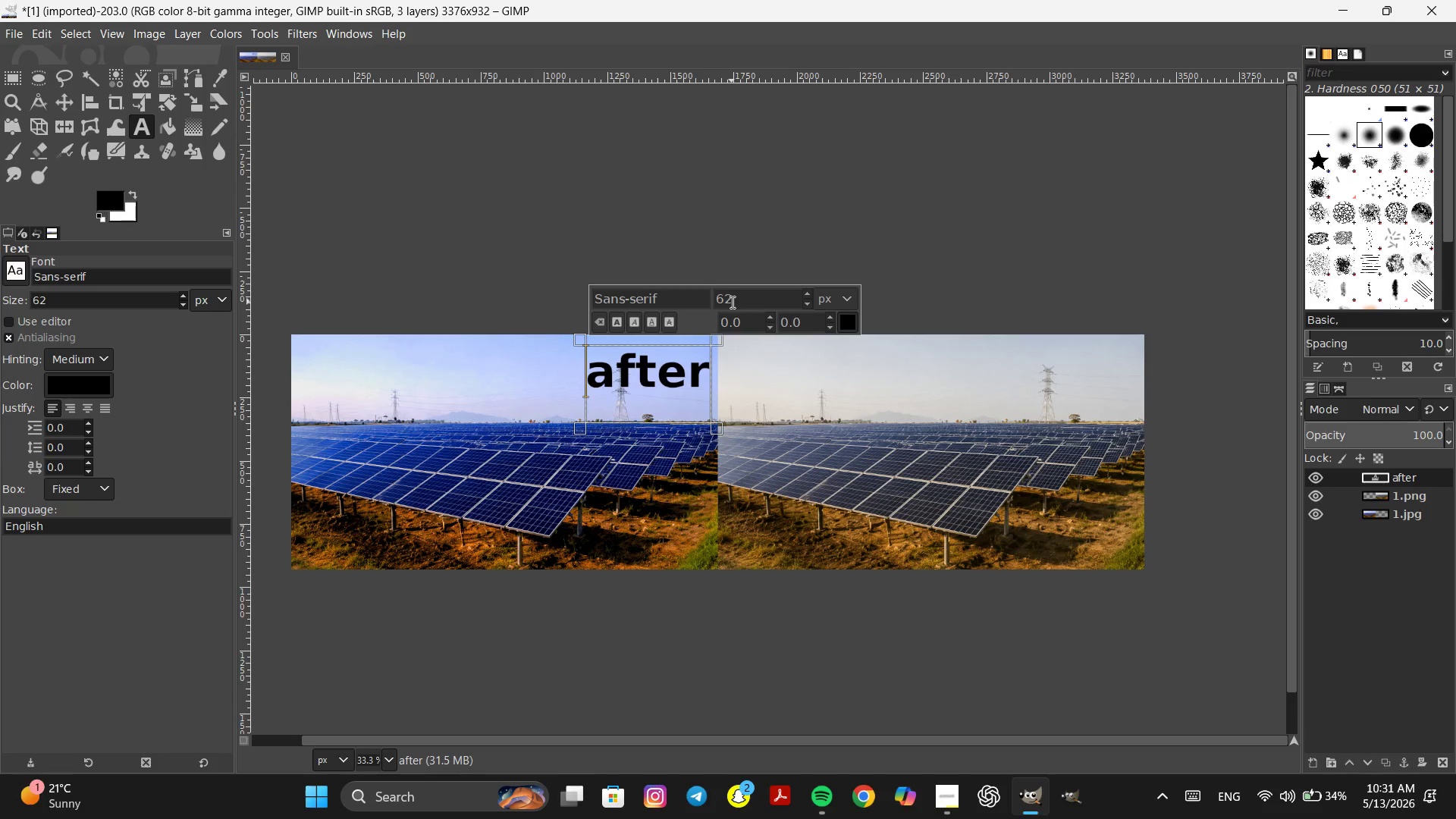 
double_click([659, 350])
 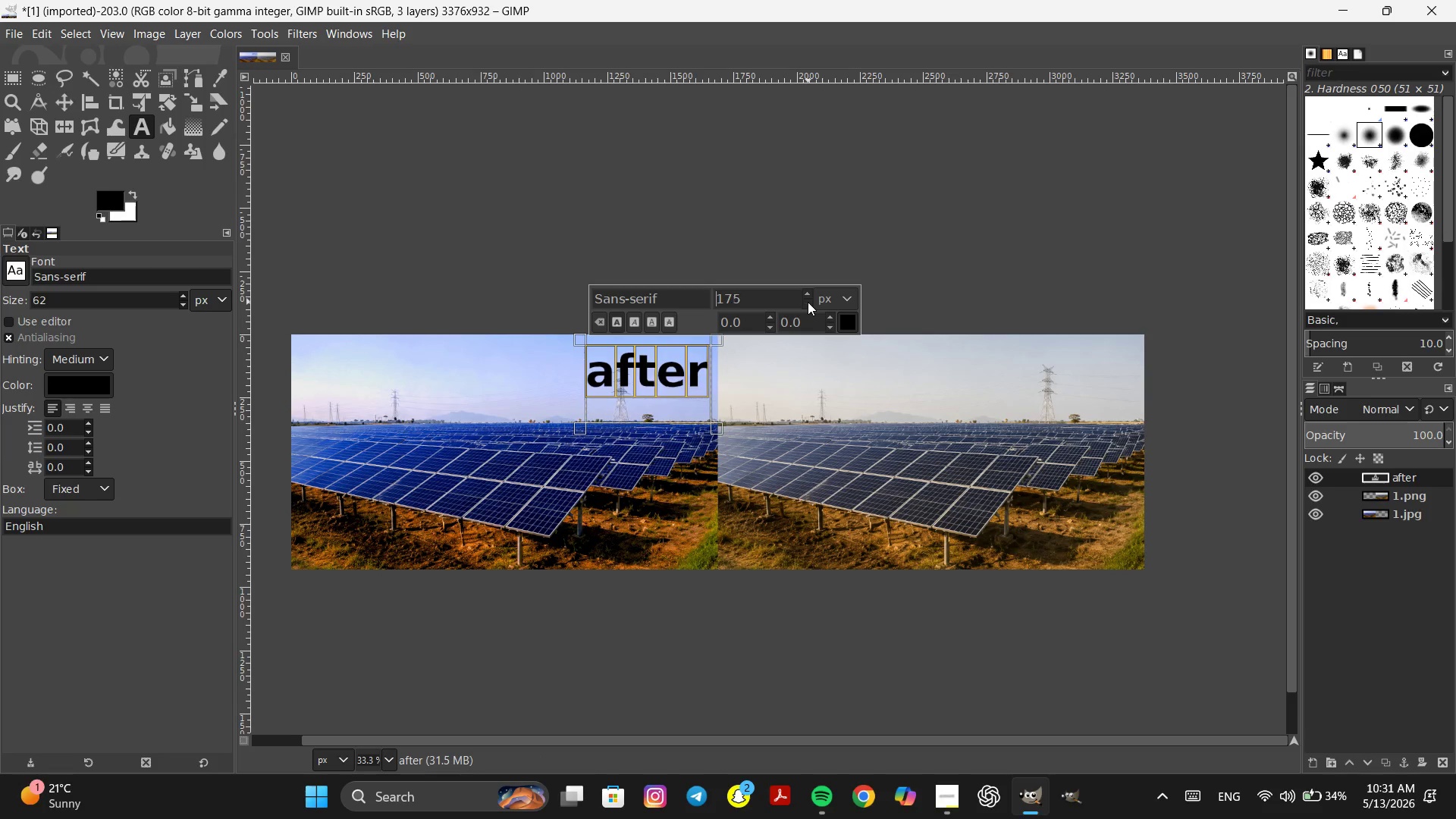 
left_click([808, 302])
 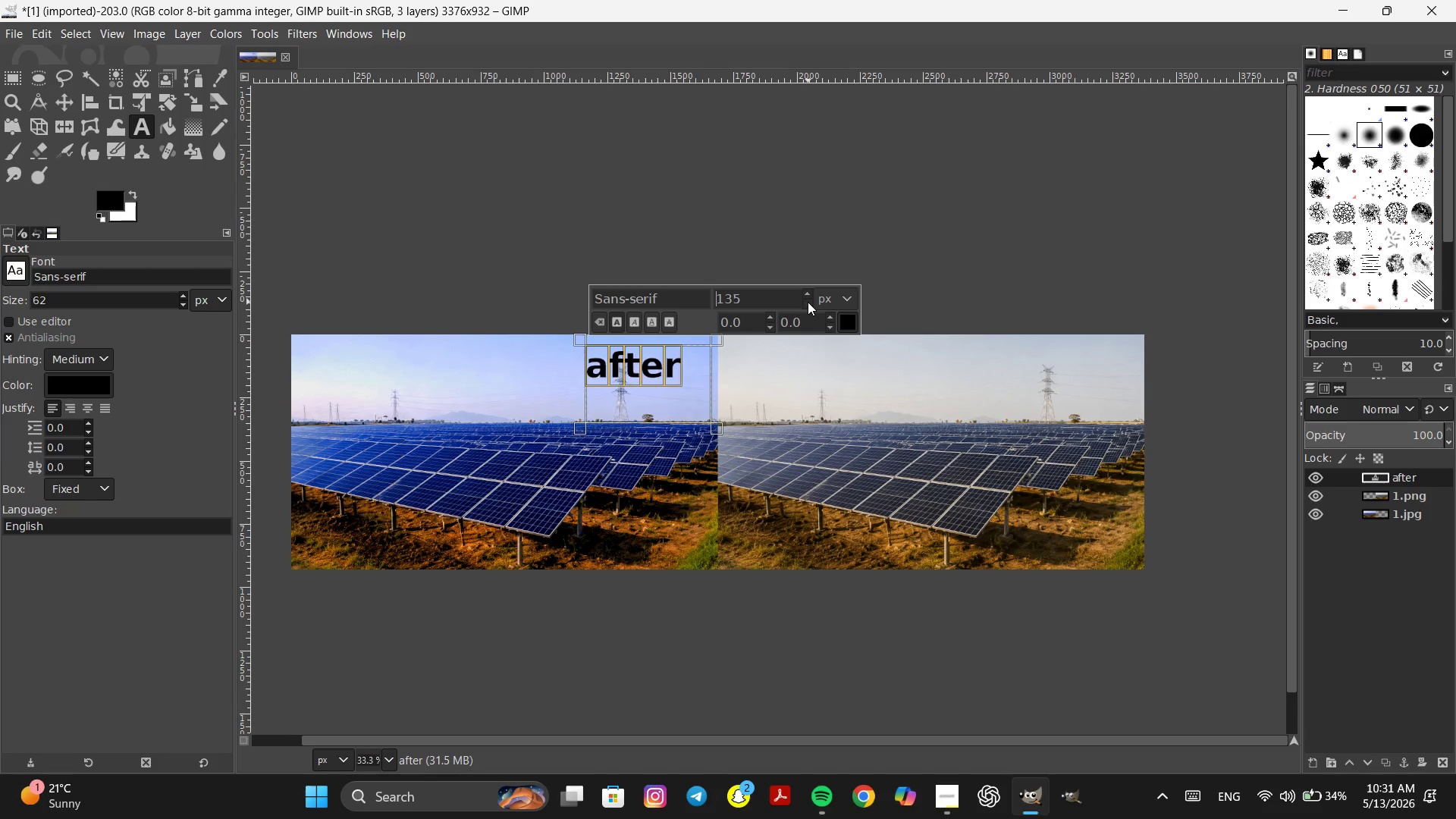 
left_click([808, 302])
 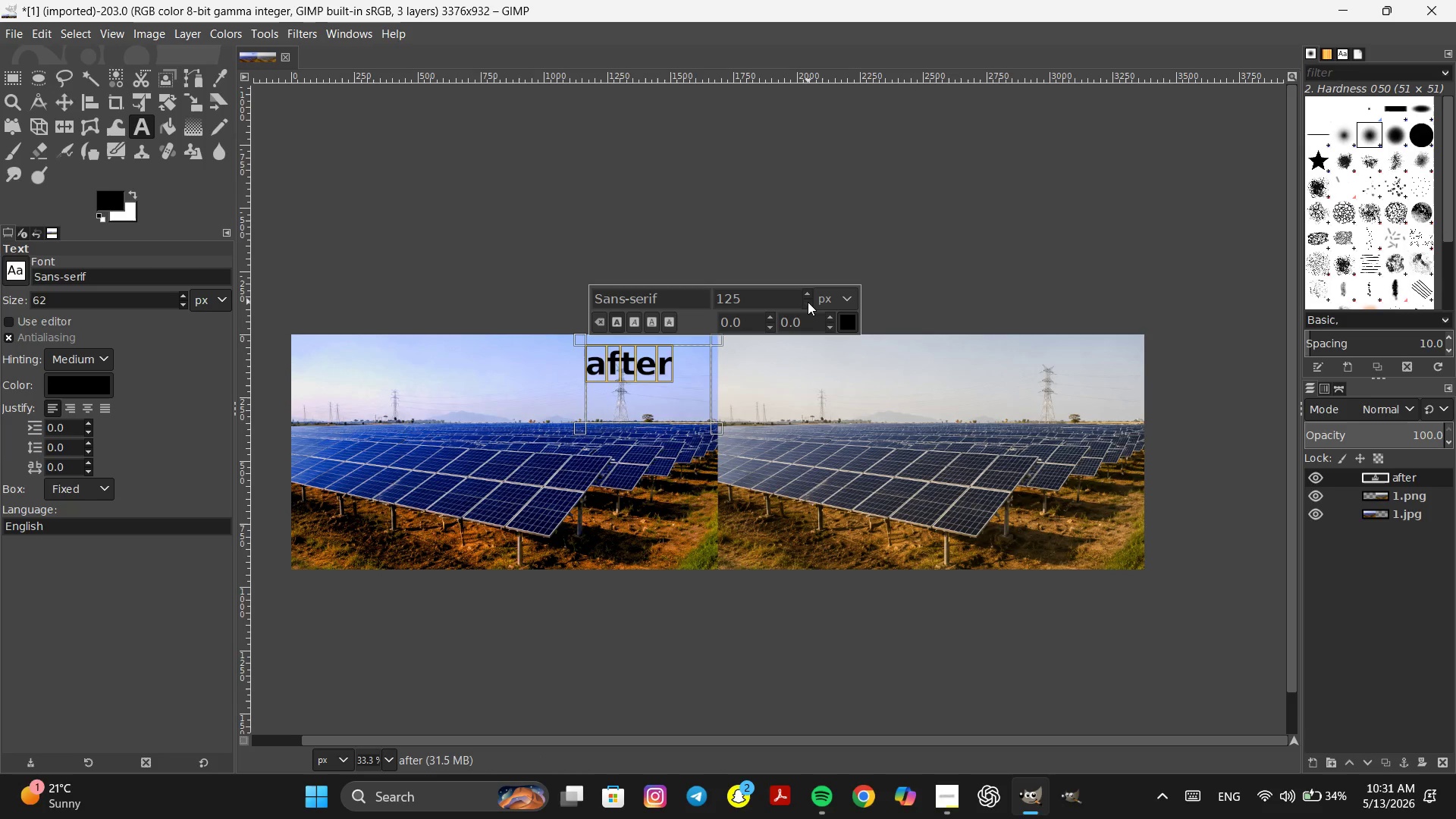 
double_click([808, 302])
 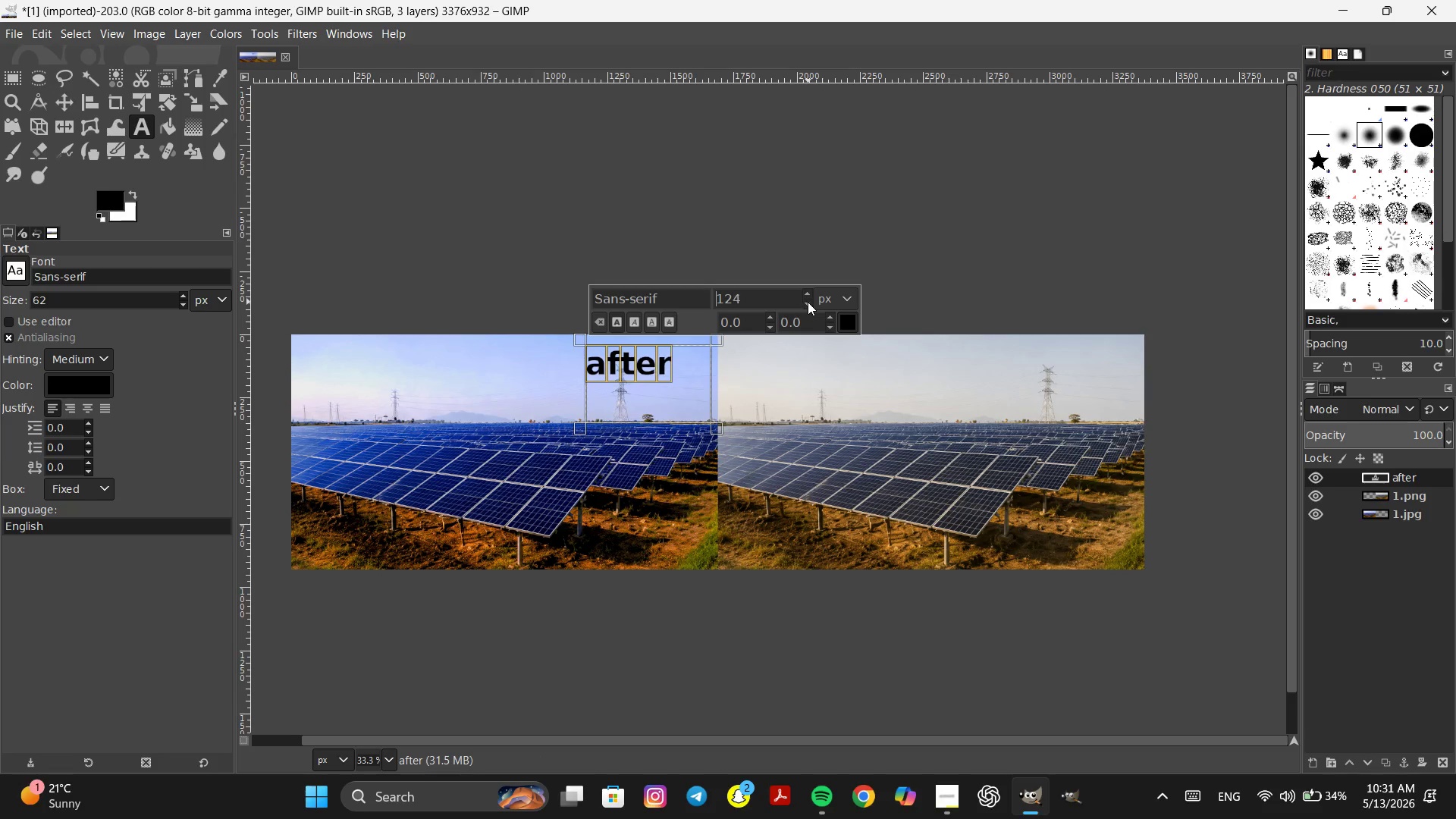 
triple_click([808, 302])
 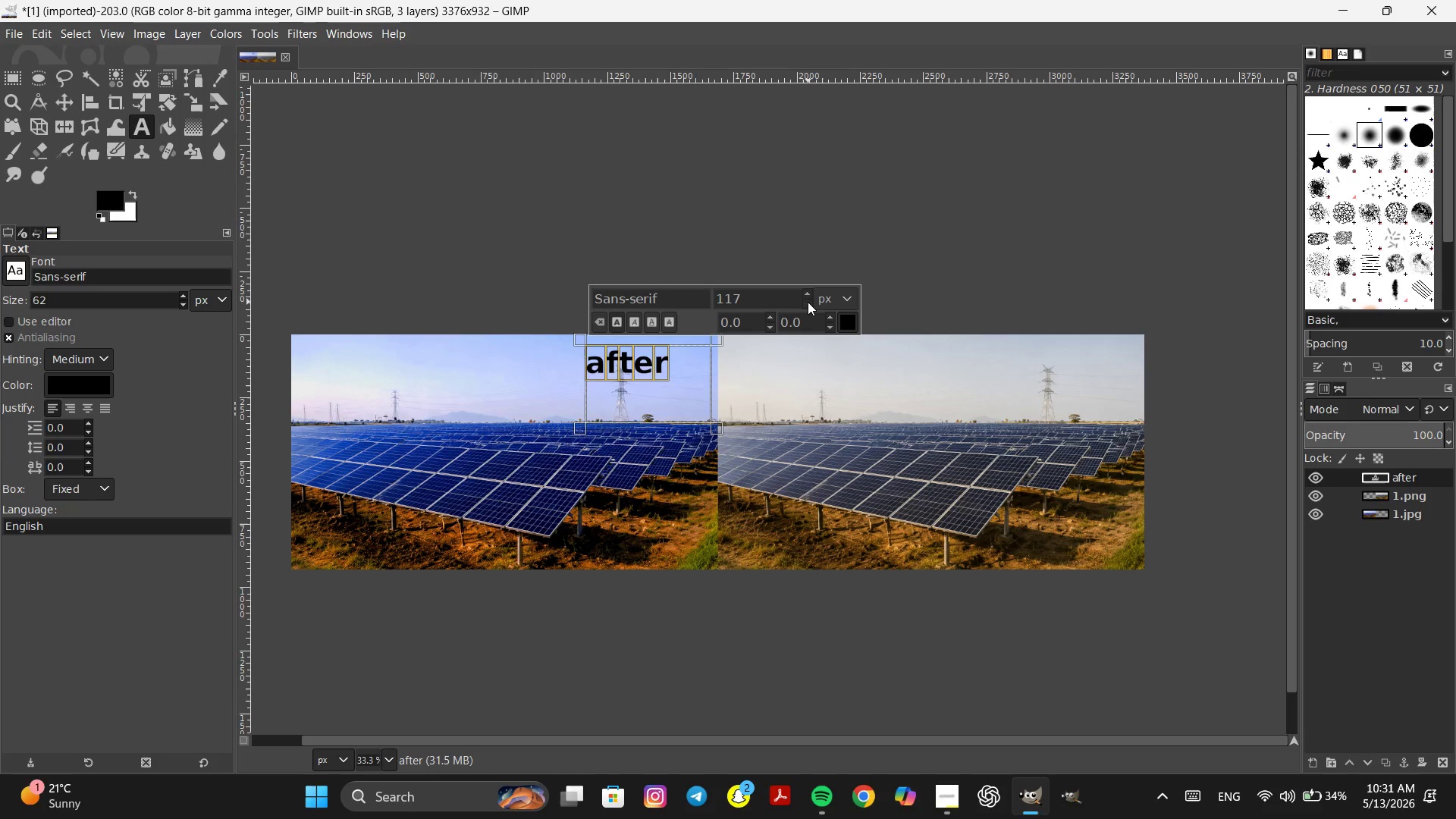 
triple_click([808, 302])
 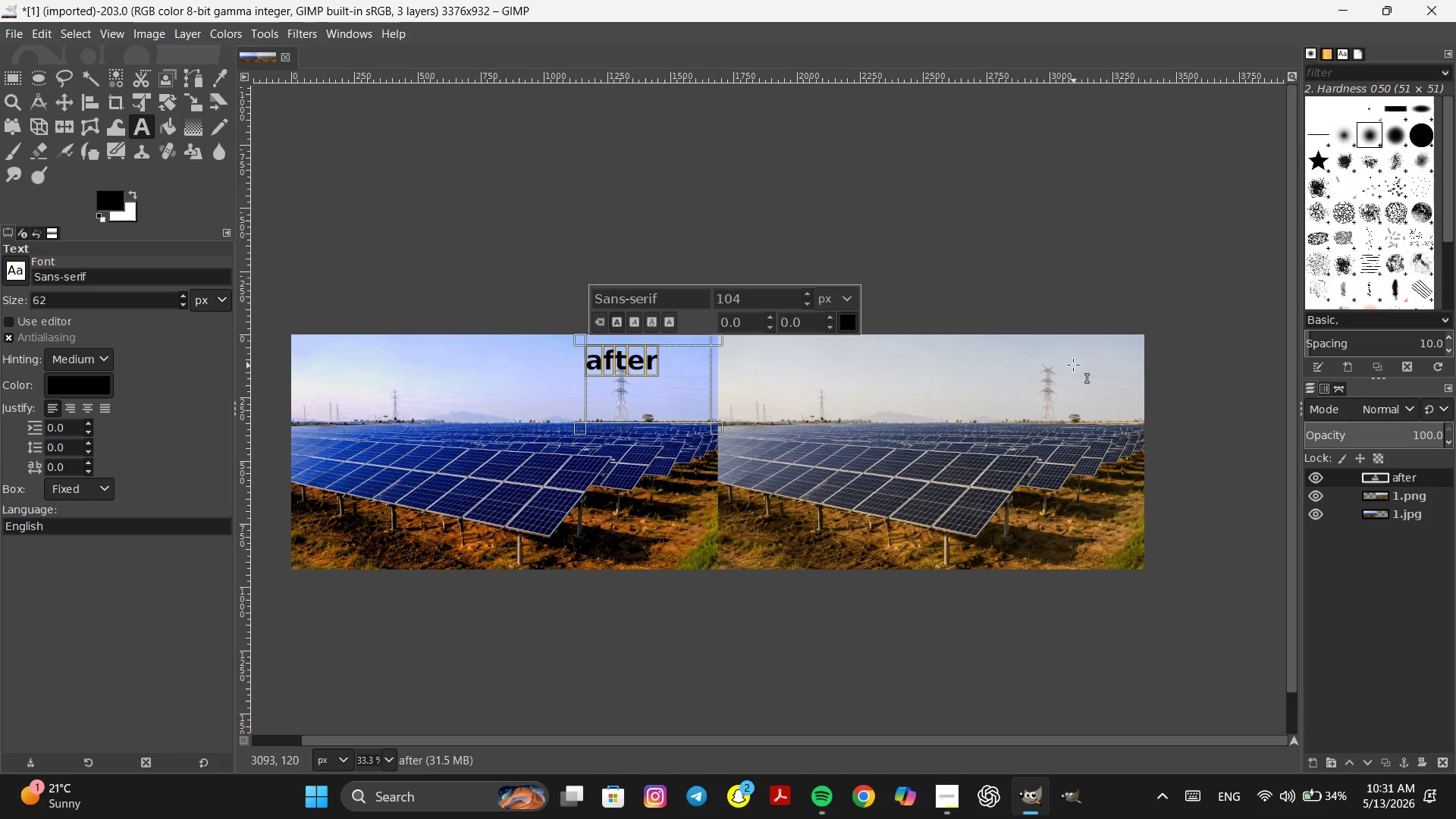 
left_click([1025, 352])
 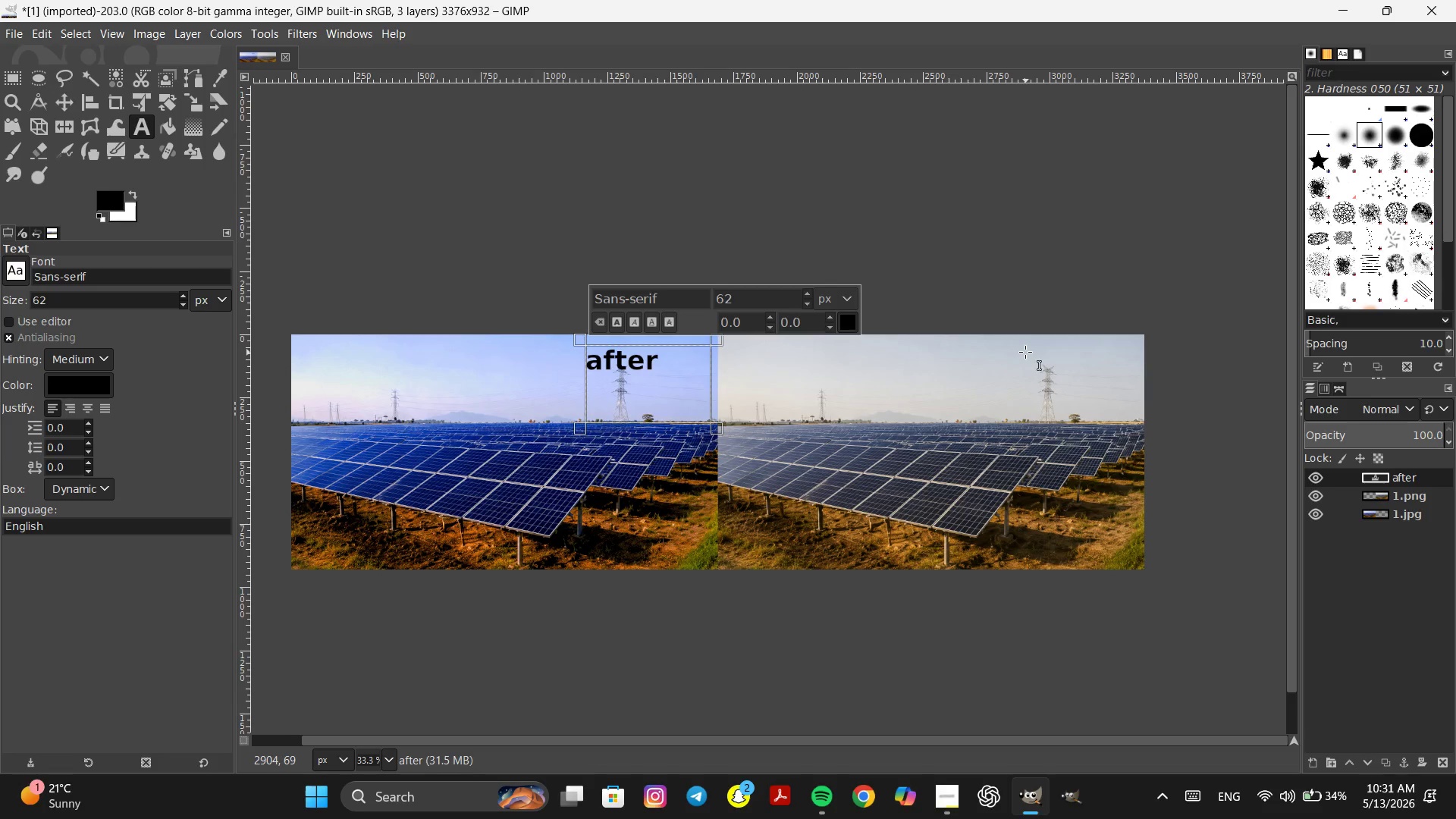 
left_click([1025, 352])
 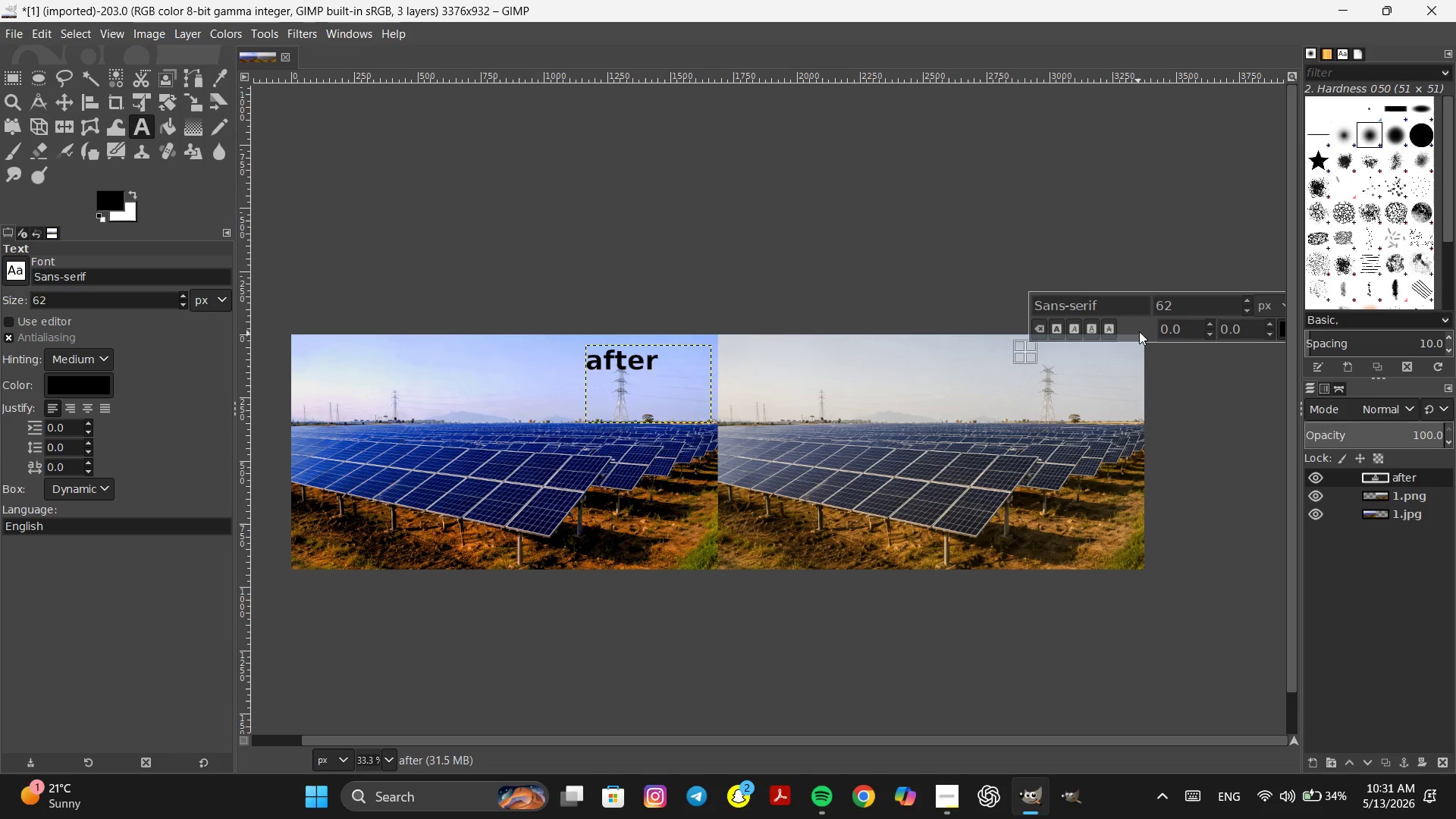 
double_click([1178, 309])
 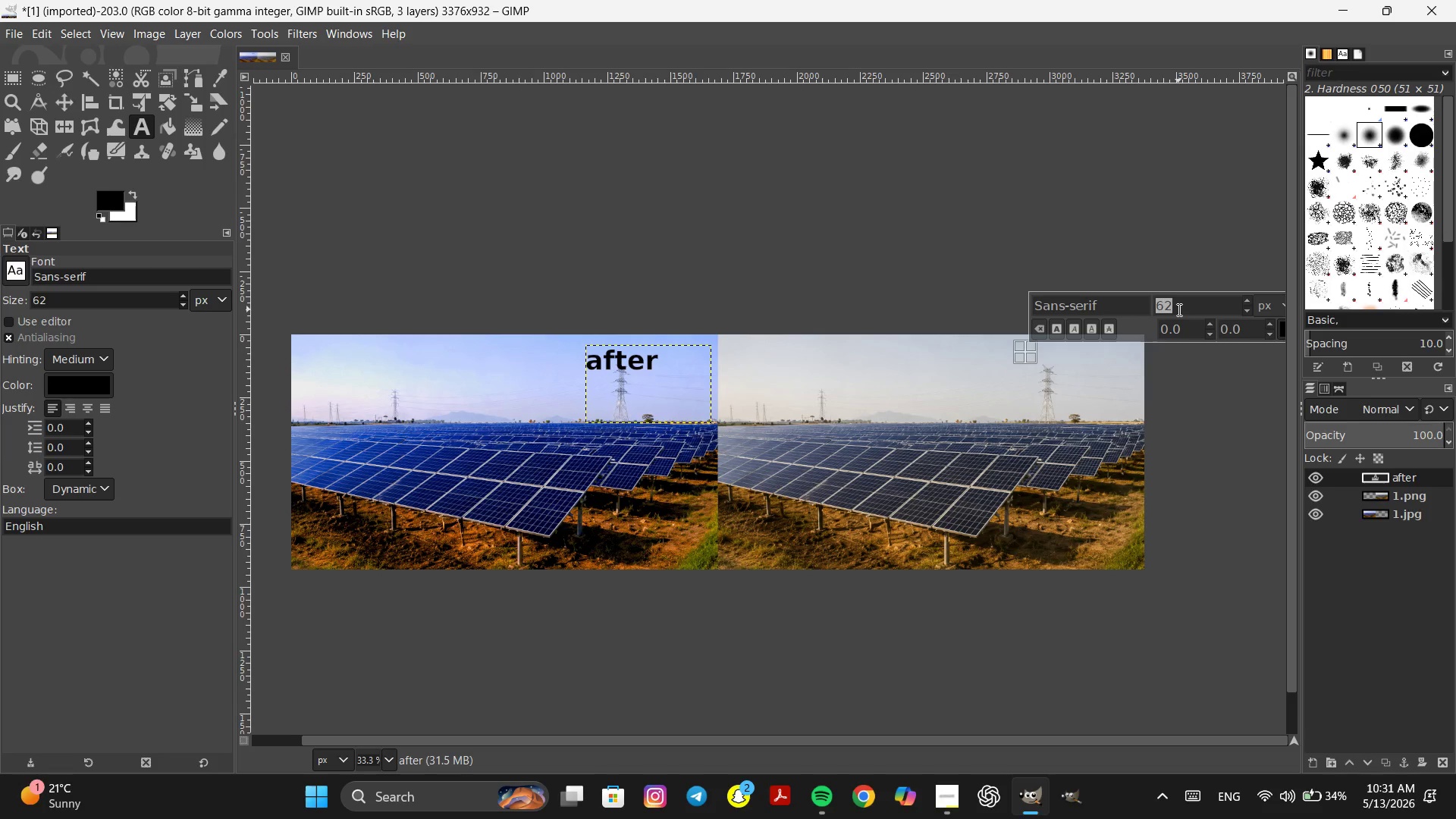 
type(104)
 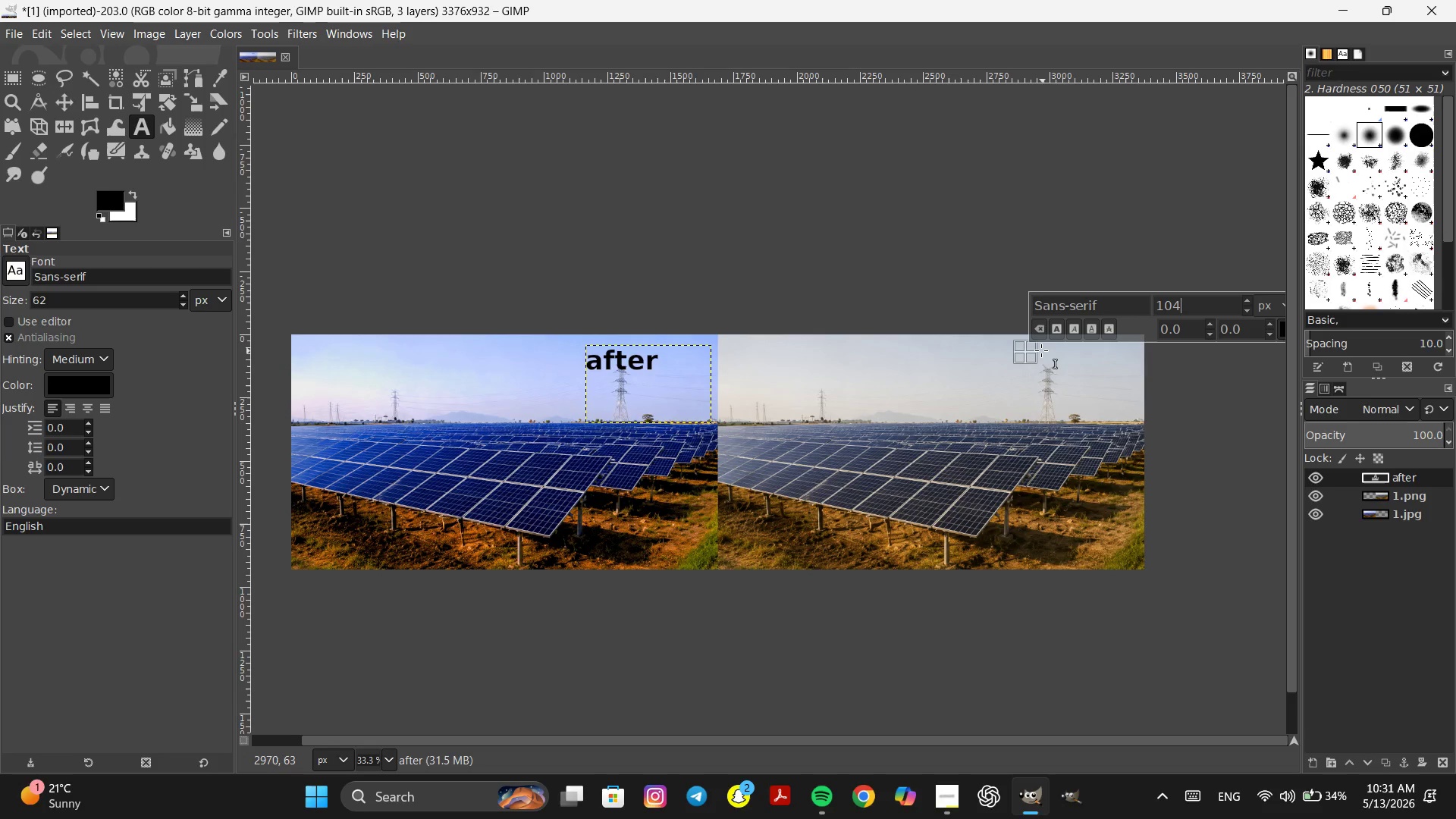 
left_click([1052, 325])
 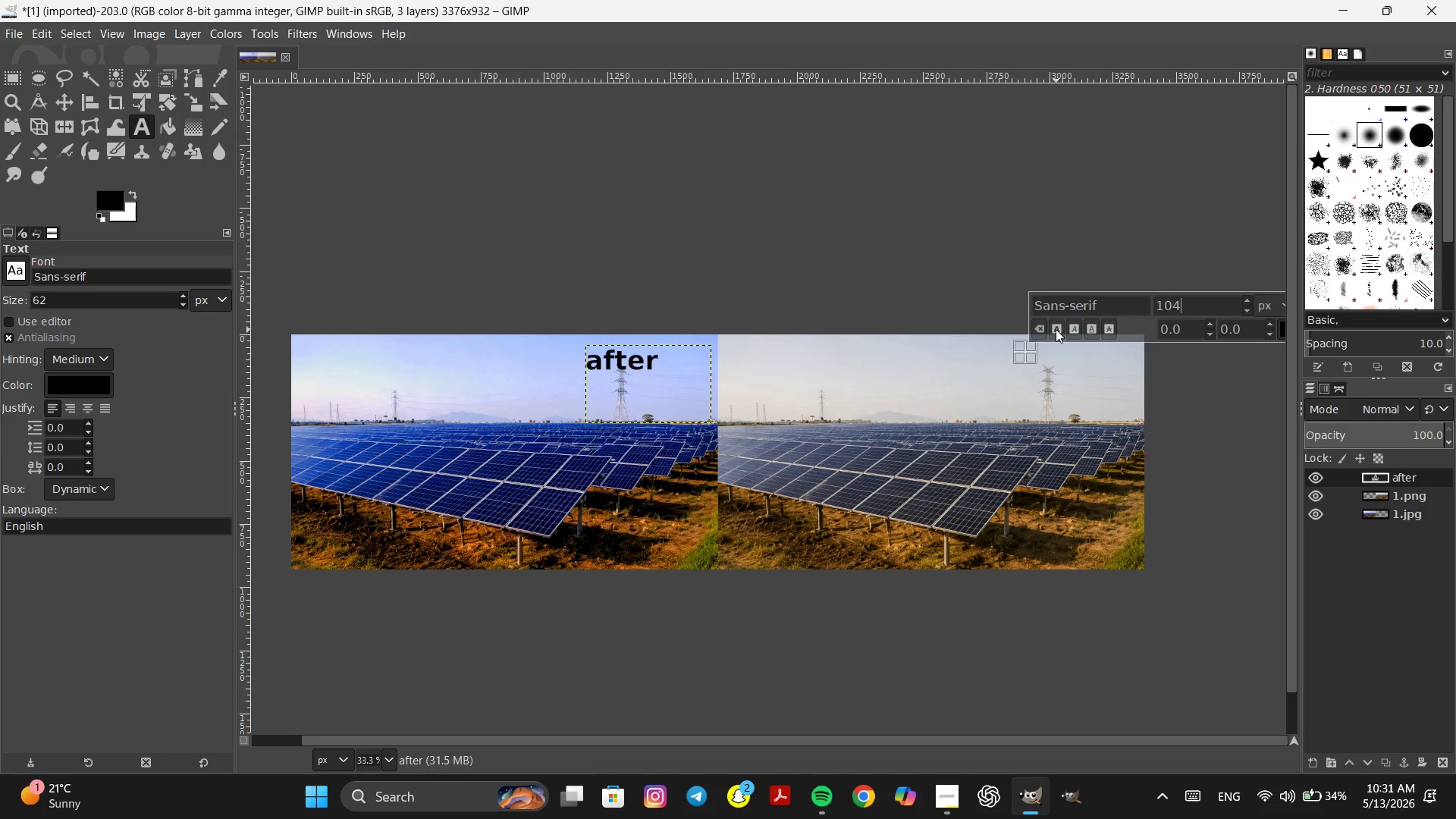 
left_click([1056, 329])
 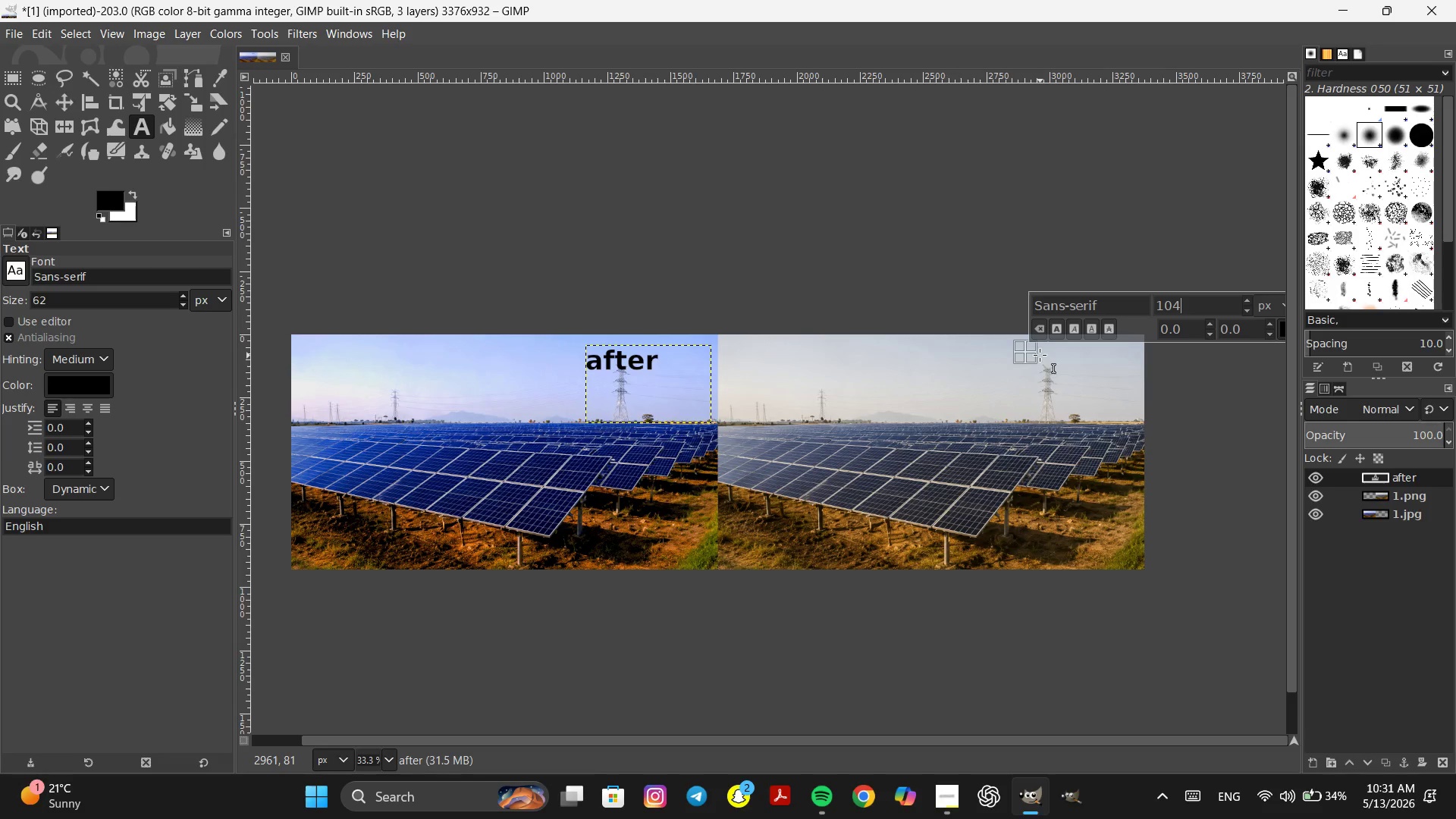 
left_click([1041, 355])
 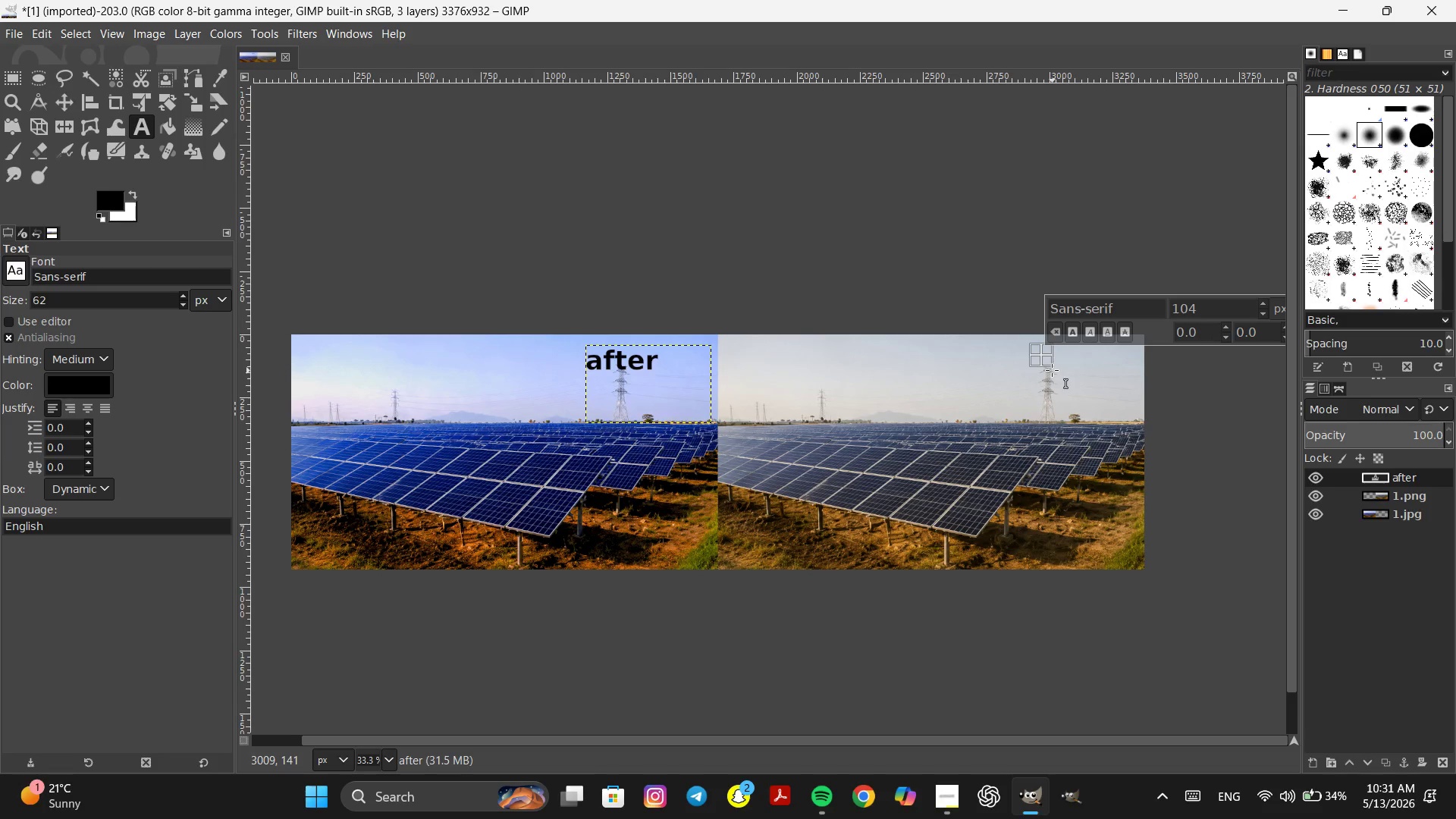 
type(before)
 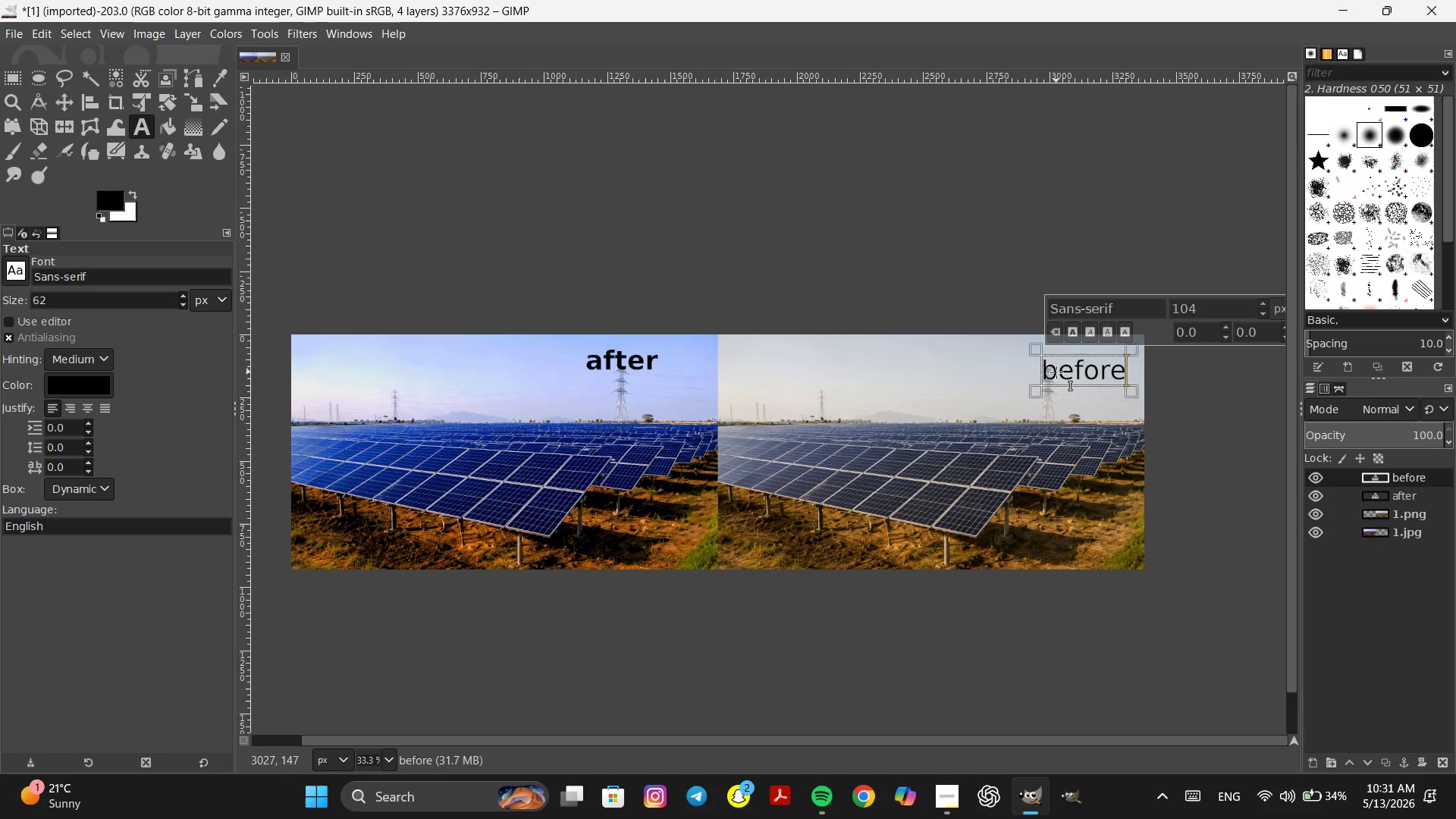 
left_click([1056, 372])
 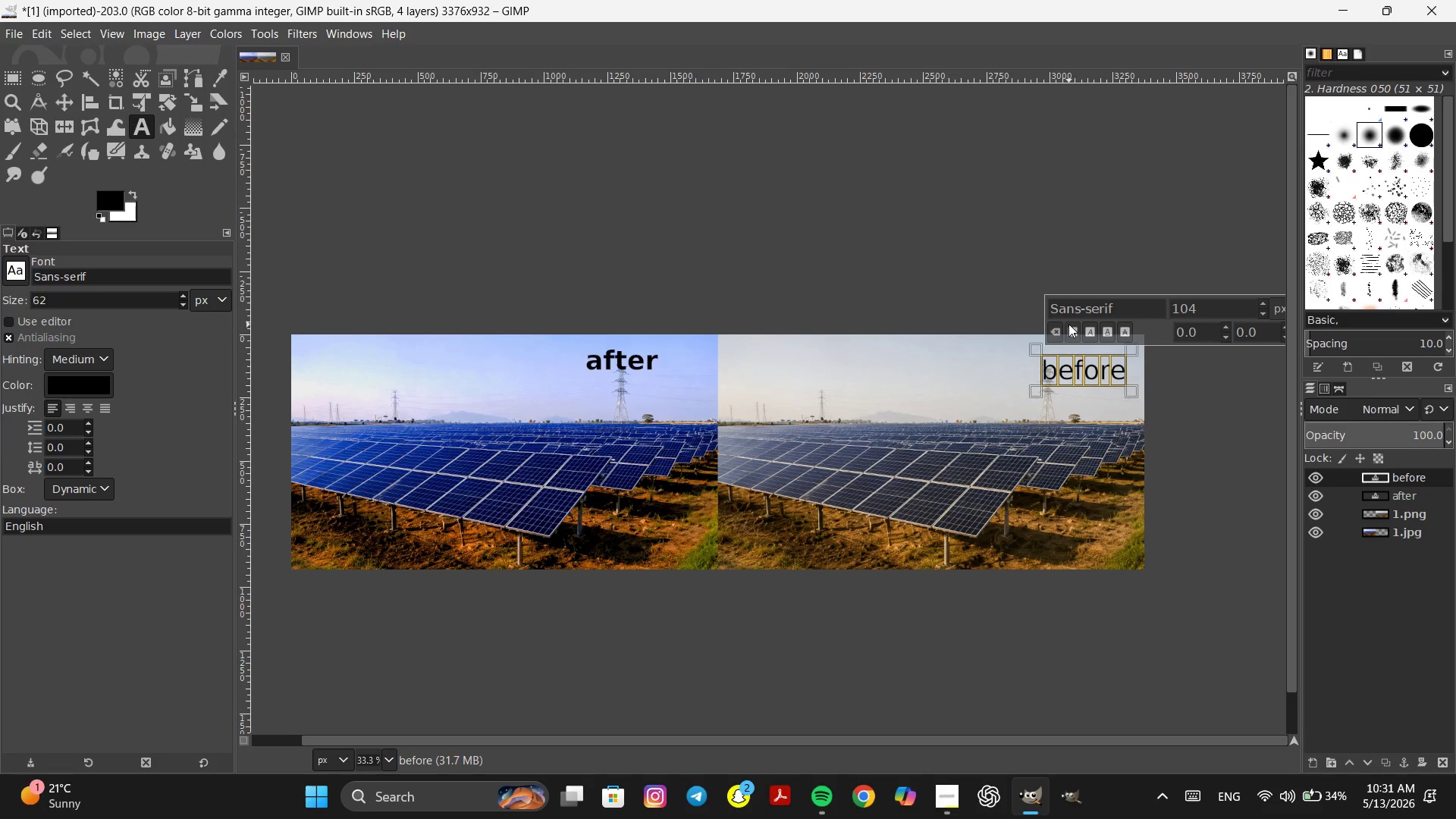 
left_click([1072, 332])
 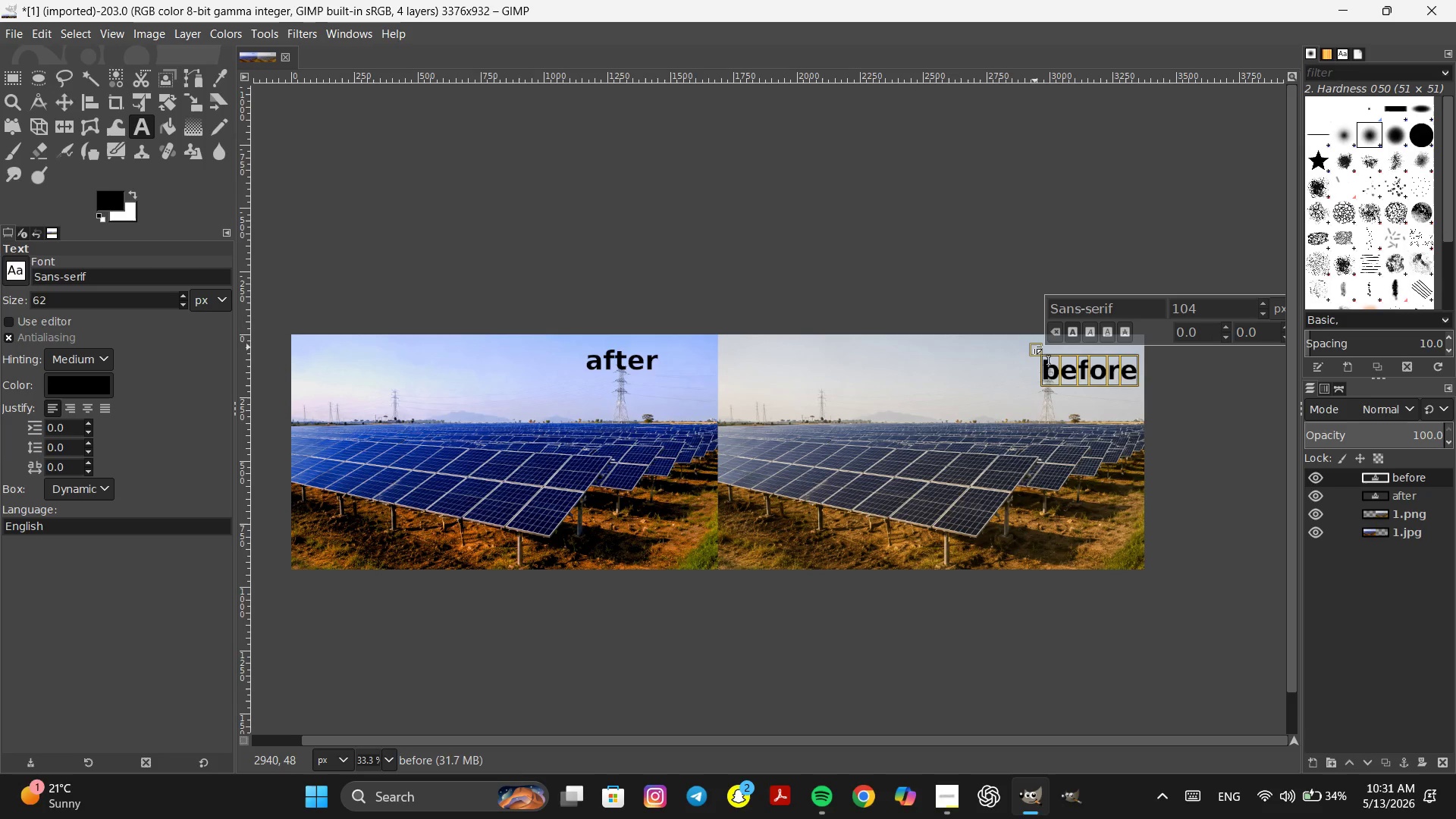 
left_click_drag(start_coordinate=[1034, 346], to_coordinate=[1015, 344])
 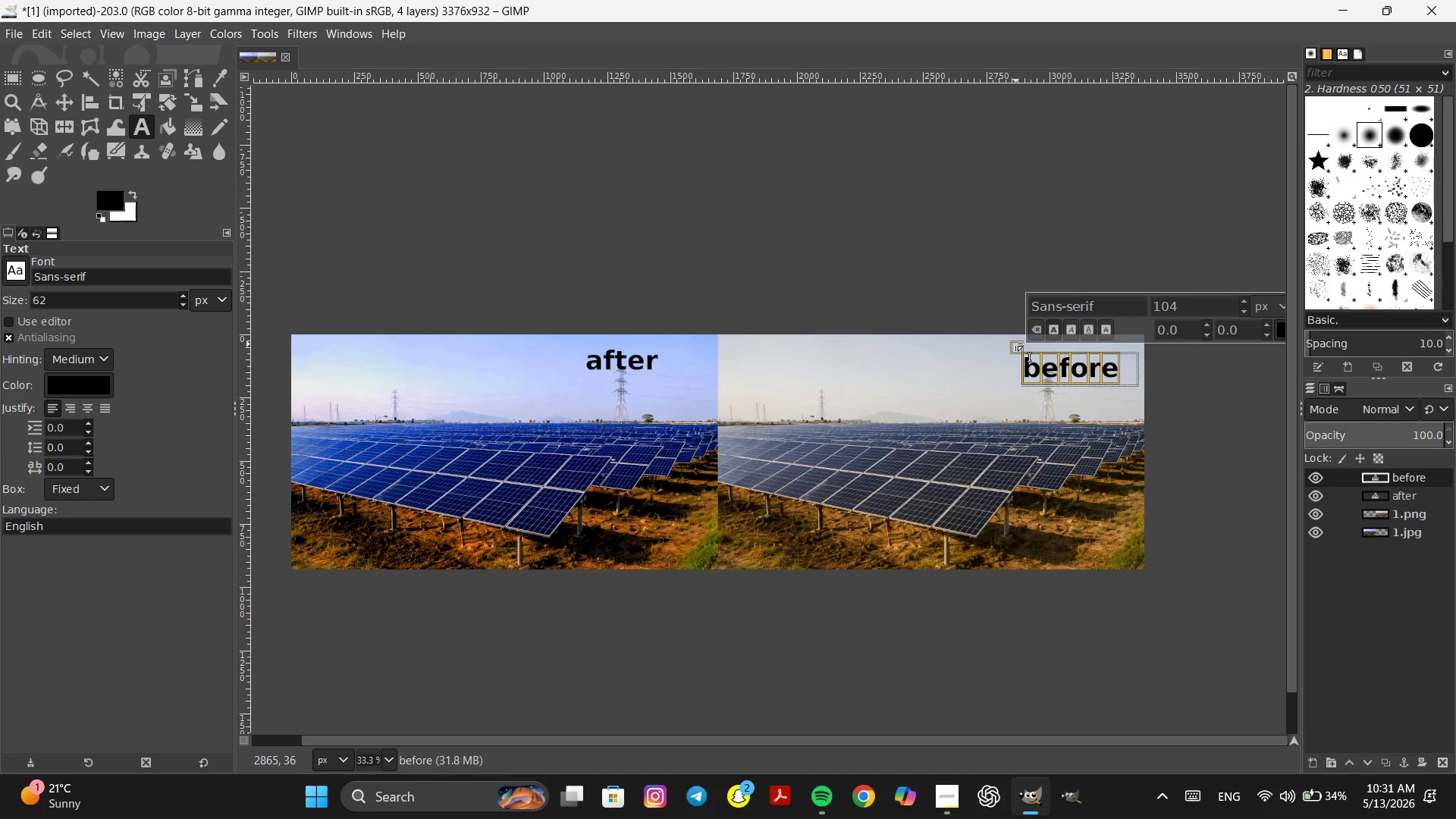 
left_click_drag(start_coordinate=[1015, 344], to_coordinate=[1012, 334])
 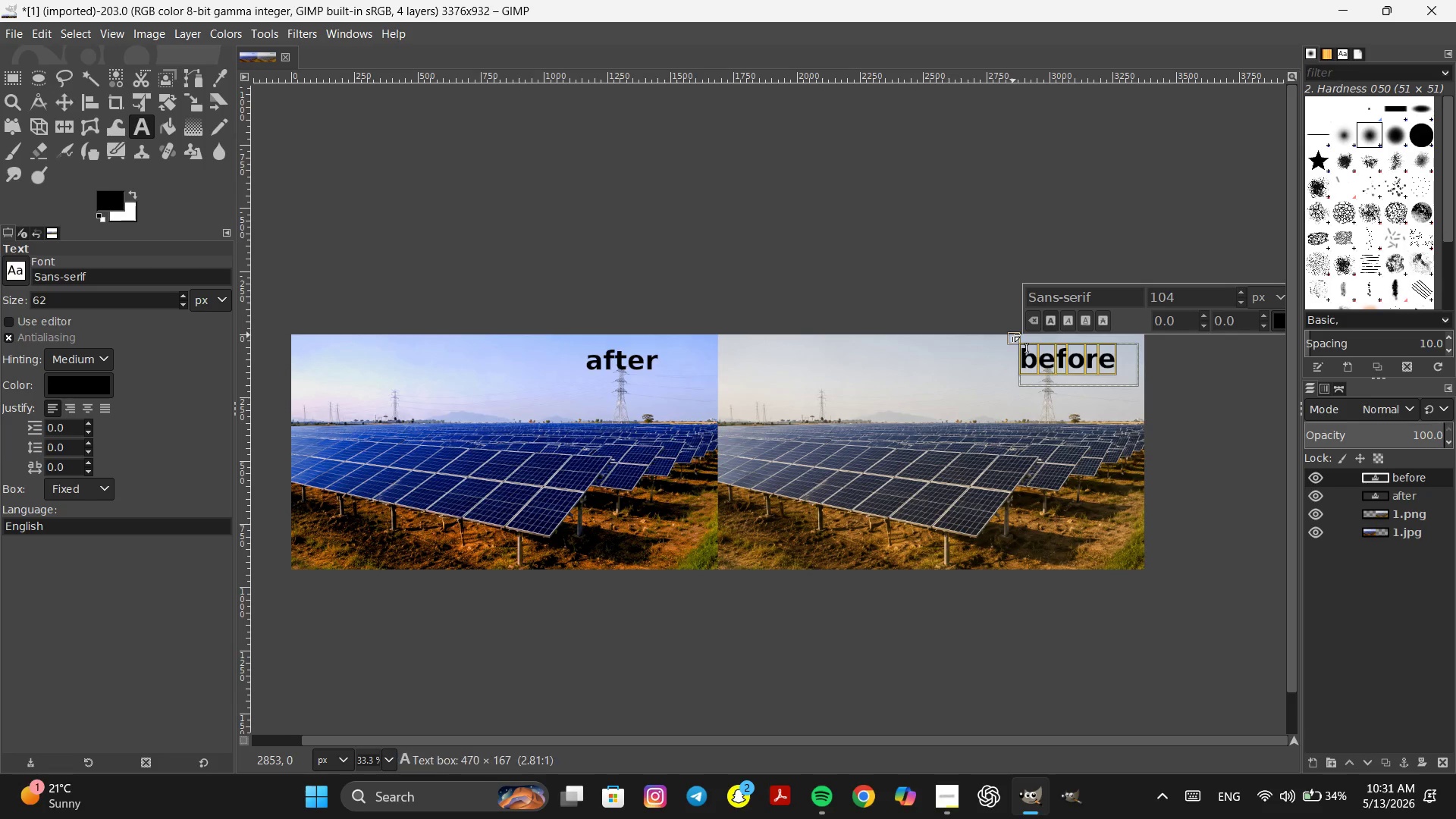 
left_click_drag(start_coordinate=[1012, 334], to_coordinate=[1013, 330])
 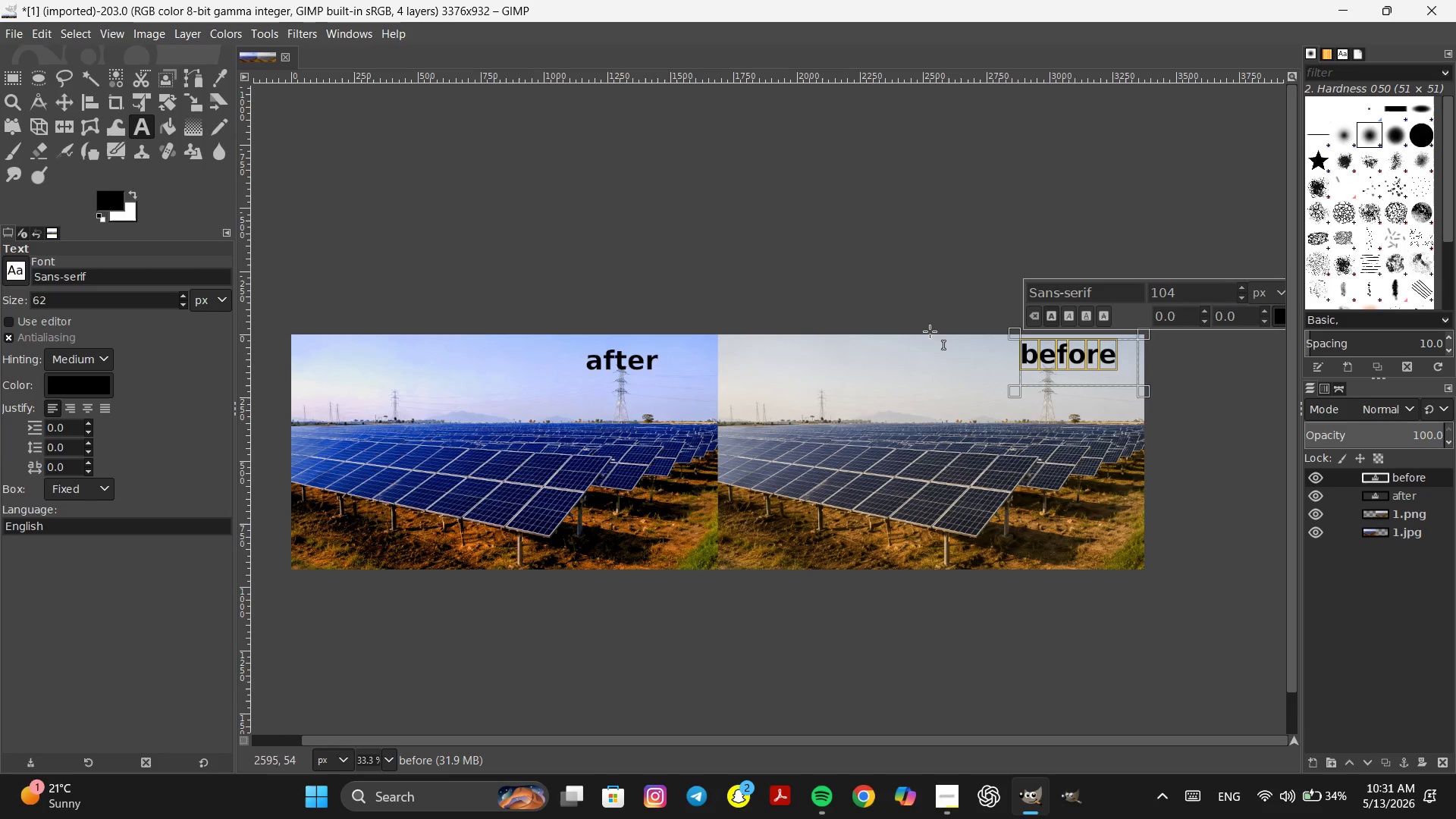 
left_click([888, 266])
 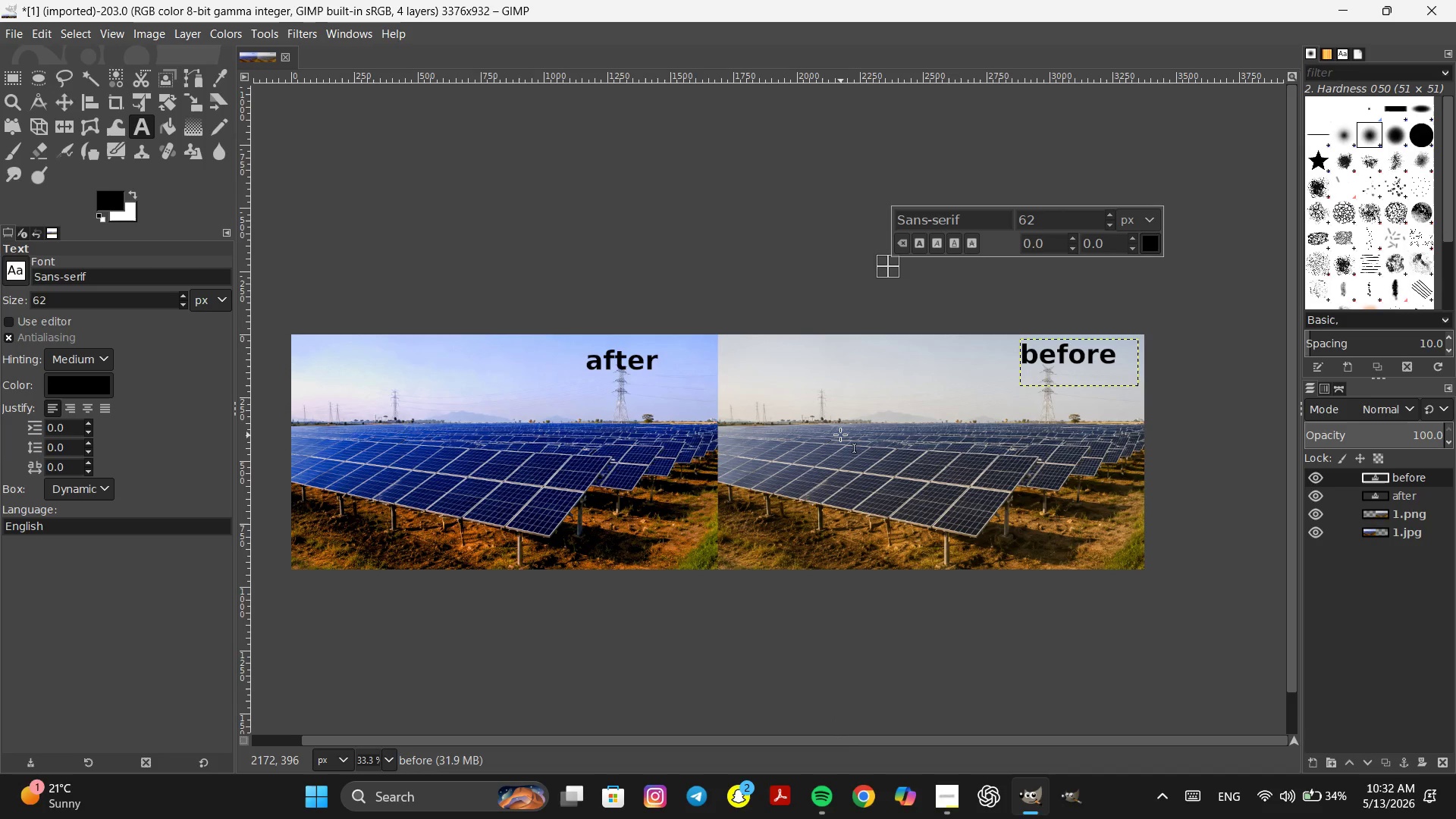 
wait(24.62)
 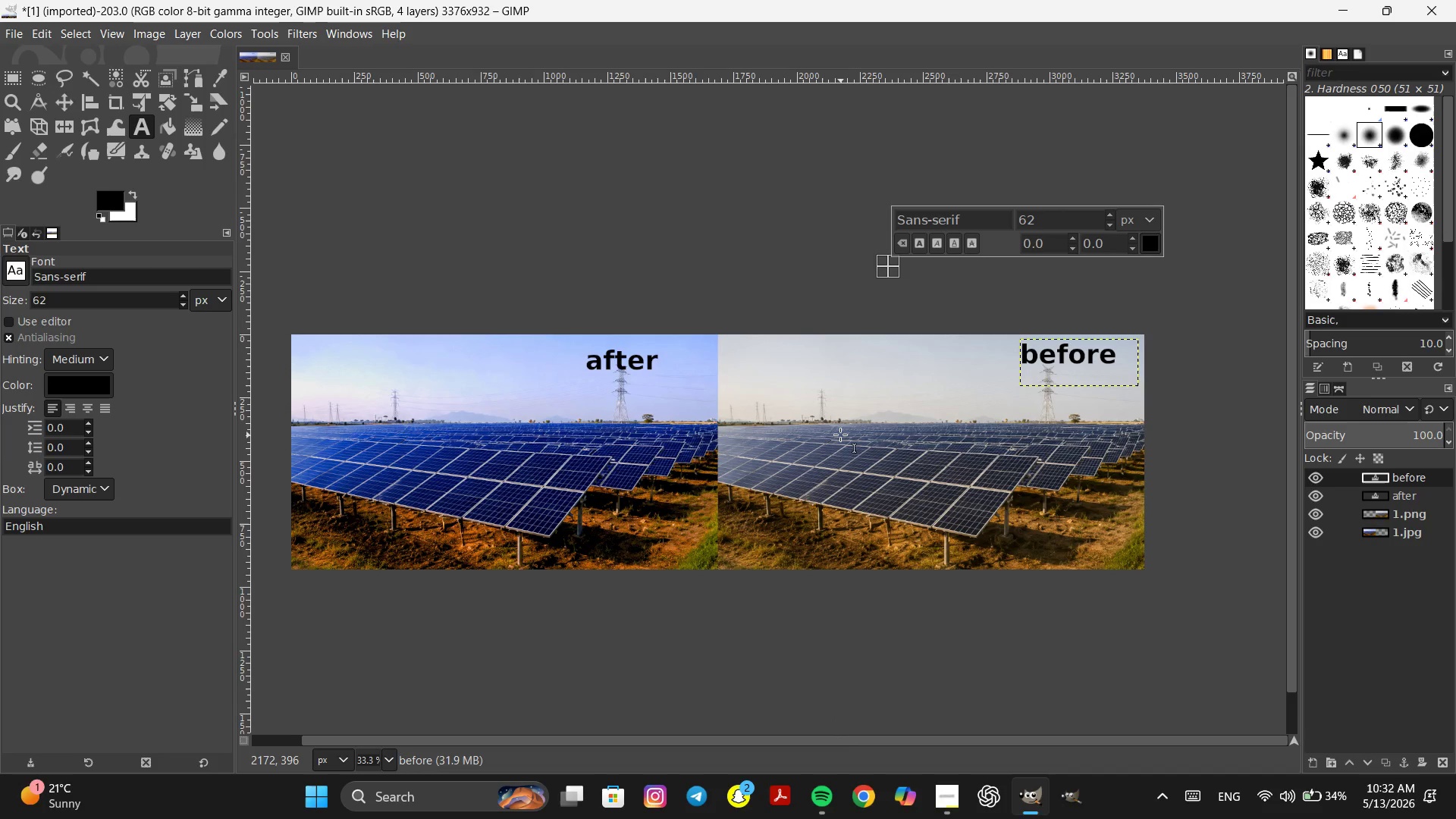 
left_click([18, 34])
 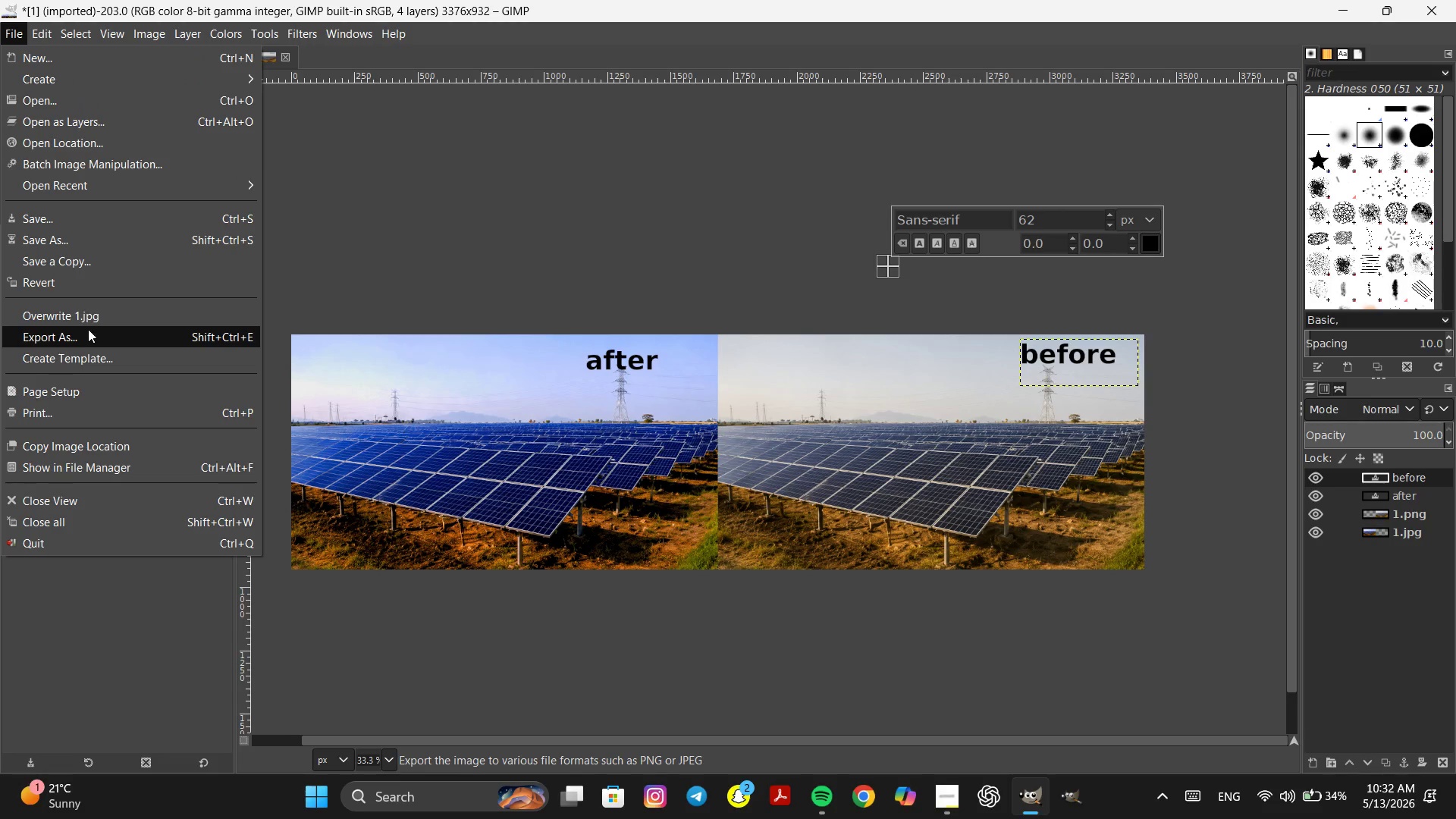 
left_click([89, 340])
 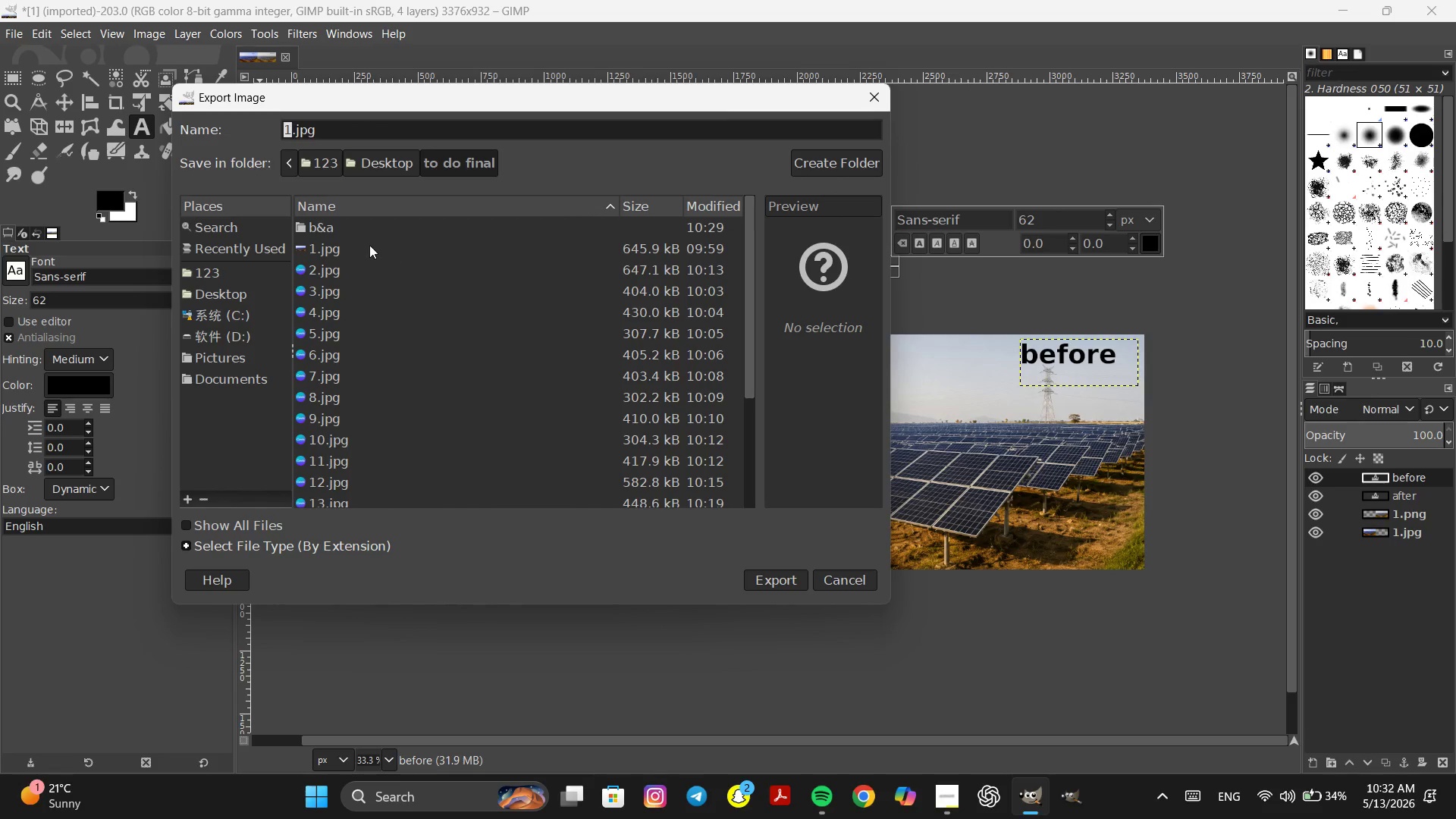 
double_click([316, 221])
 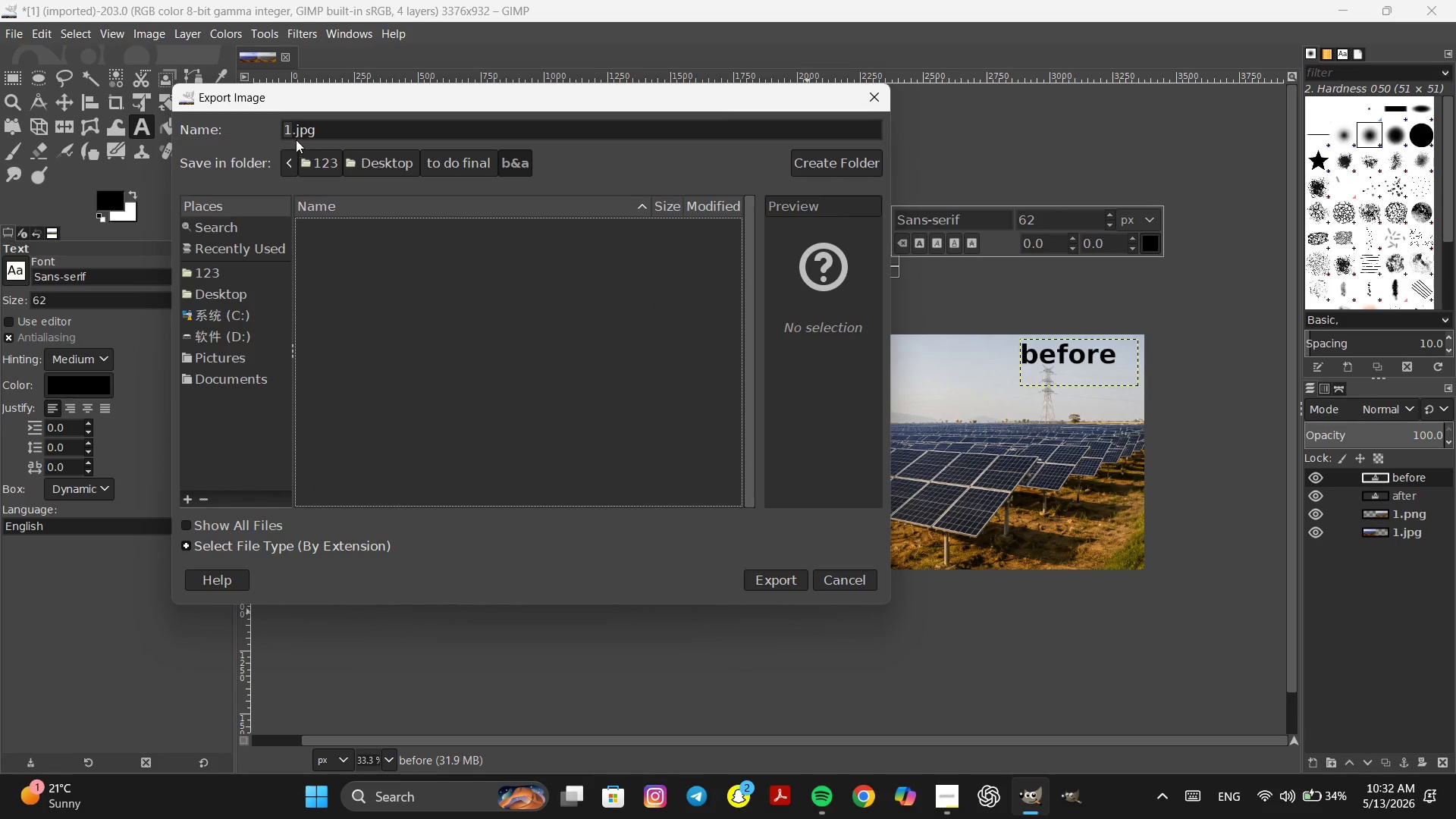 
left_click([285, 130])
 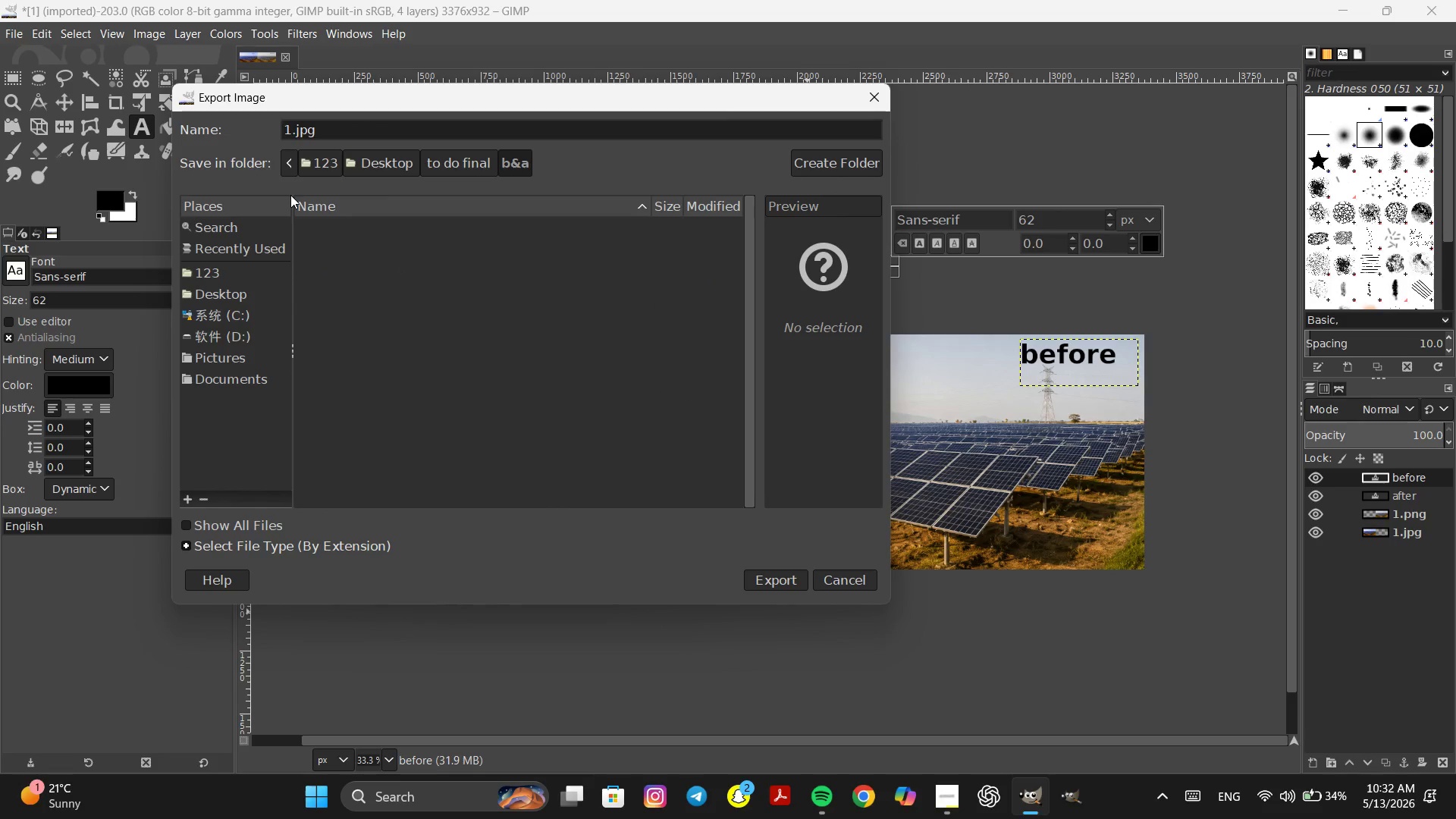 
type(b&A)
 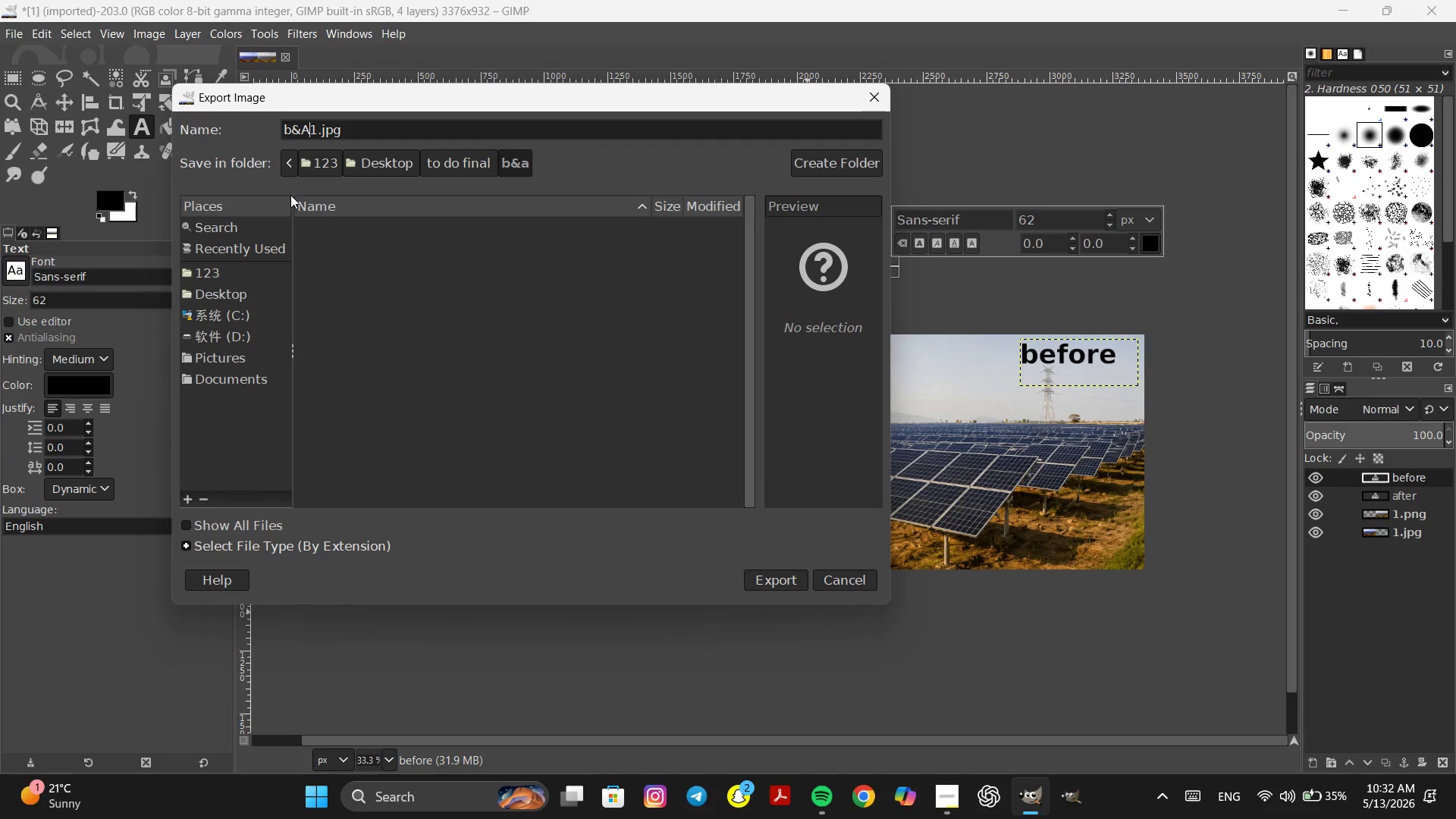 
key(Backspace)
 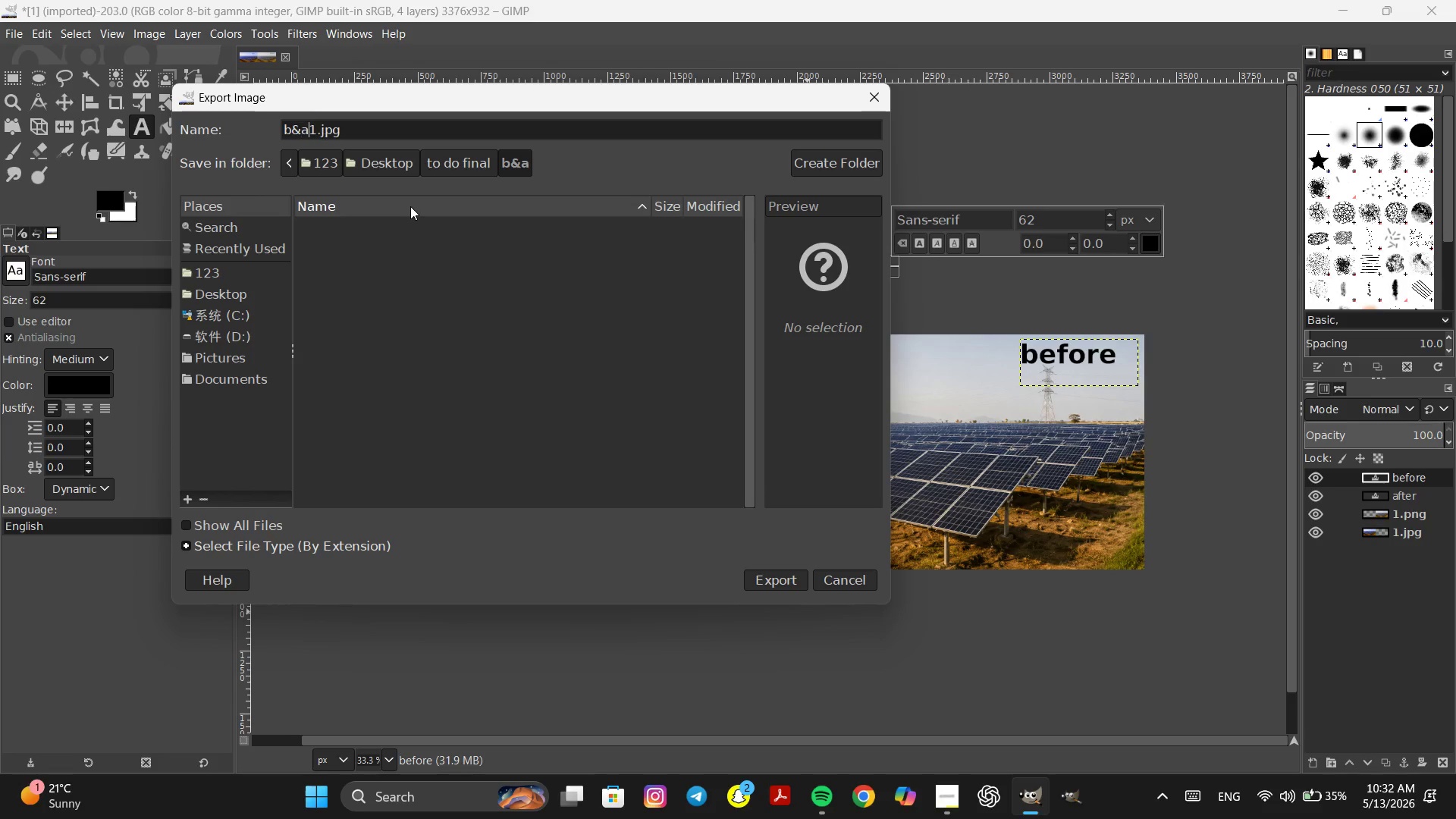 
key(A)
 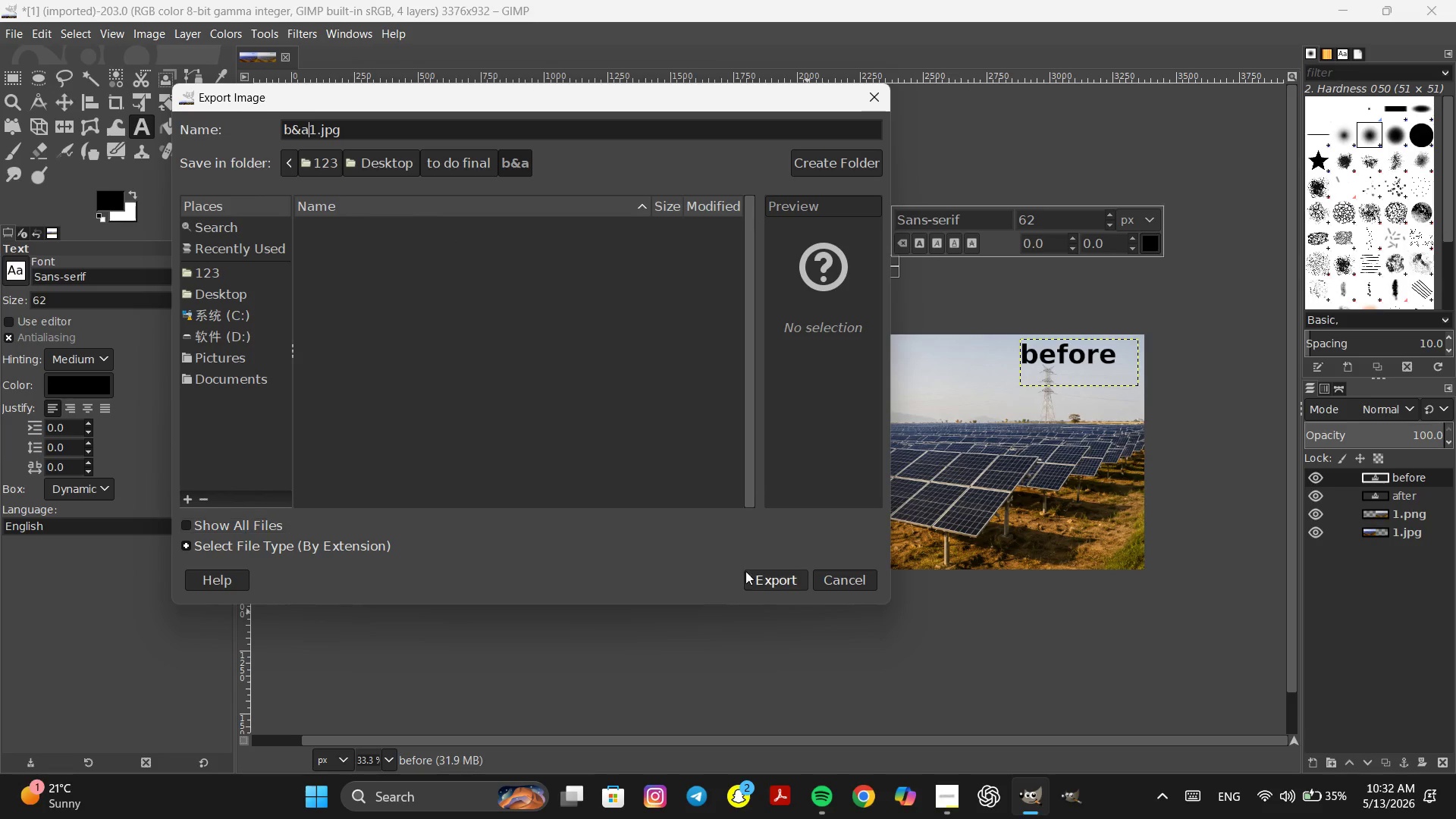 
left_click([783, 582])
 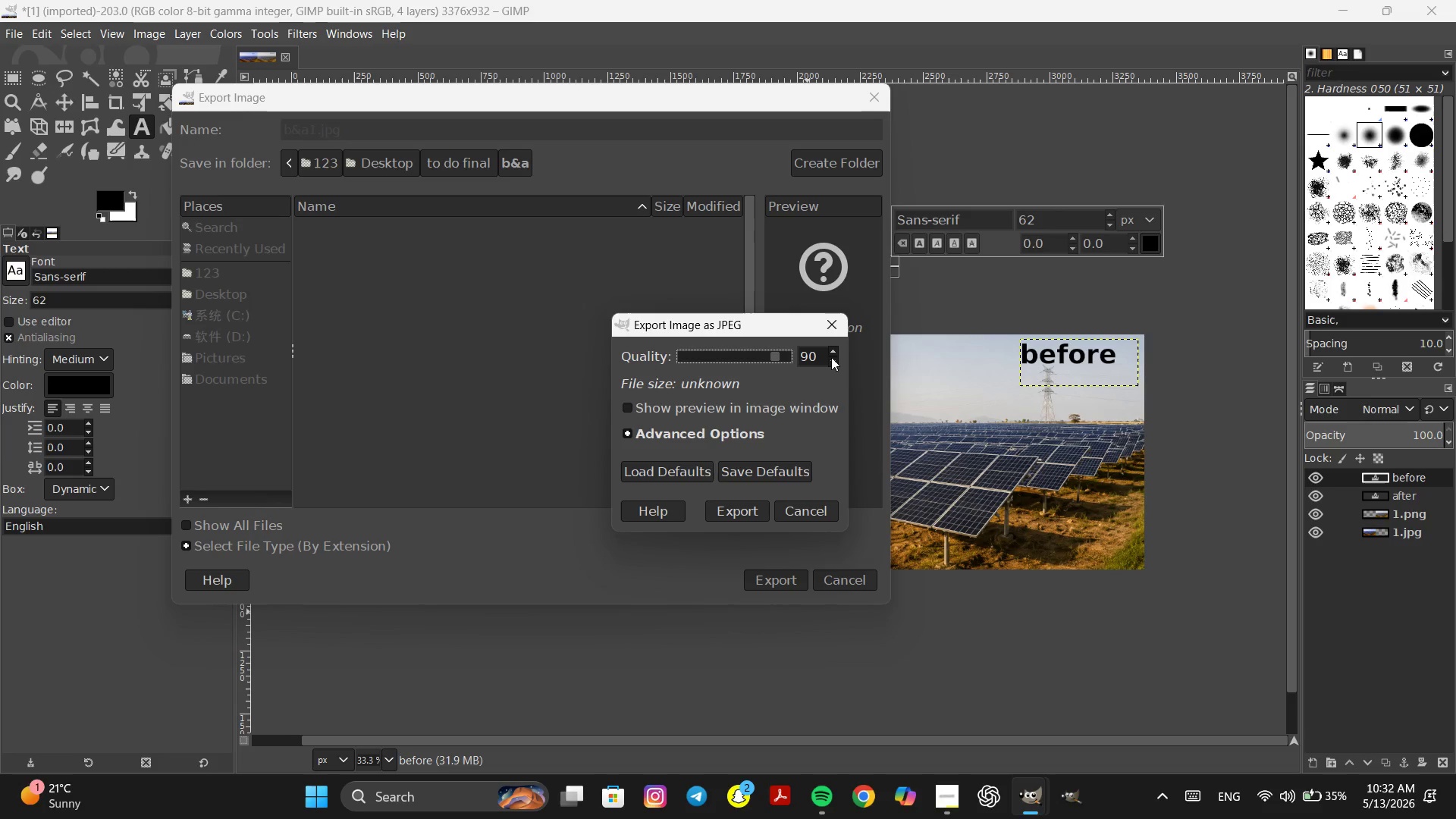 
double_click([833, 359])
 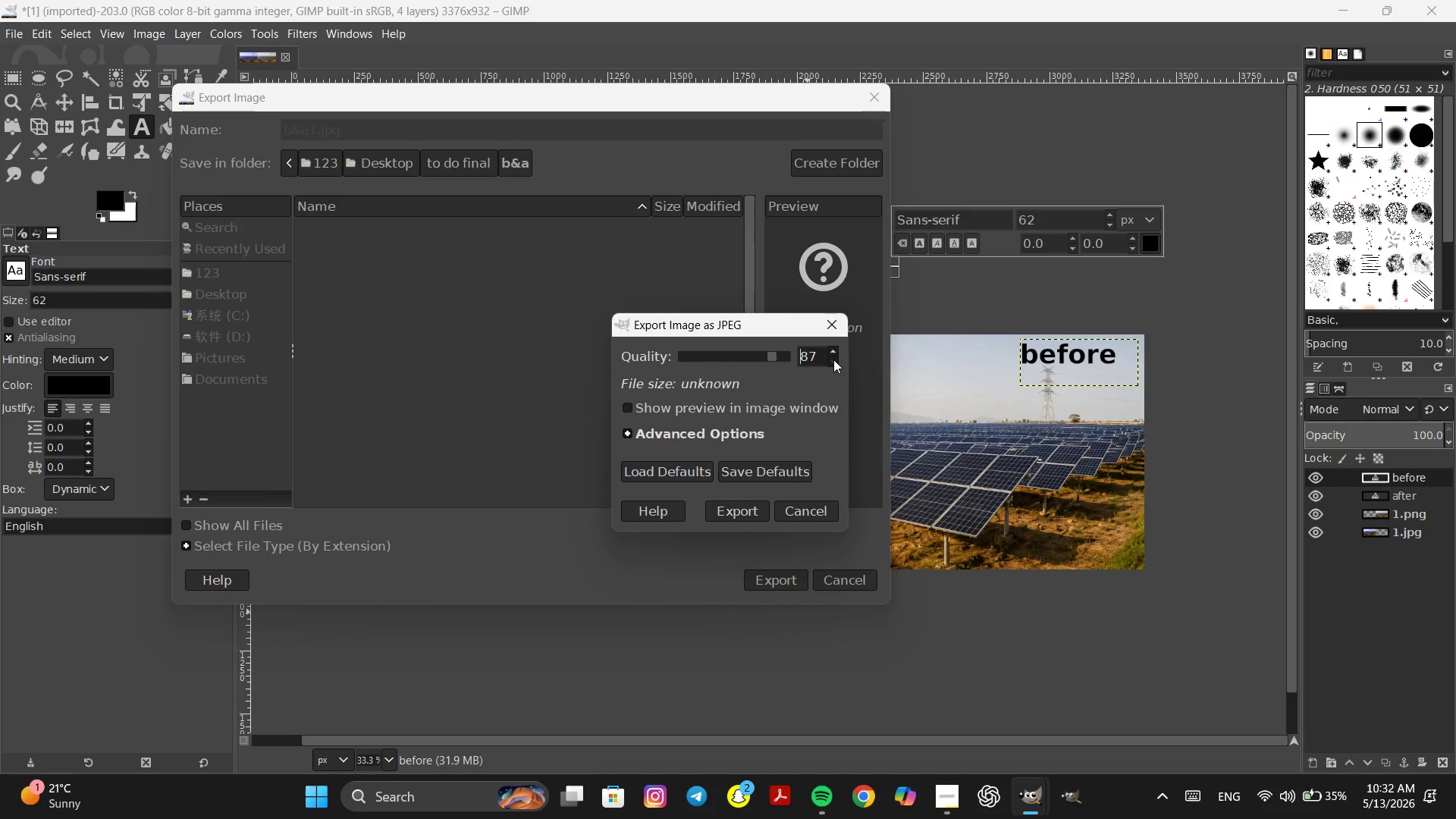 
triple_click([833, 359])
 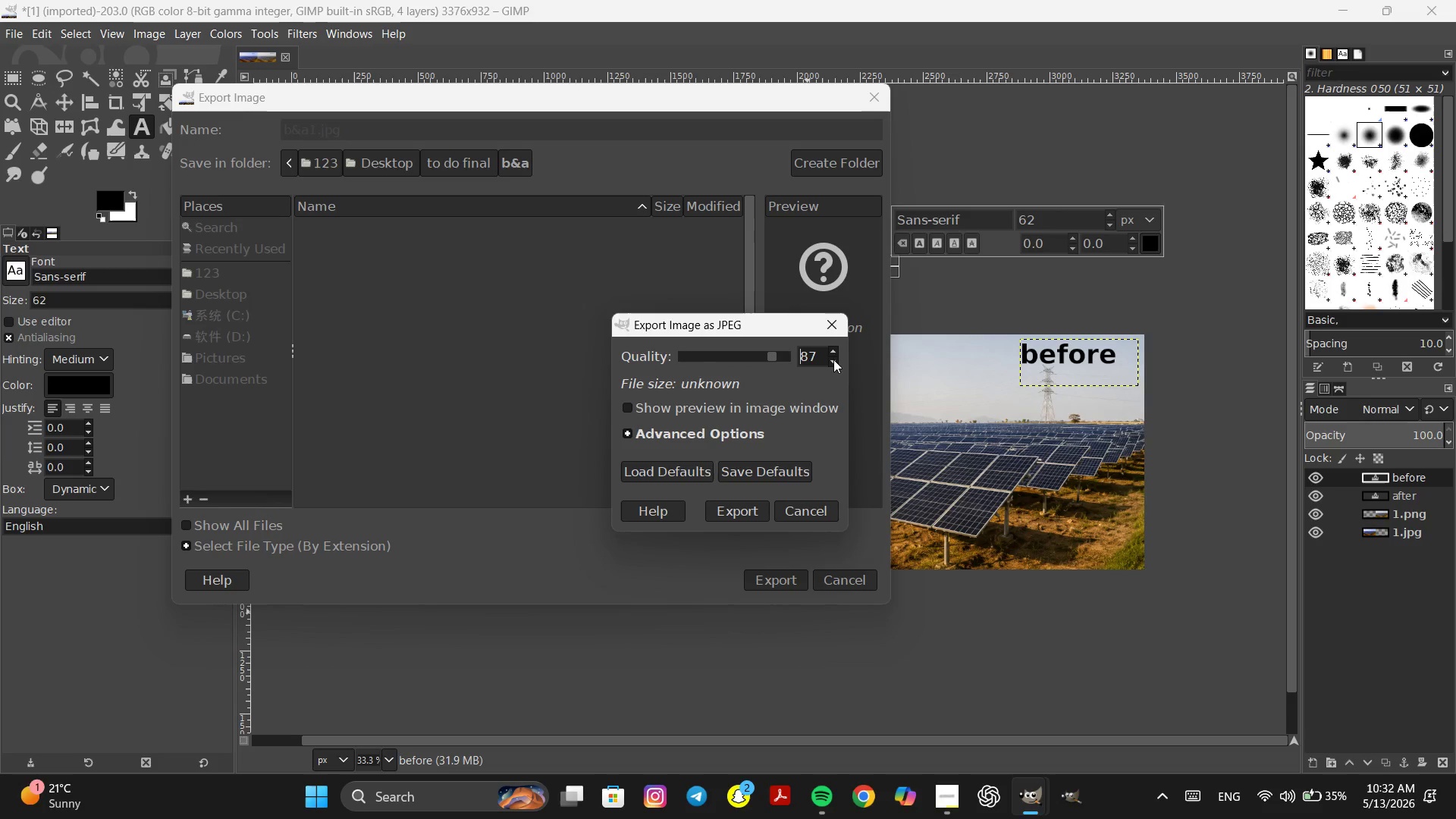 
triple_click([833, 359])
 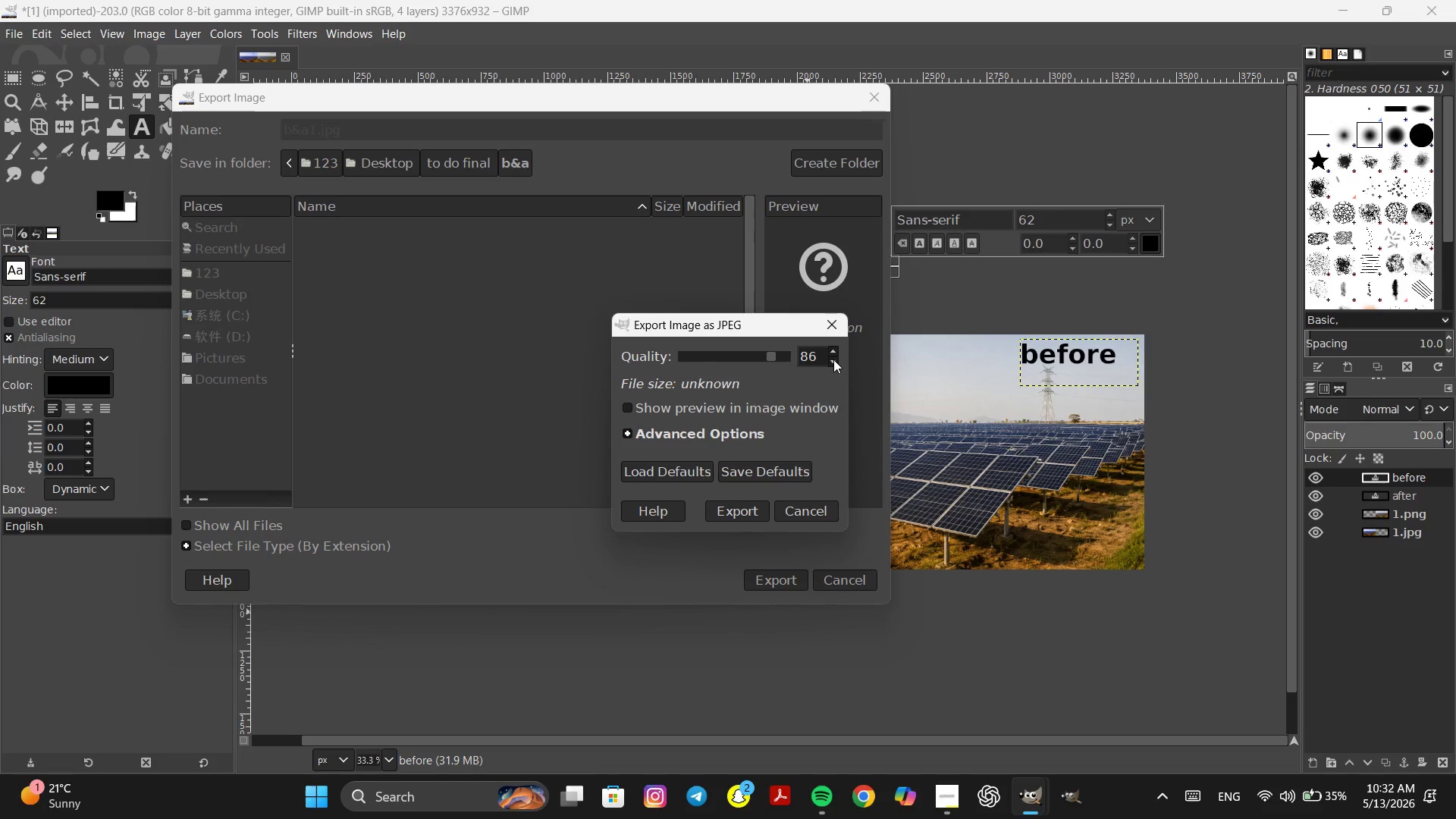 
triple_click([833, 359])
 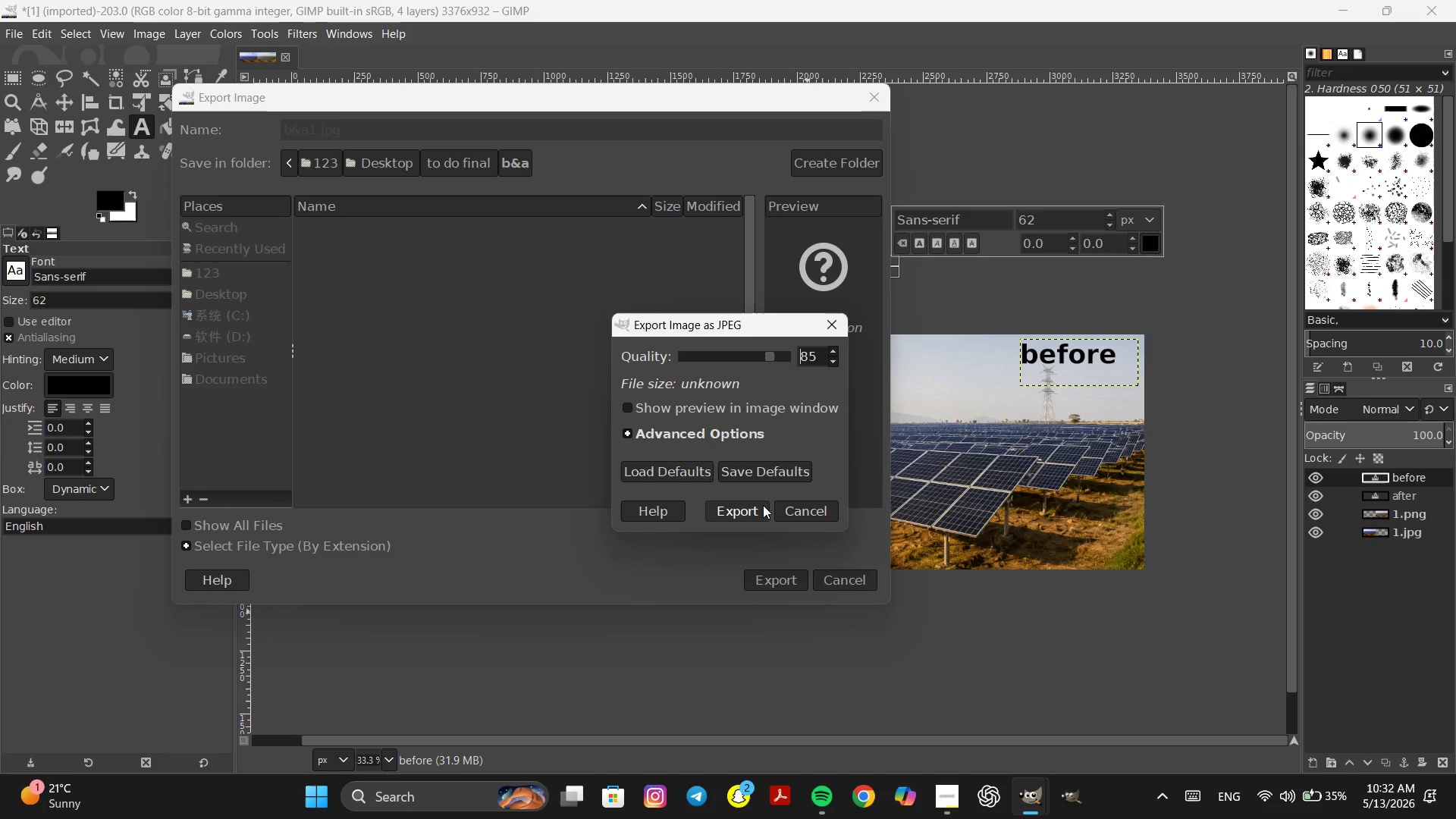 
left_click([752, 507])
 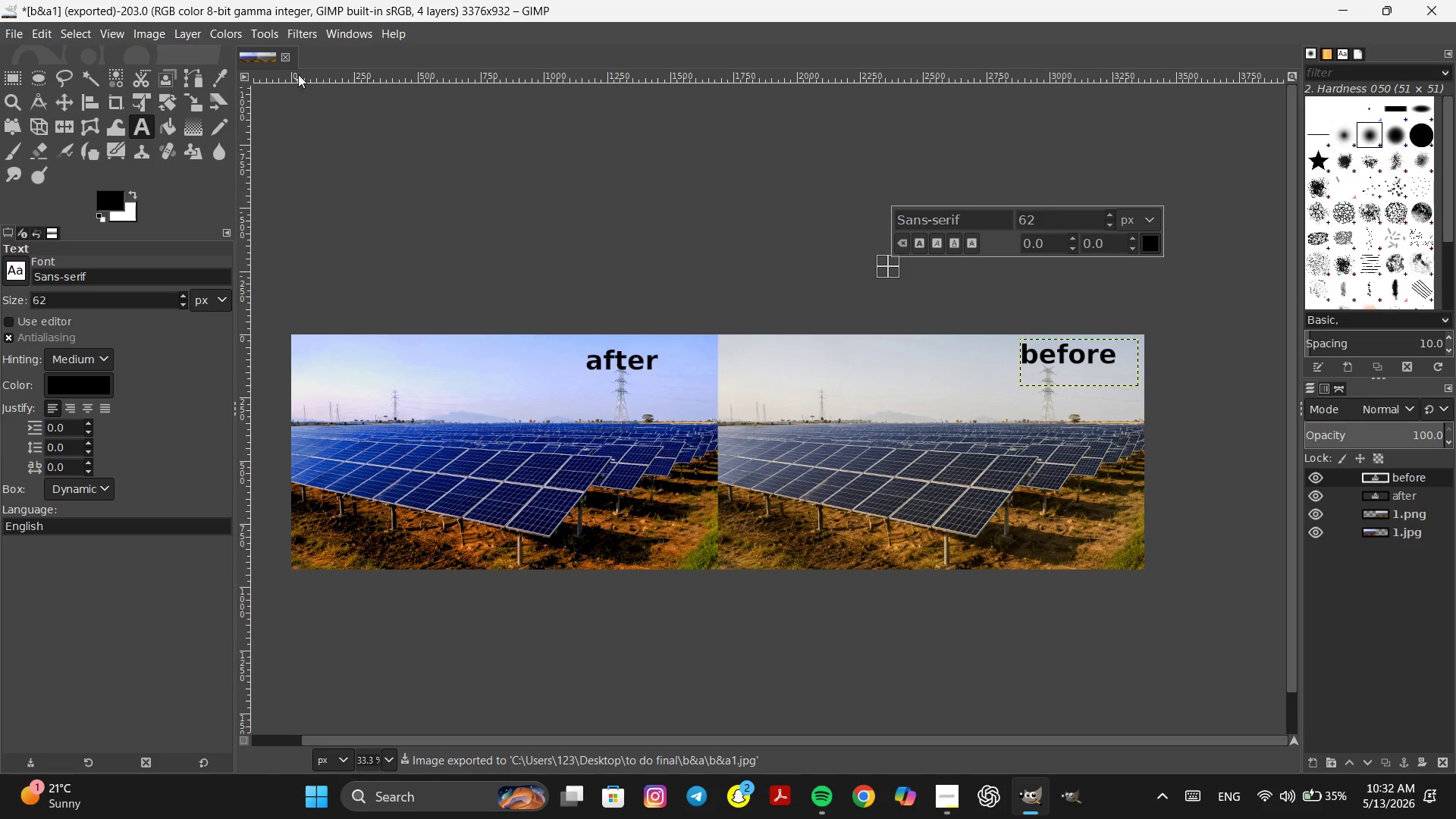 
left_click([284, 54])
 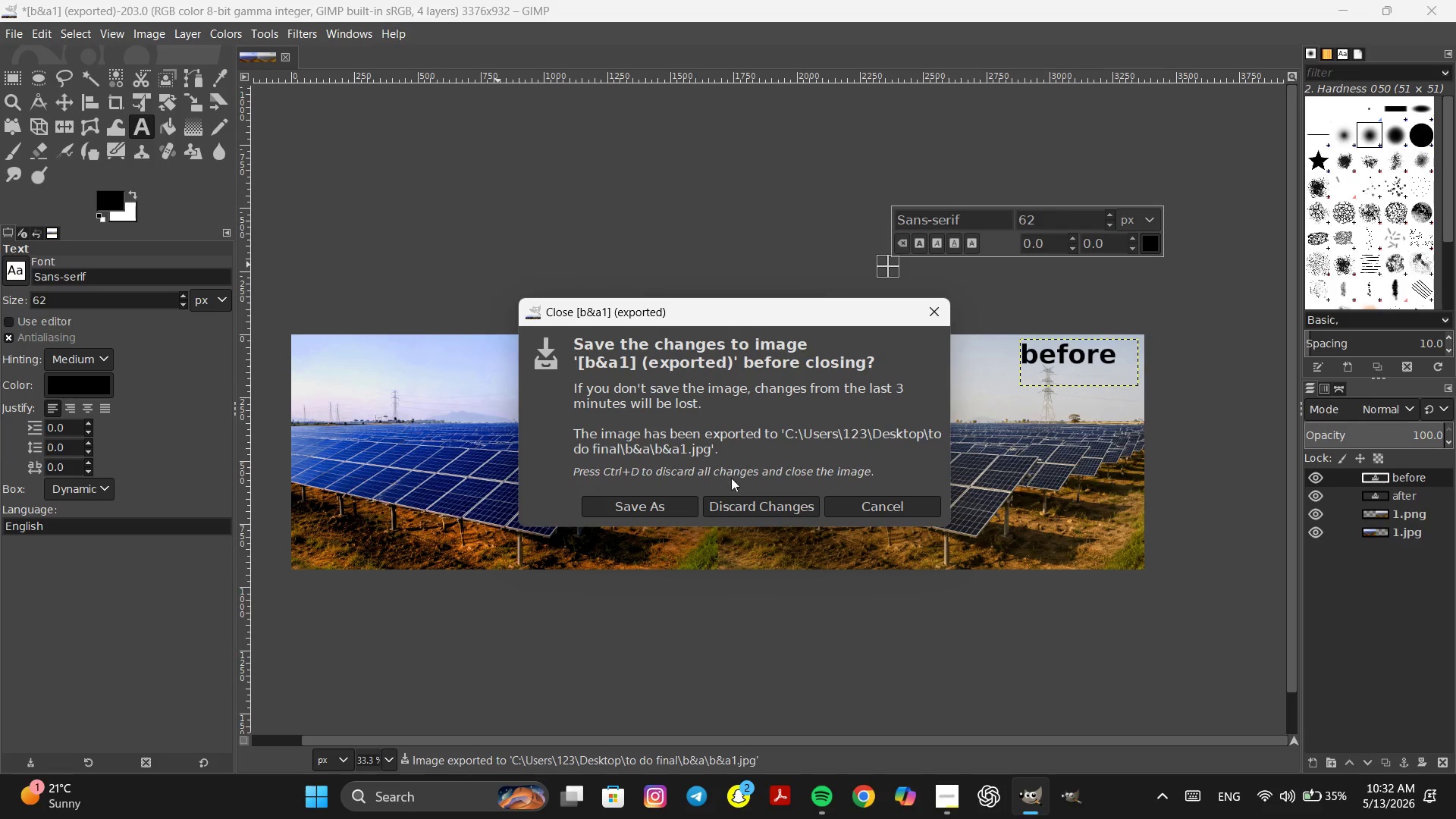 
left_click([752, 504])
 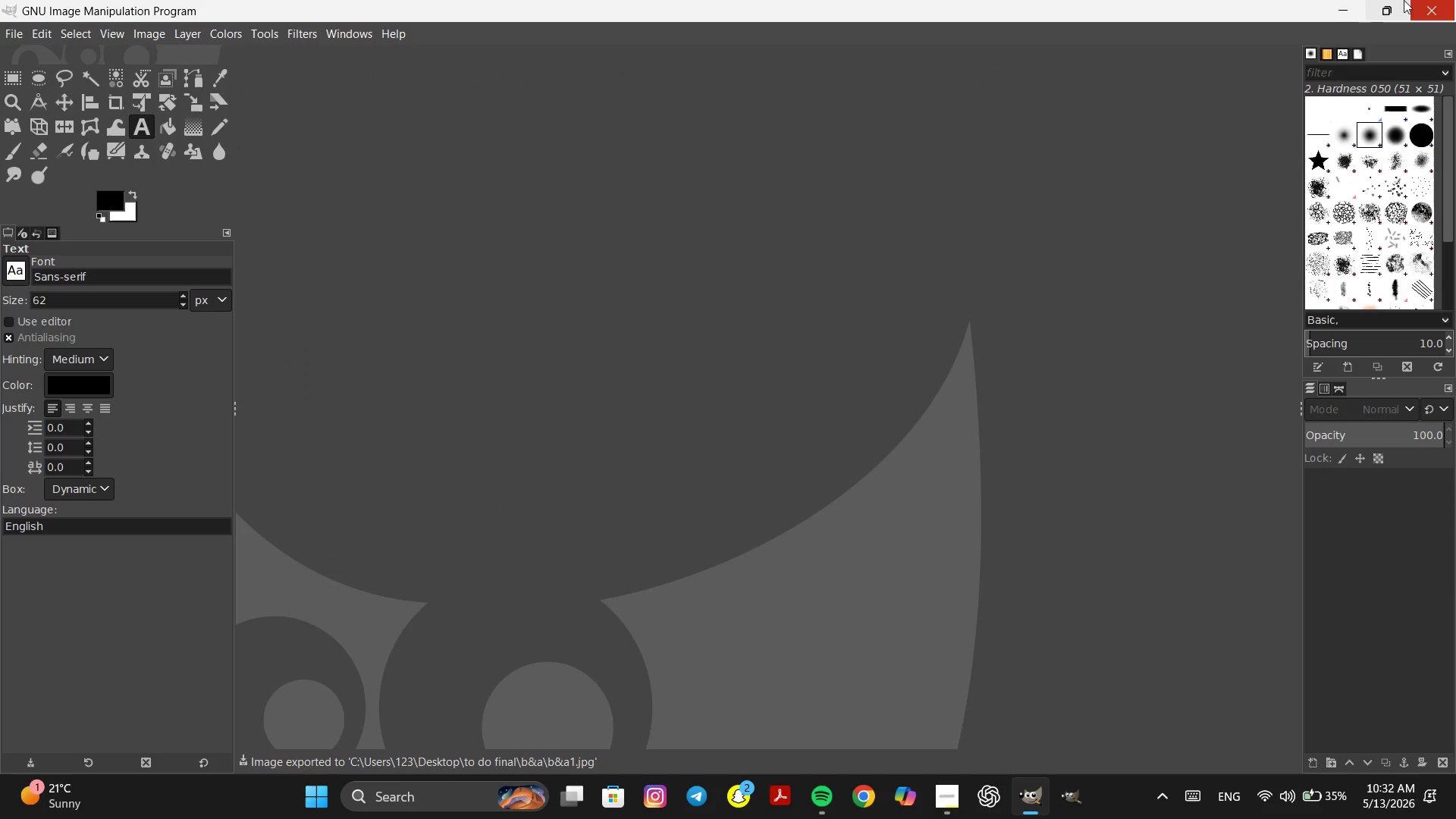 
left_click([1329, 5])
 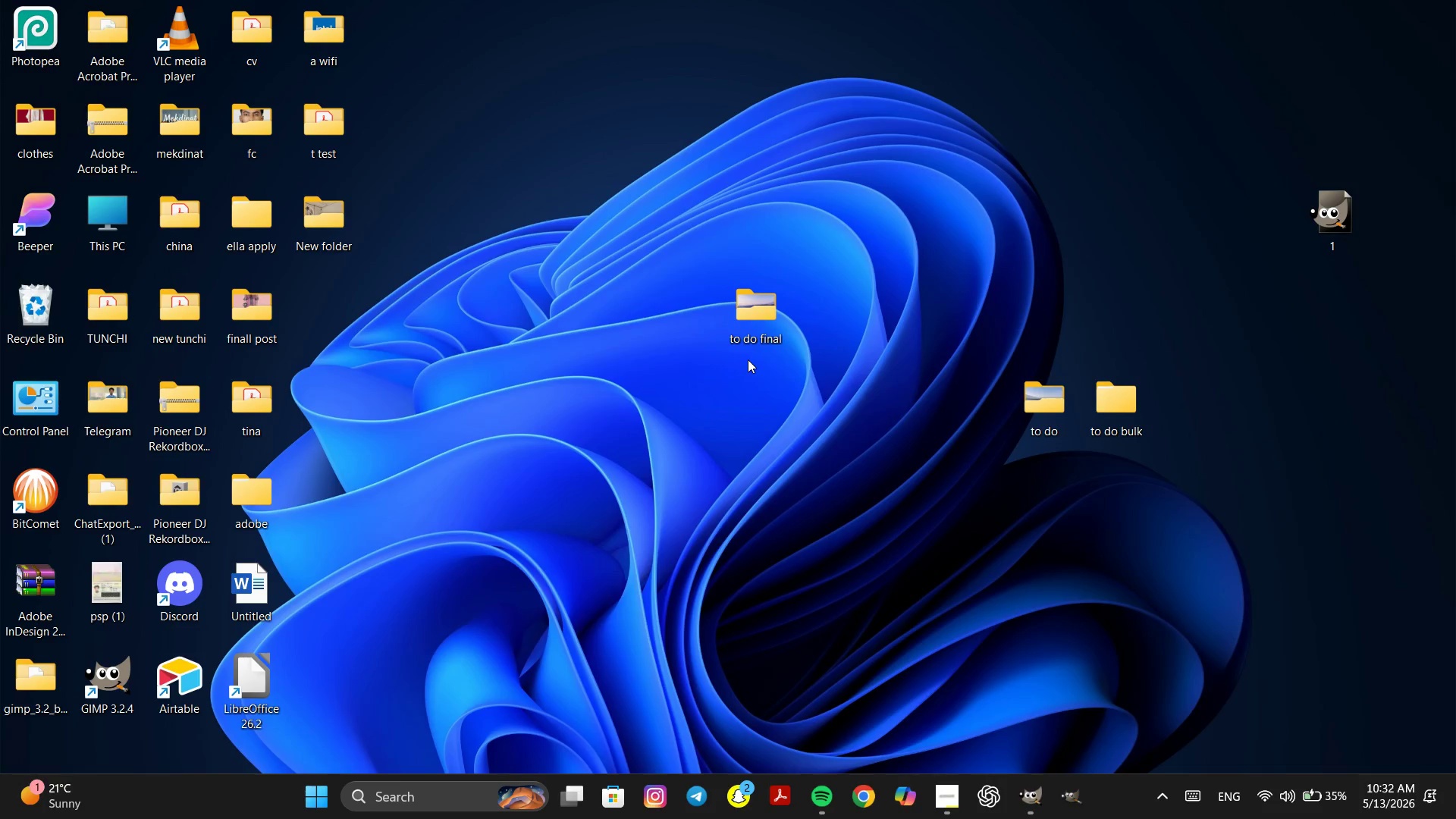 
double_click([762, 322])
 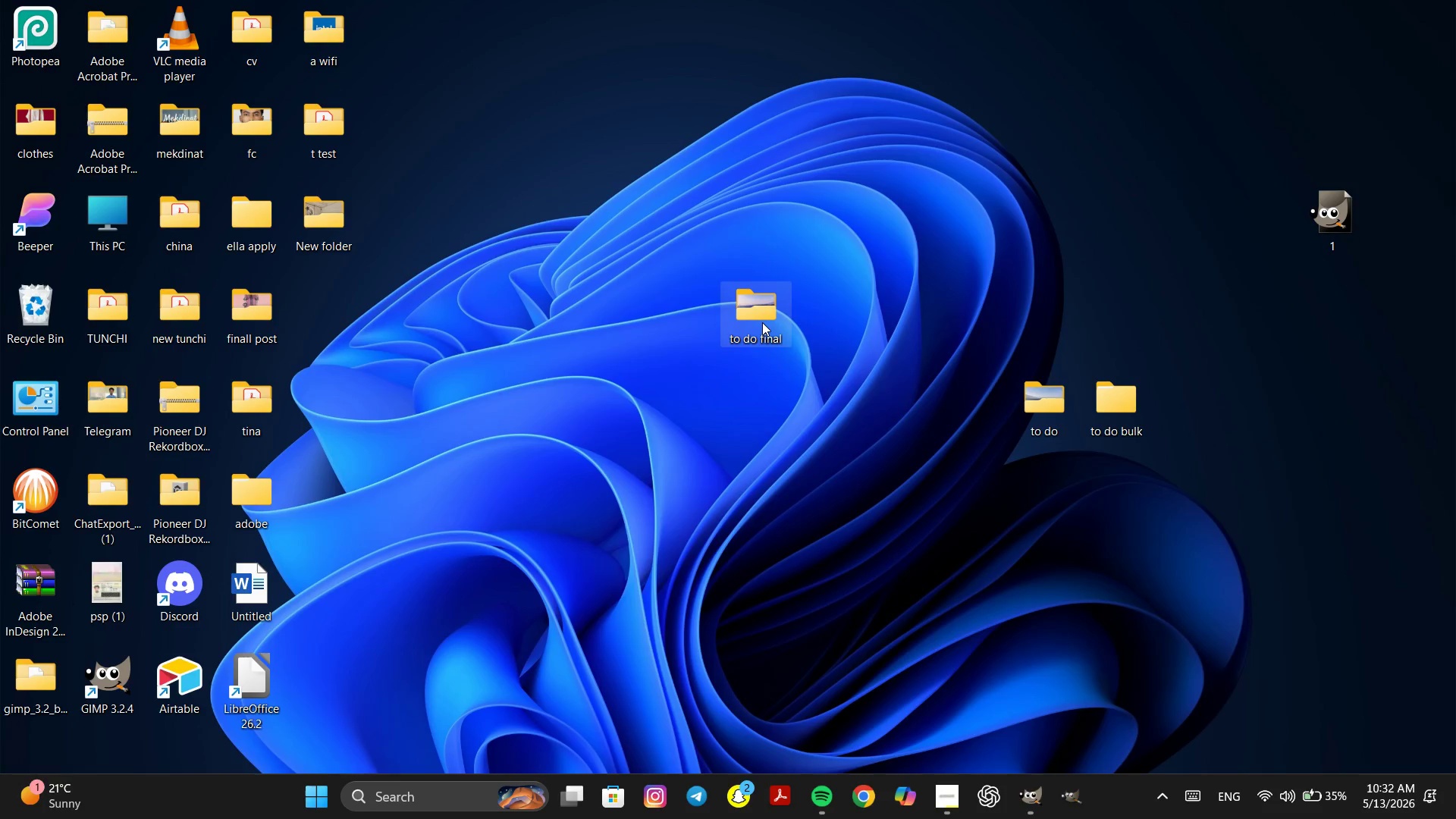 
triple_click([762, 322])
 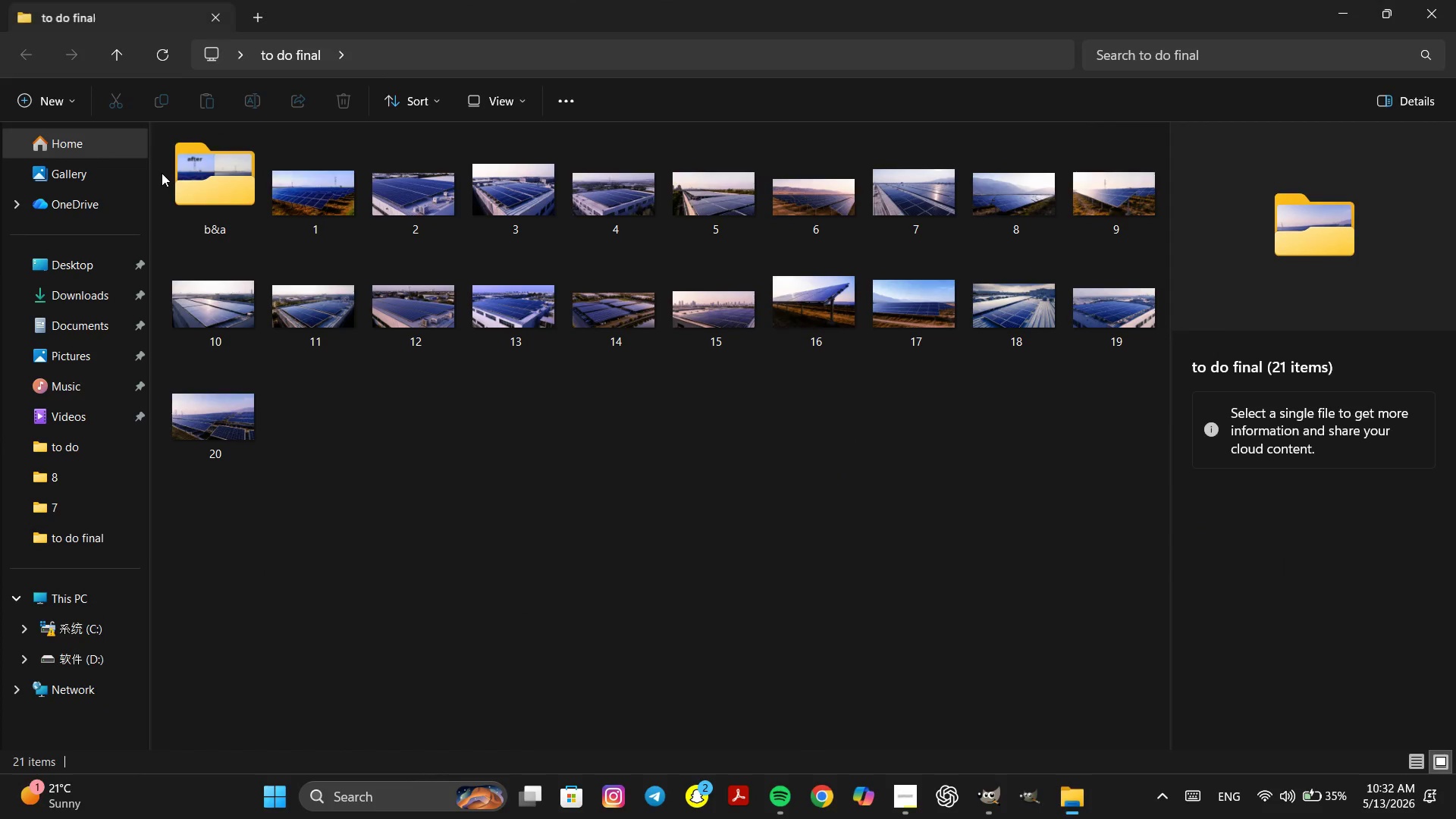 
double_click([196, 180])
 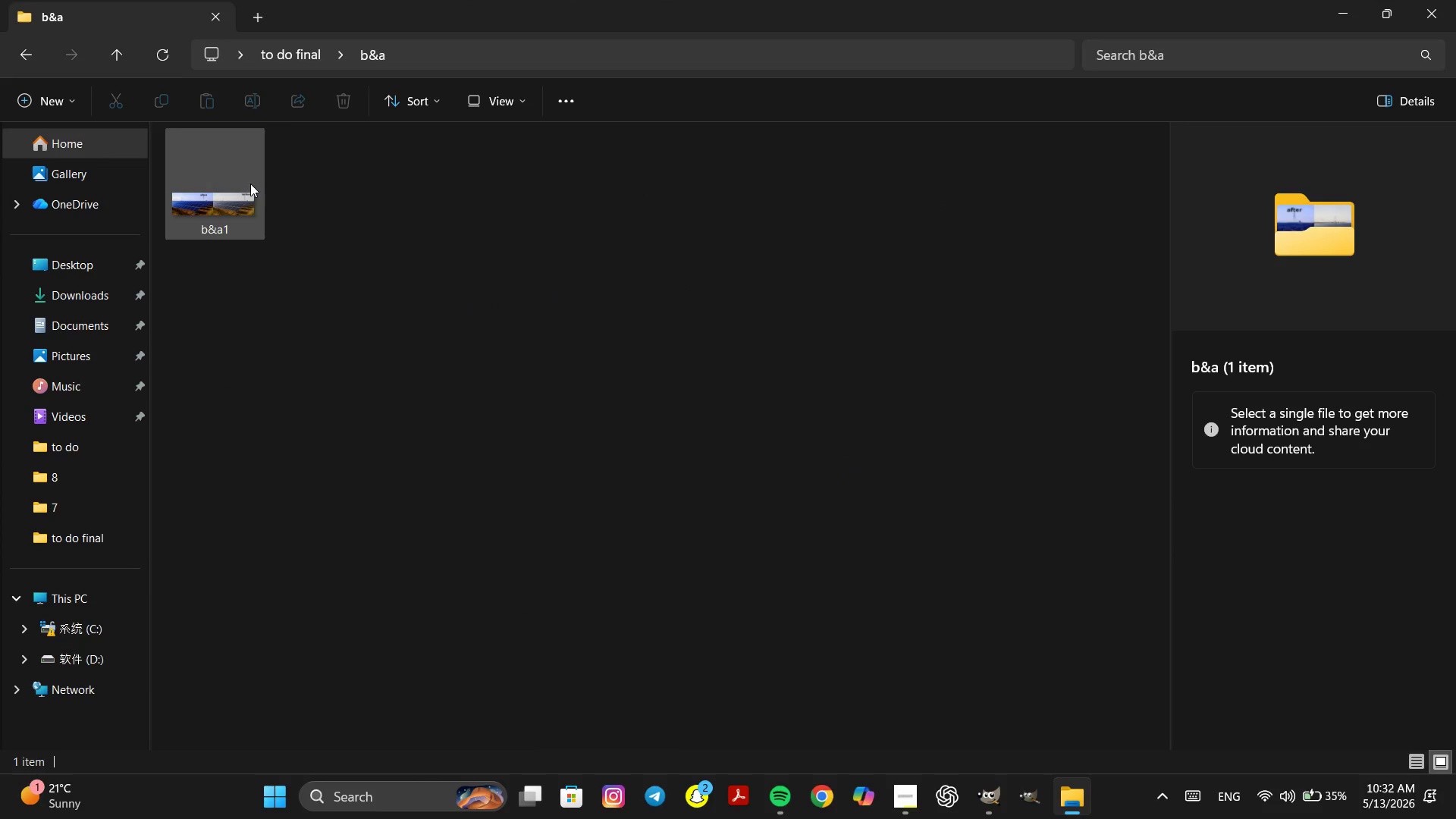 
double_click([244, 185])
 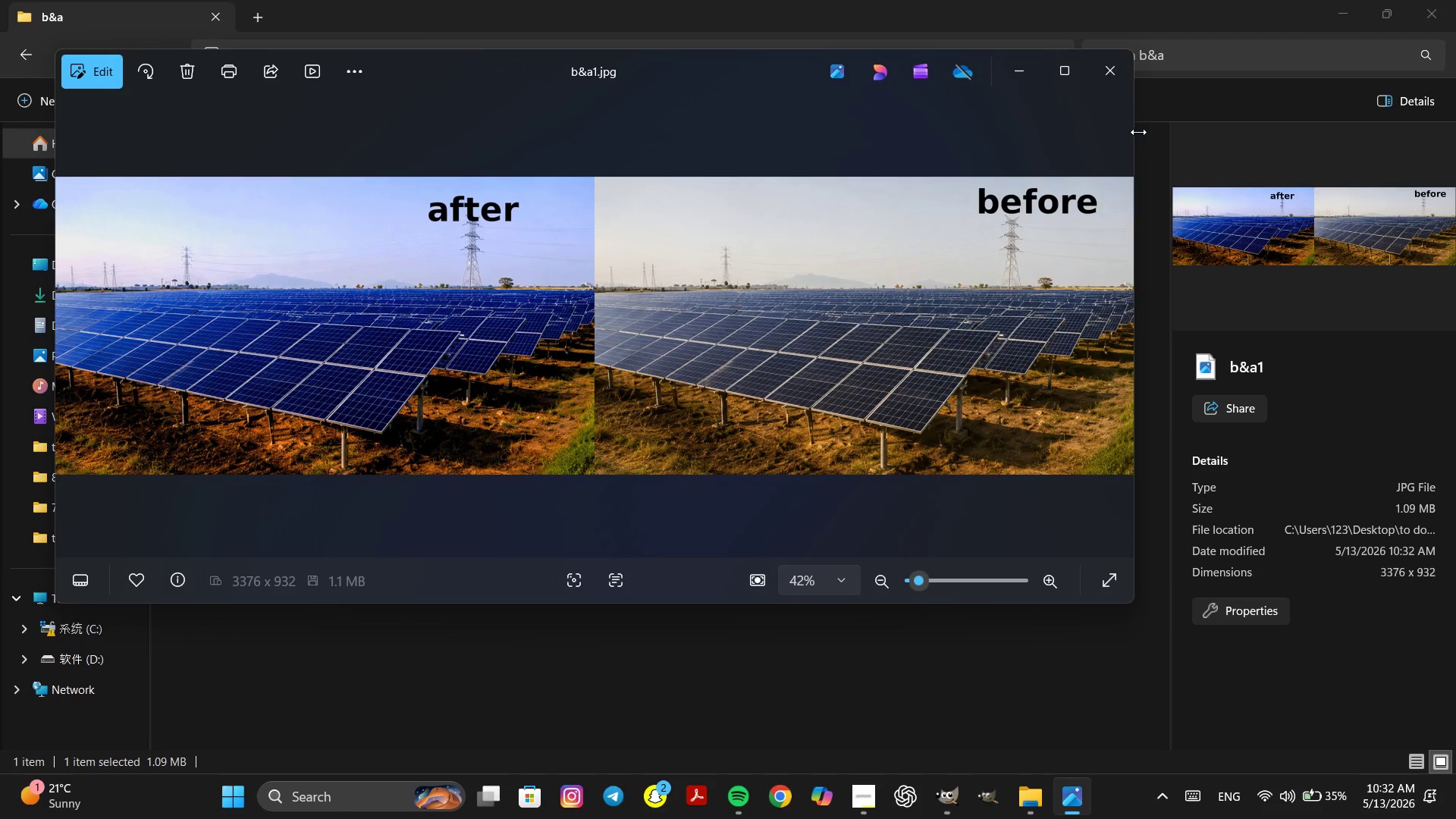 
left_click([1119, 74])
 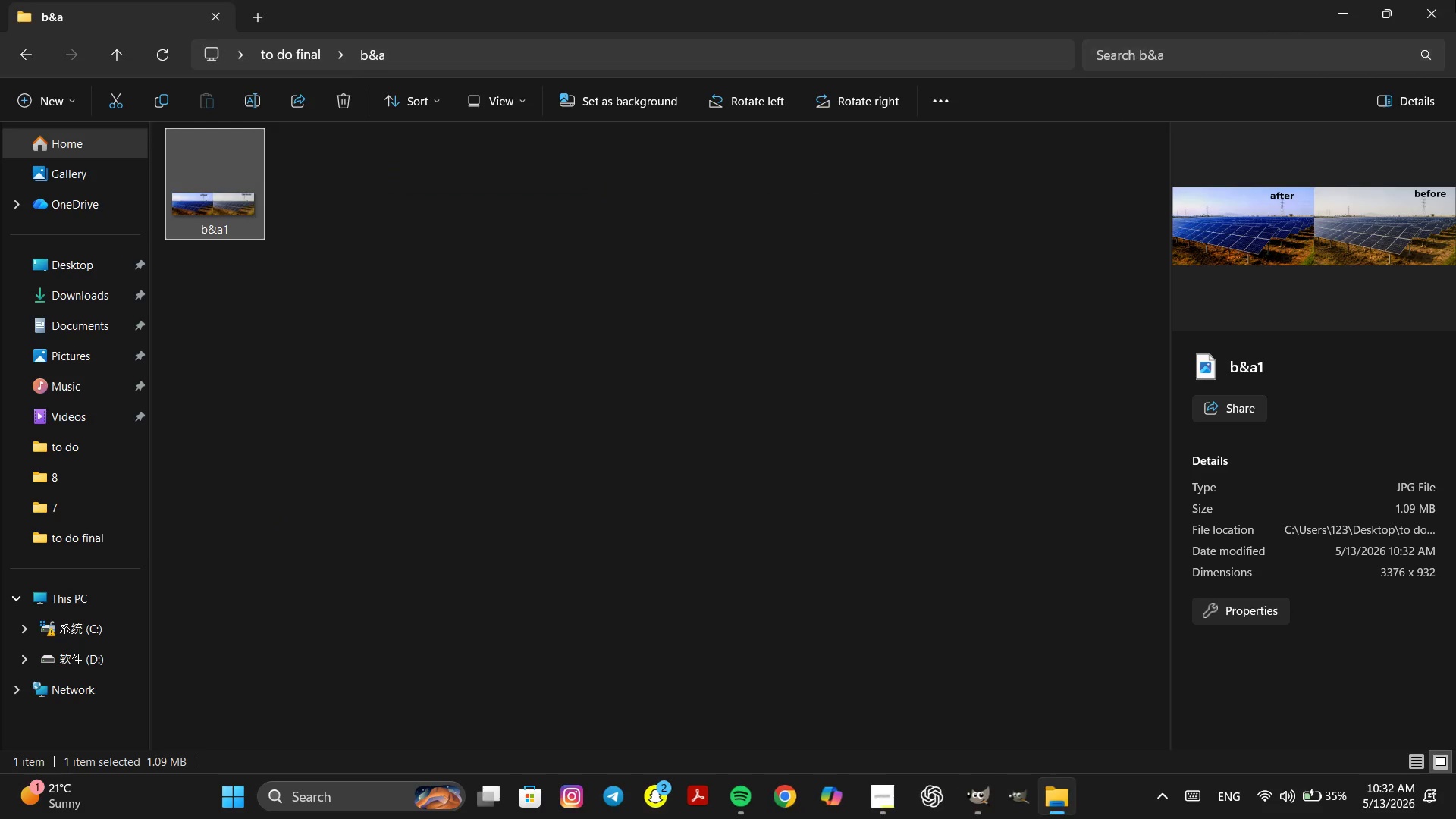 
left_click([1455, 0])
 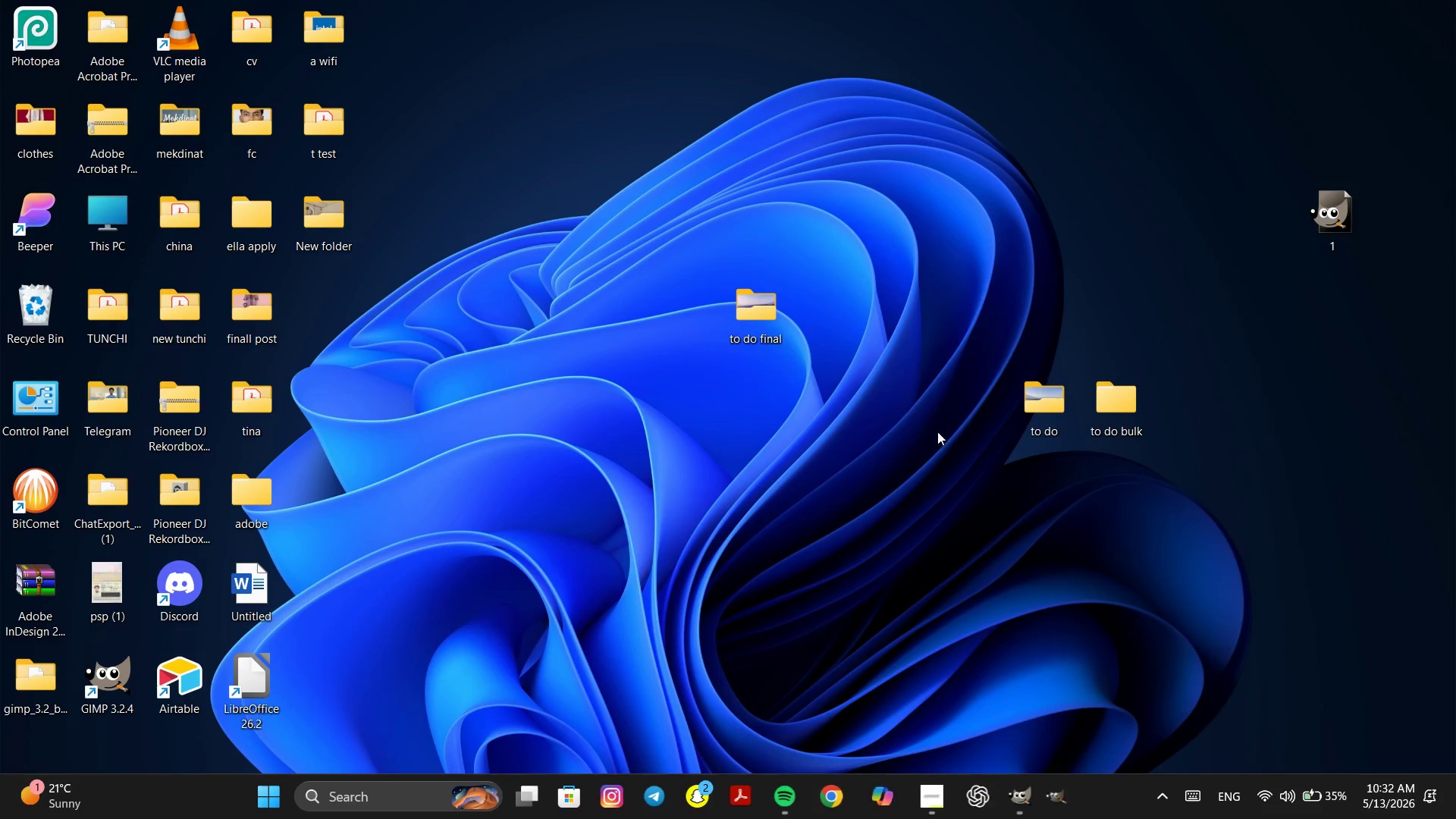 
left_click([919, 446])
 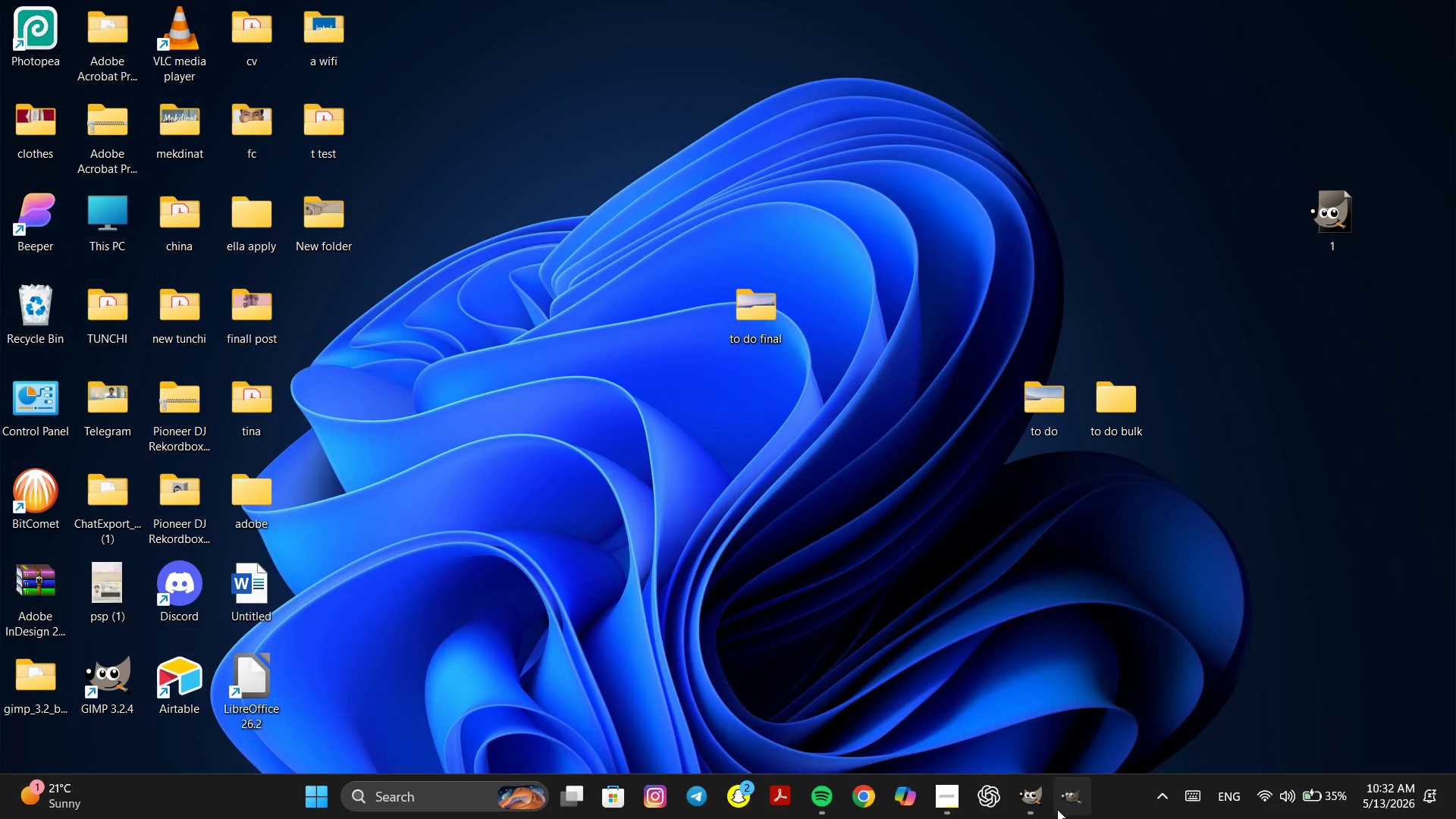 
left_click([1038, 805])
 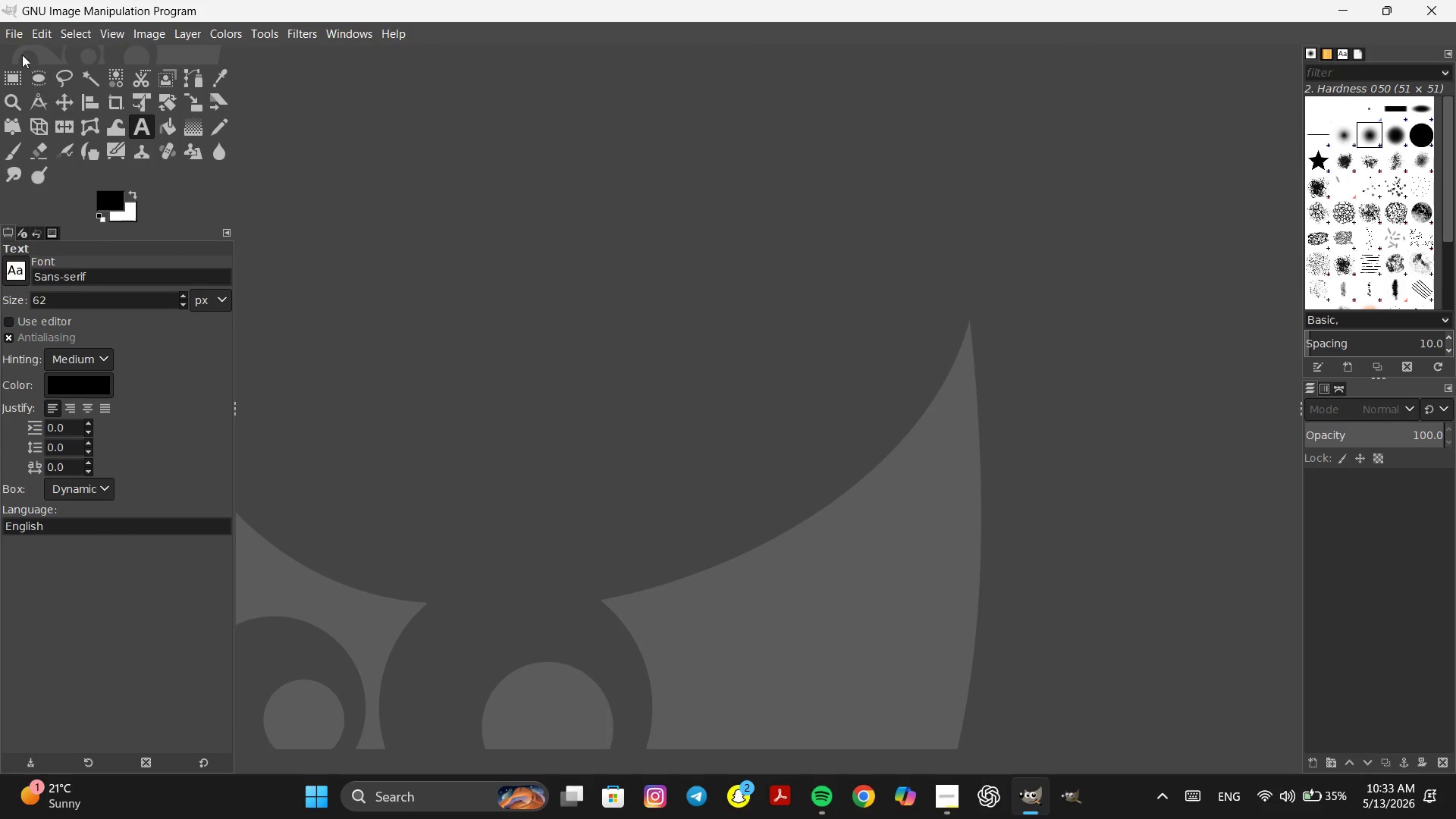 
left_click([16, 35])
 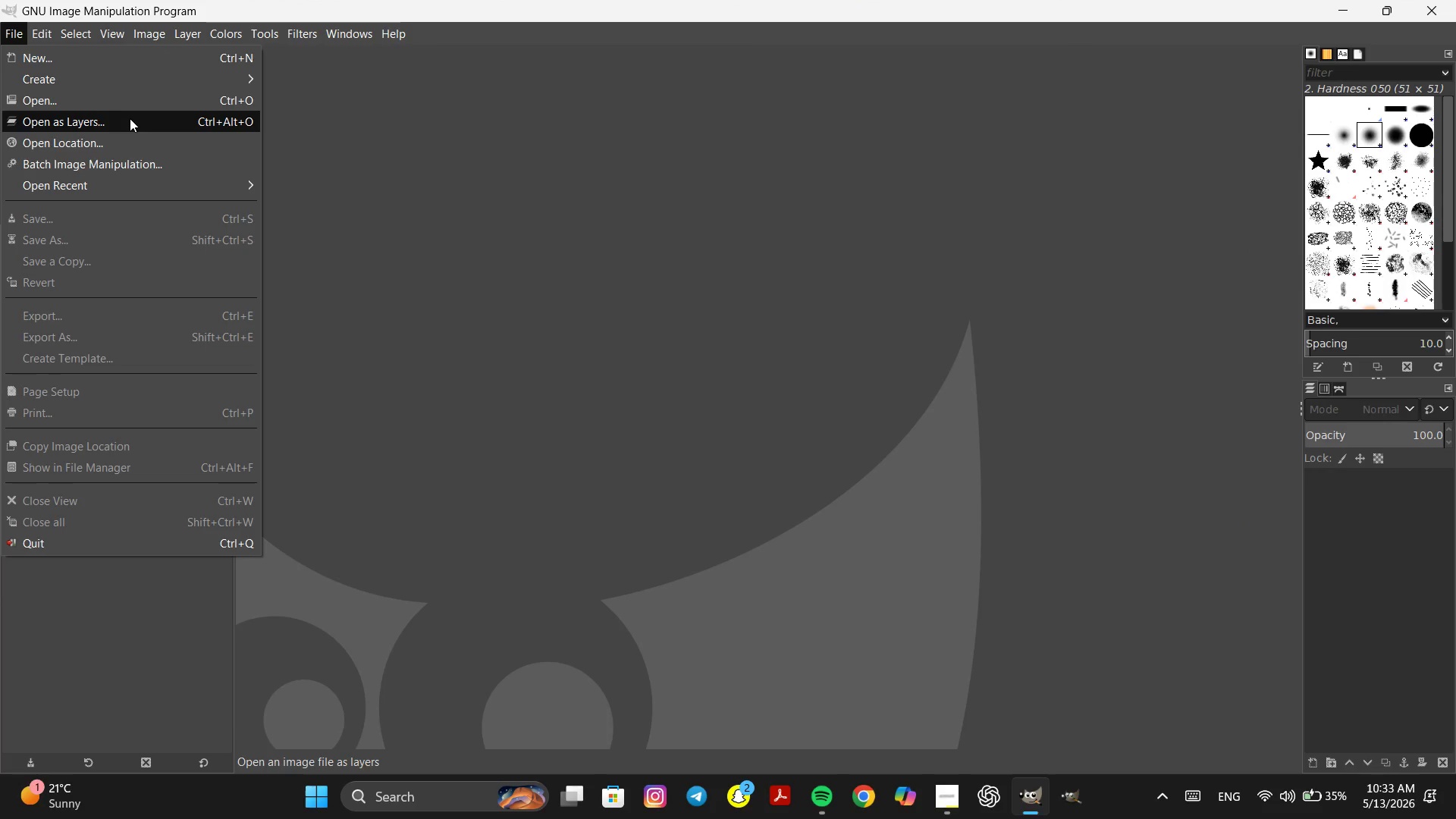 
left_click([121, 104])
 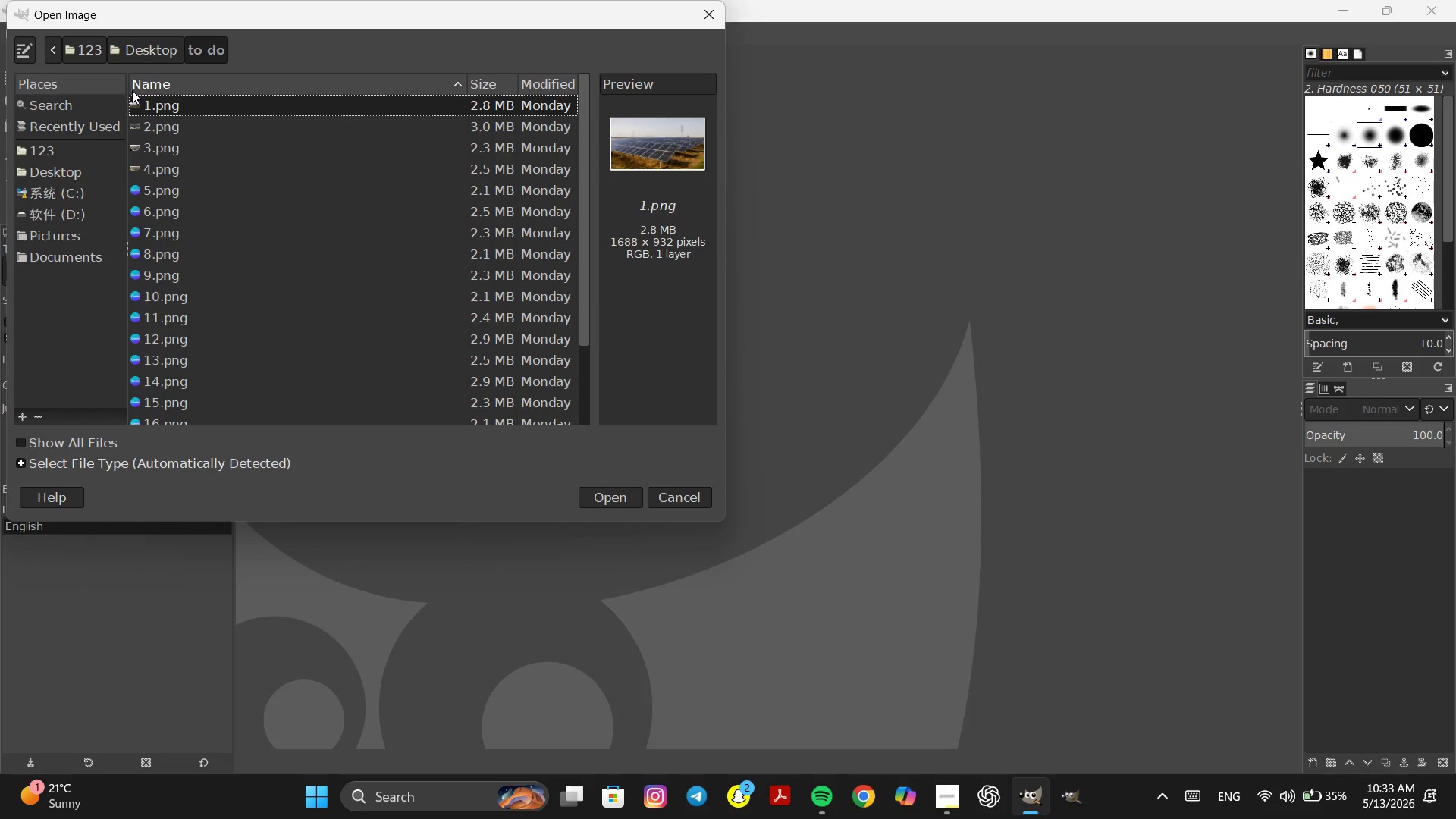 
wait(6.66)
 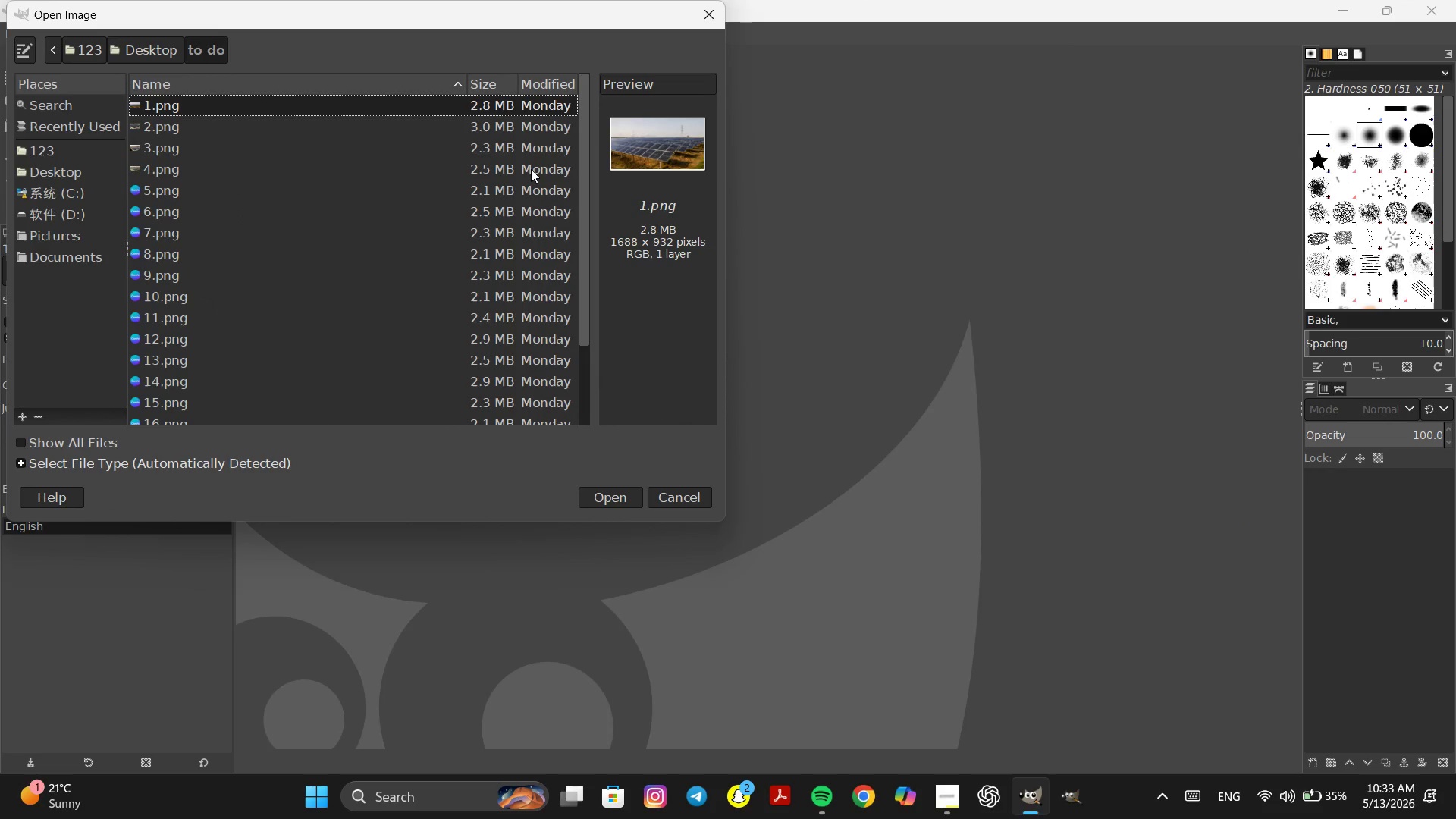 
left_click([49, 47])
 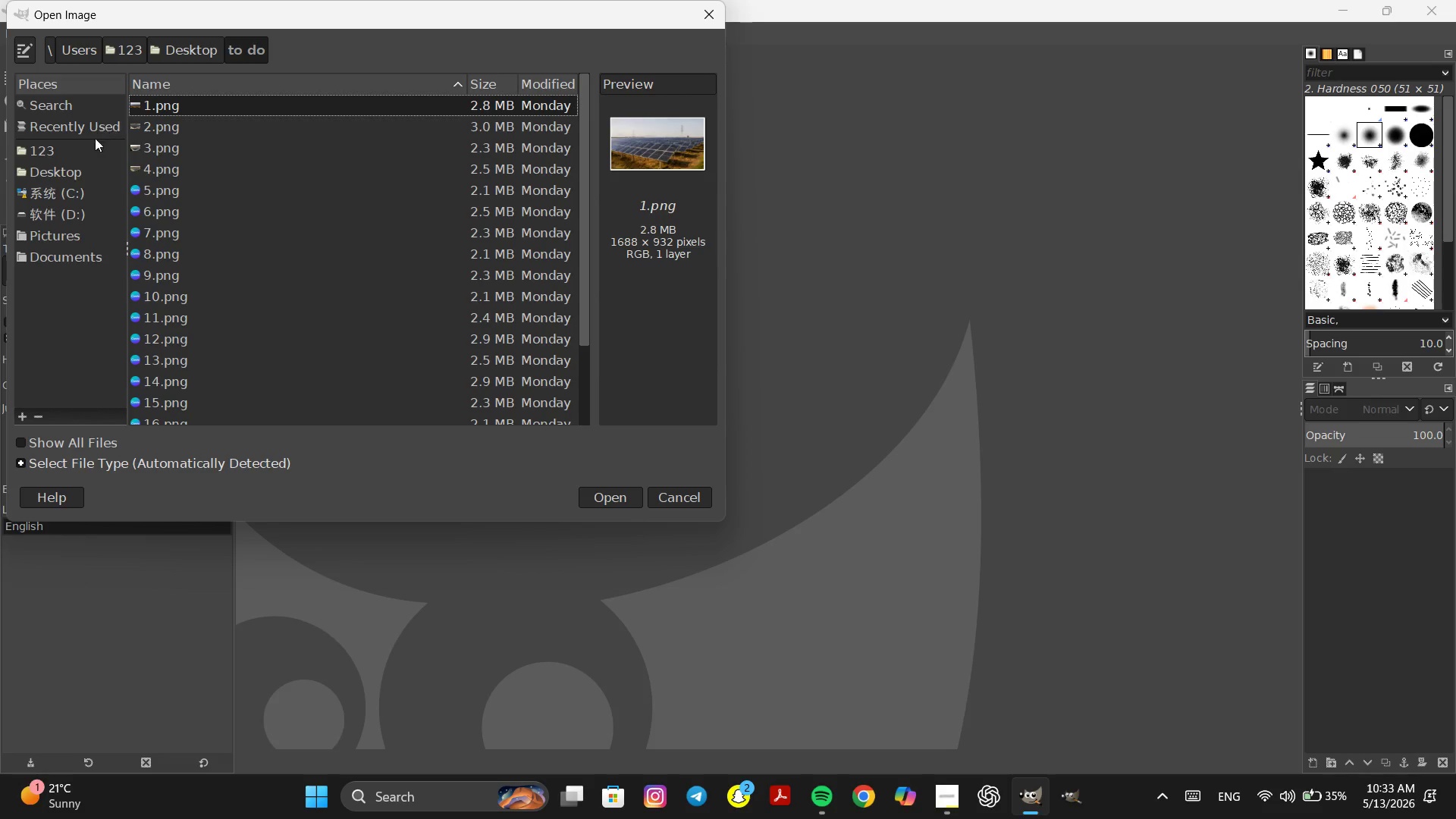 
left_click([72, 168])
 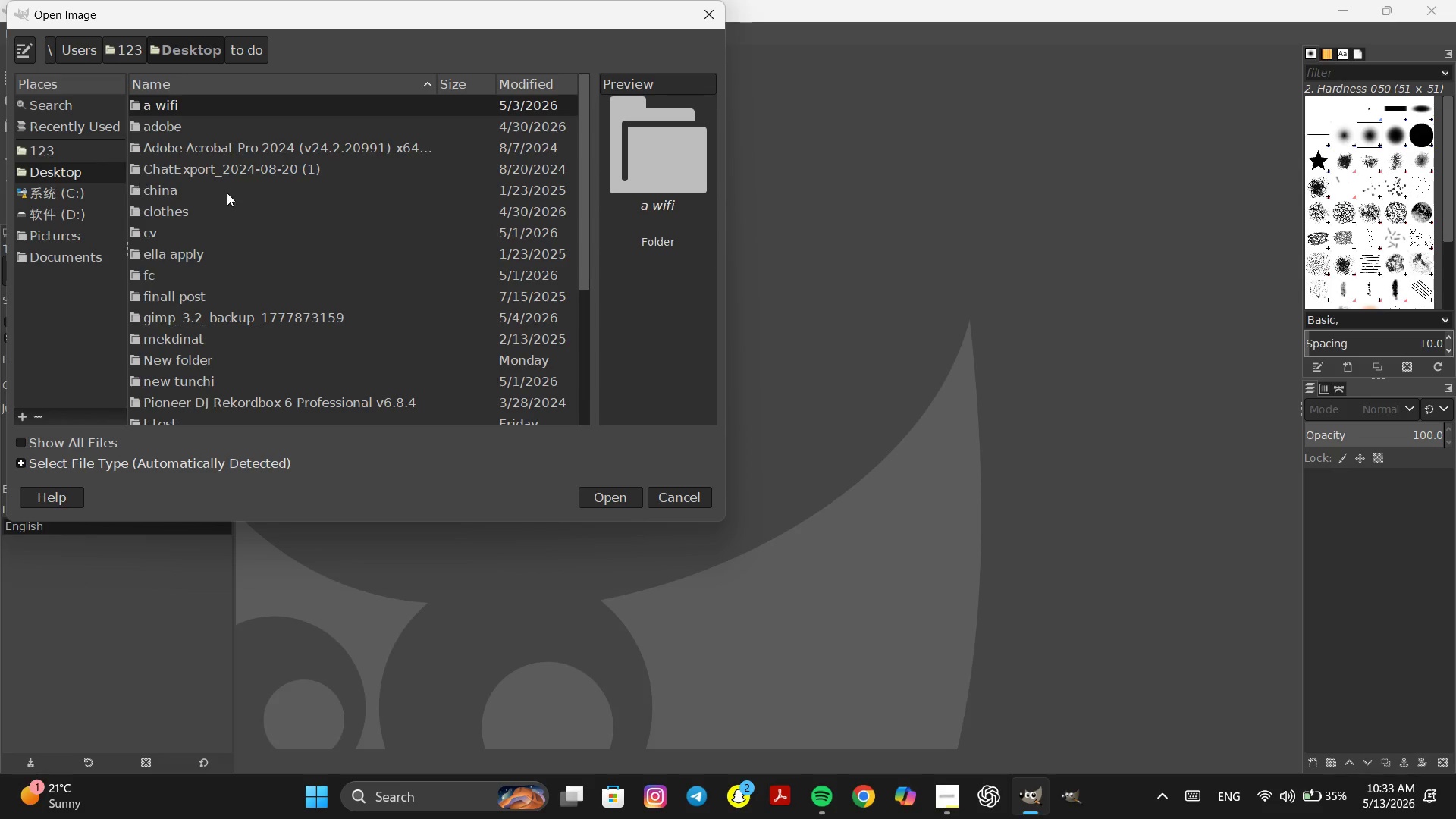 
scroll: coordinate [315, 240], scroll_direction: down, amount: 12.0
 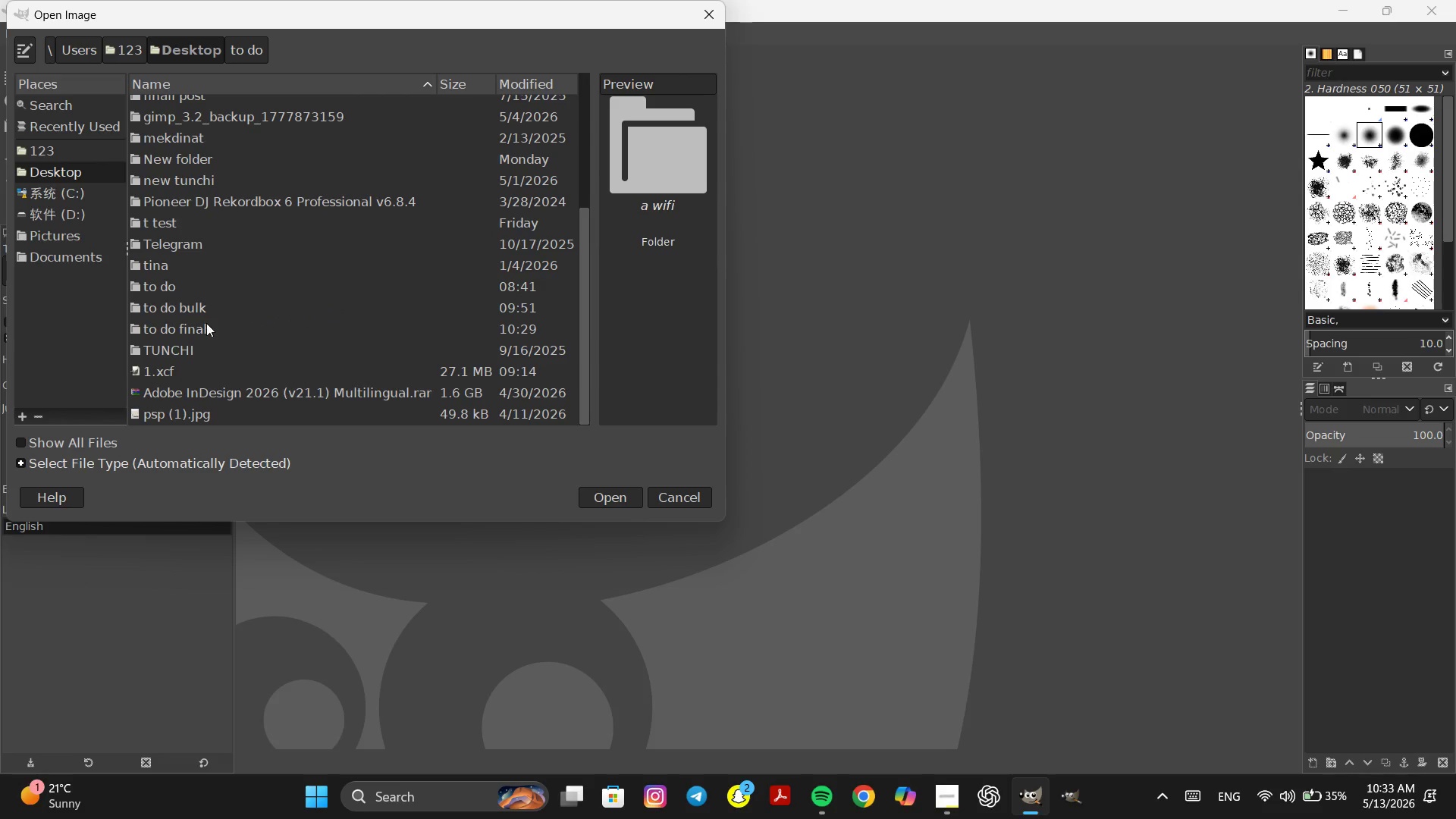 
double_click([206, 323])
 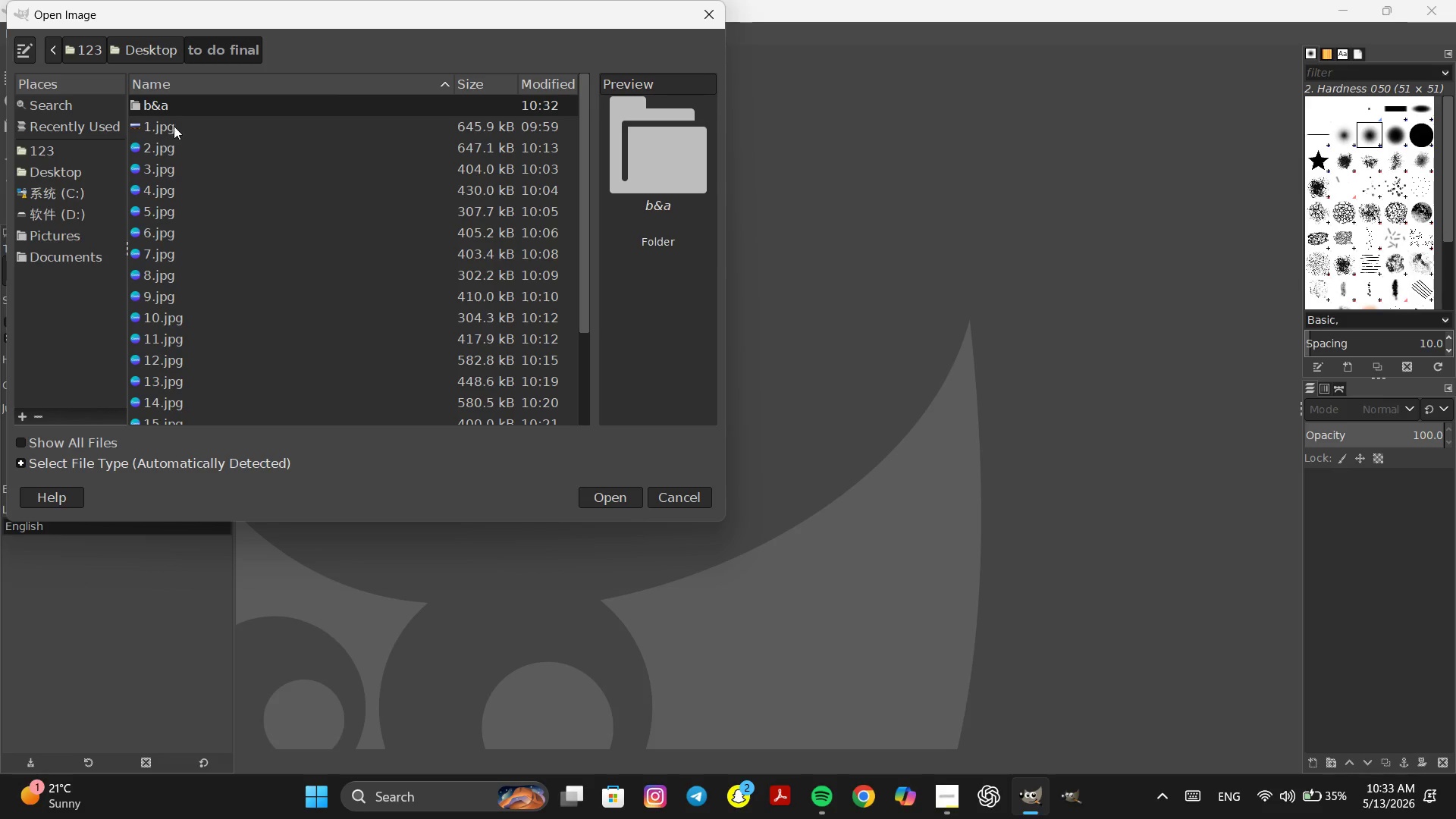 
wait(5.08)
 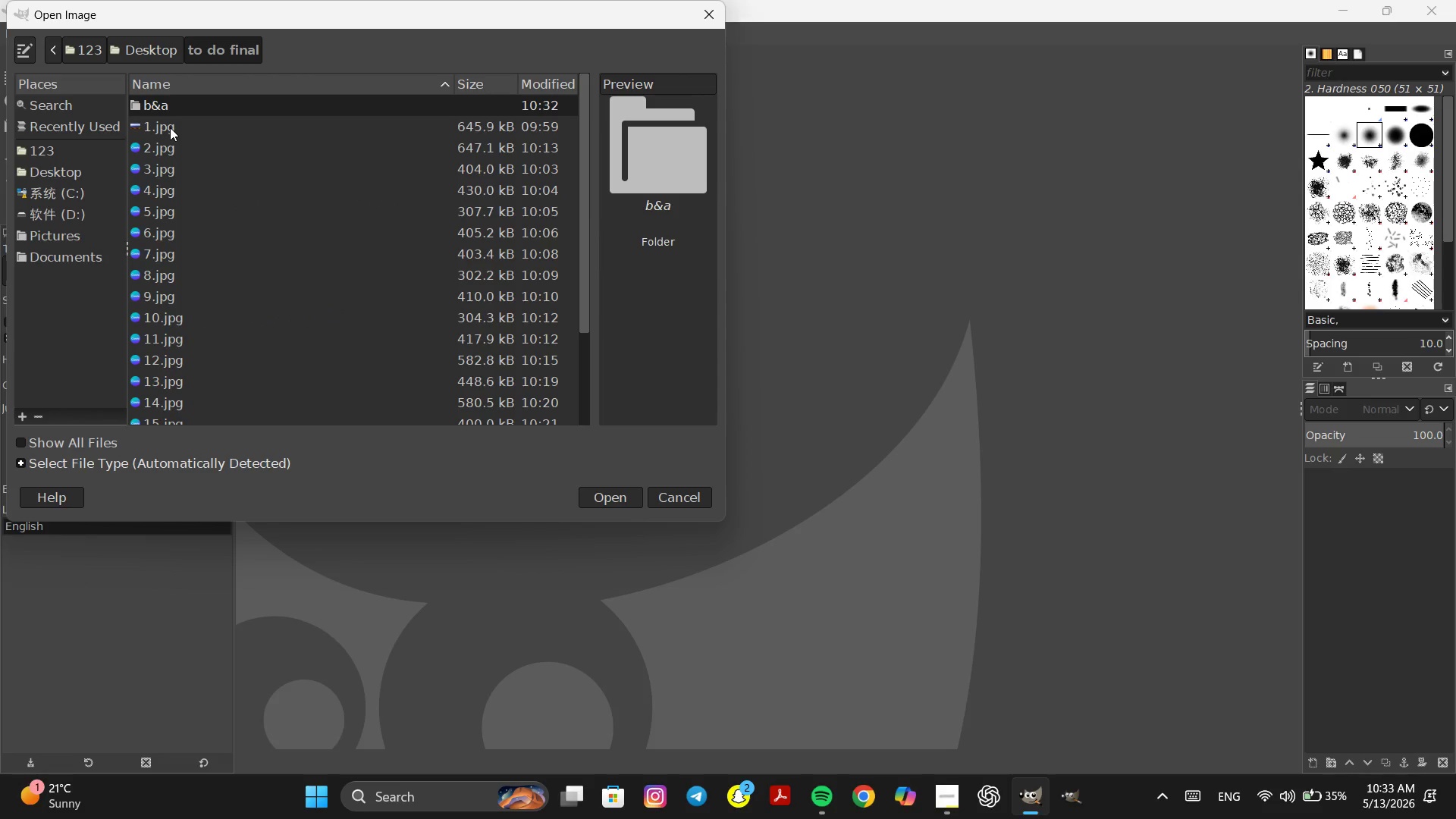 
double_click([165, 146])
 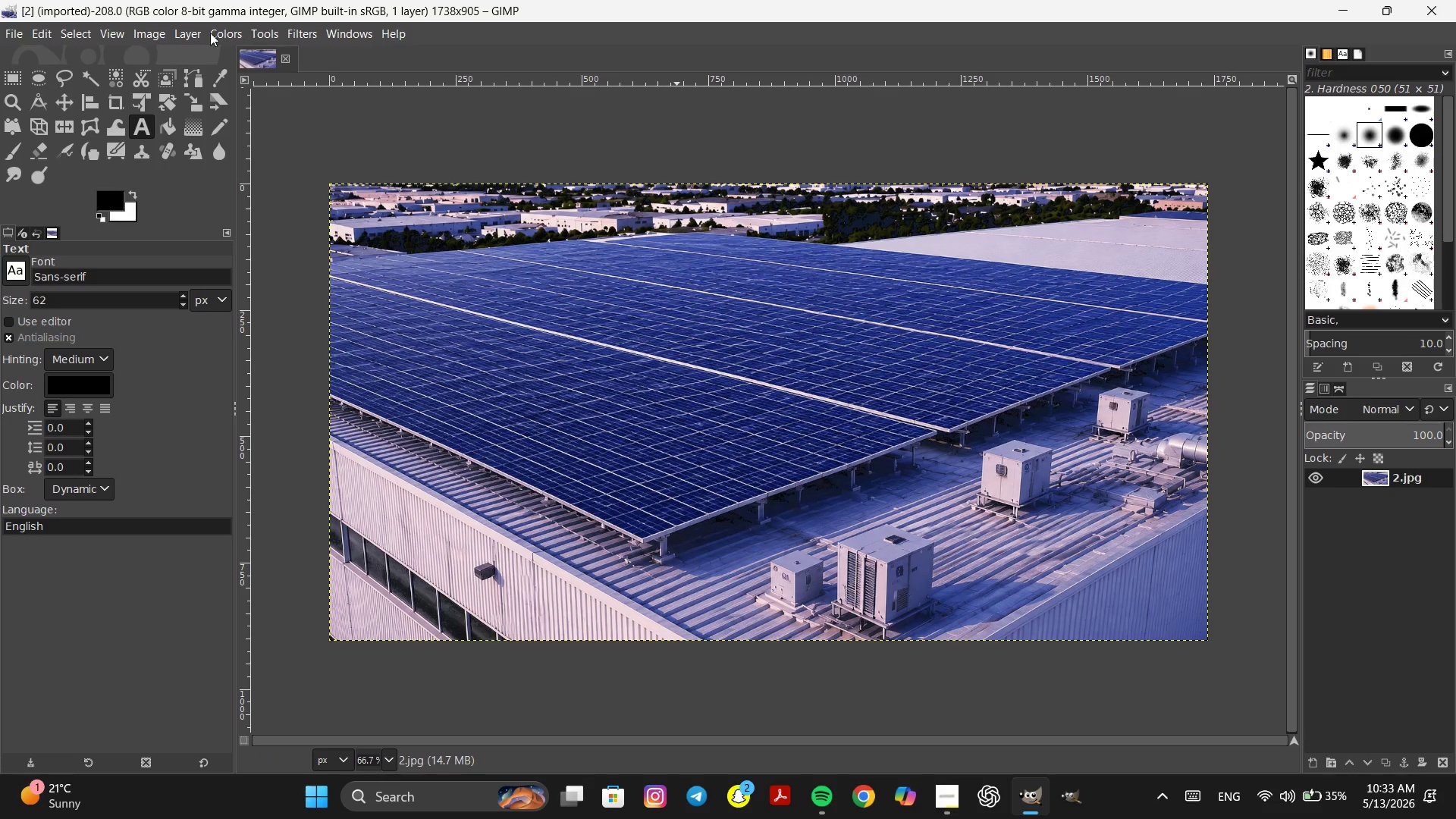 
left_click([163, 33])
 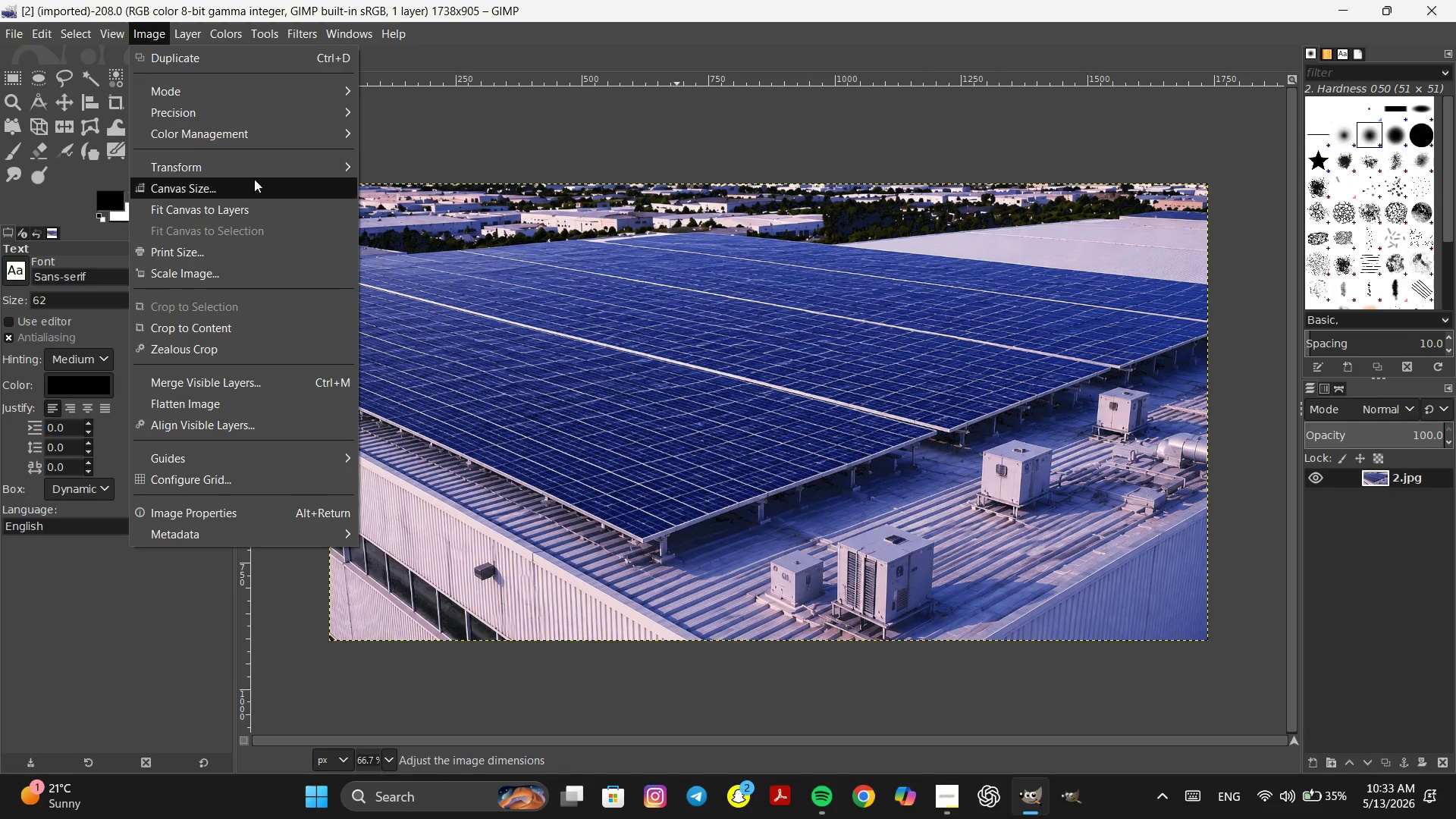 
left_click([255, 188])
 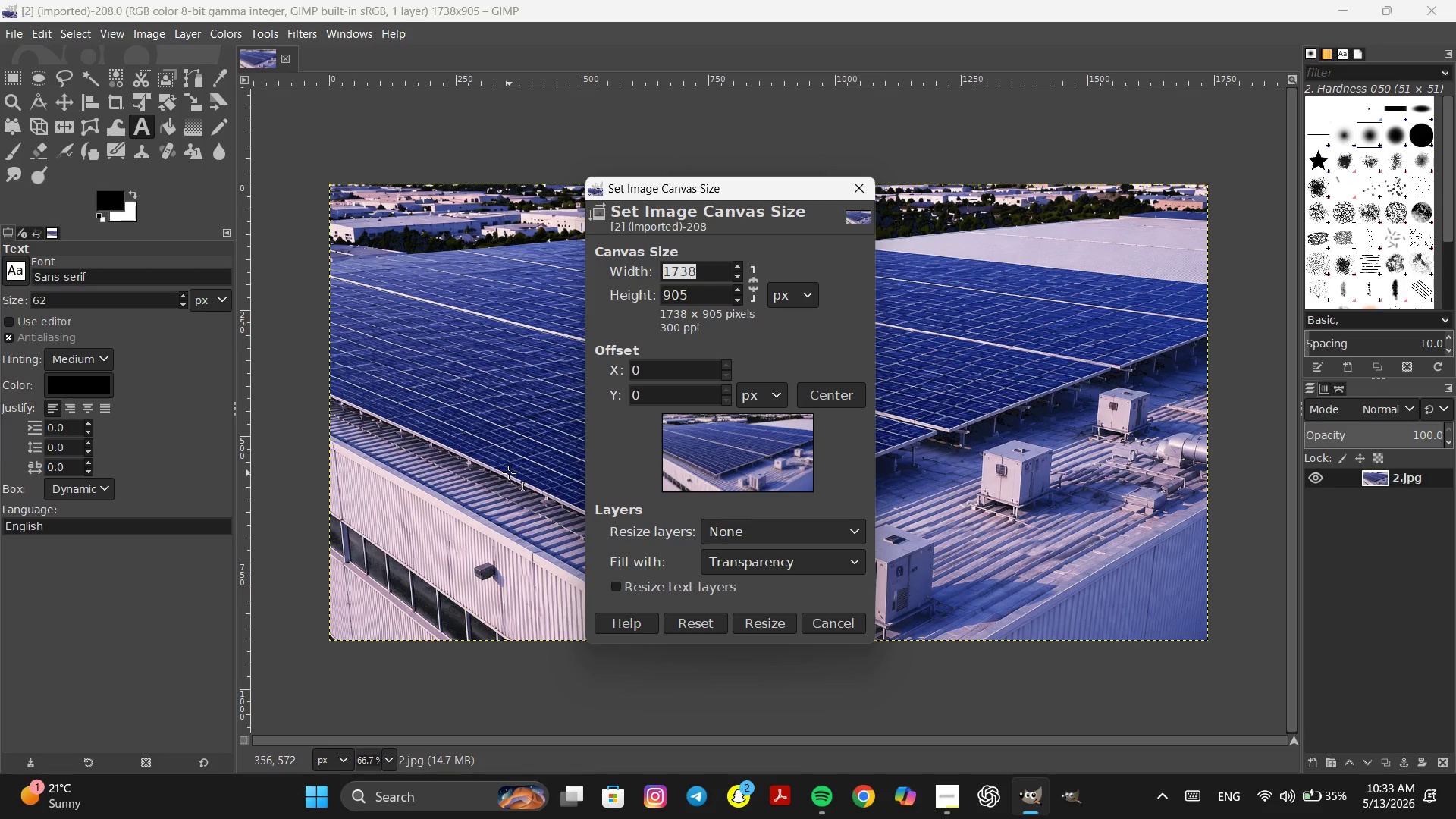 
wait(14.72)
 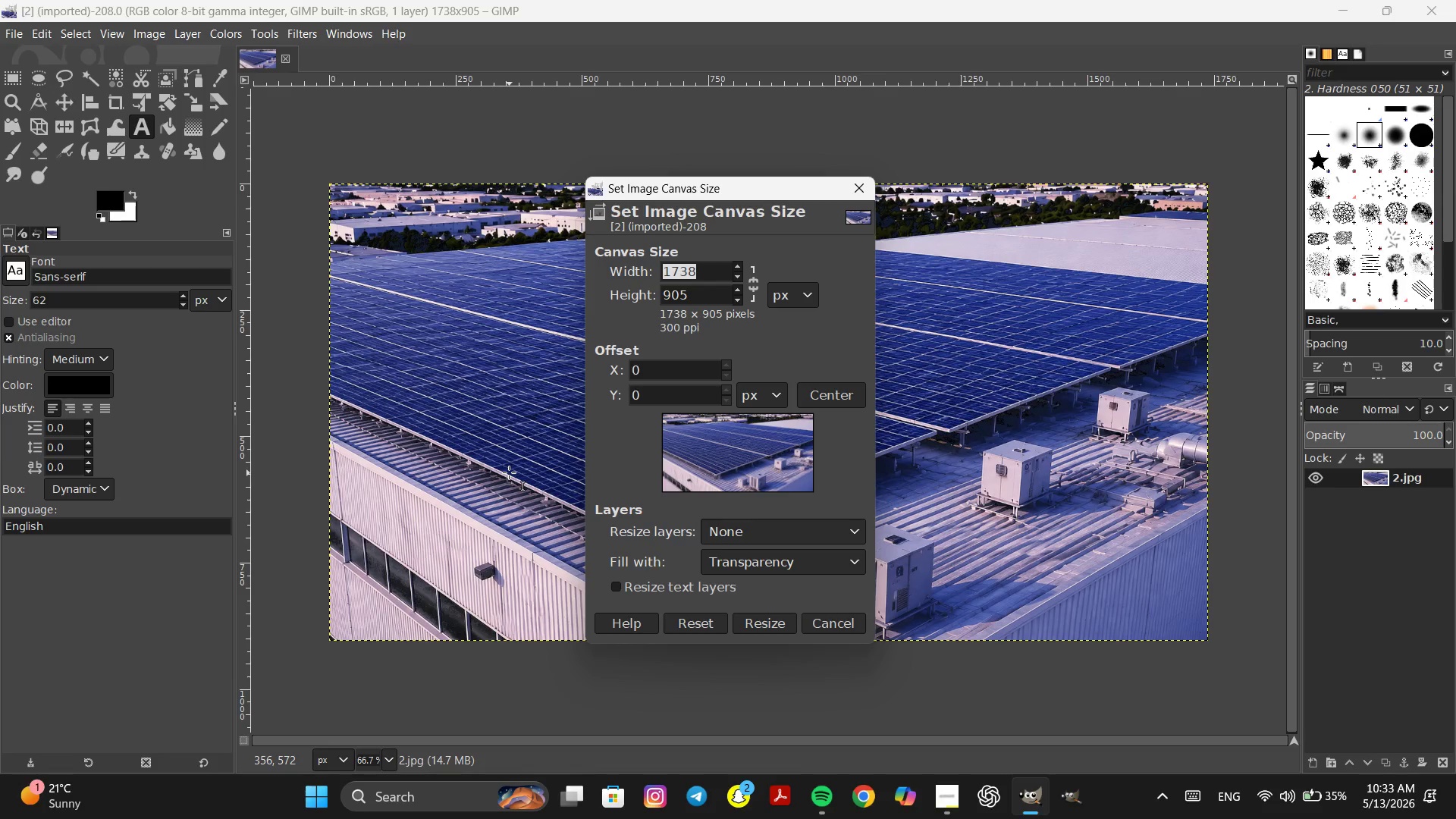 
type(3476)
 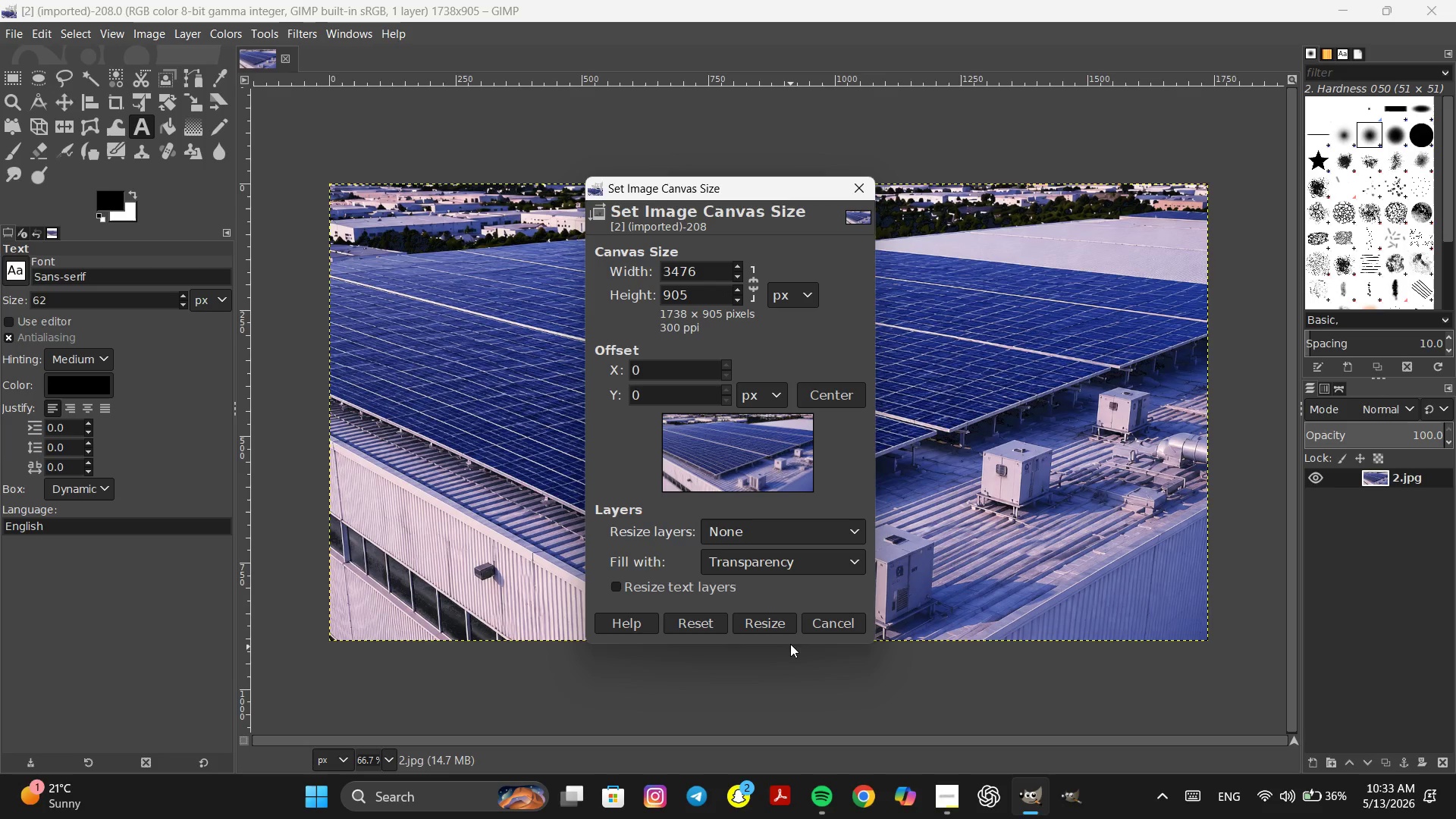 
left_click([779, 625])
 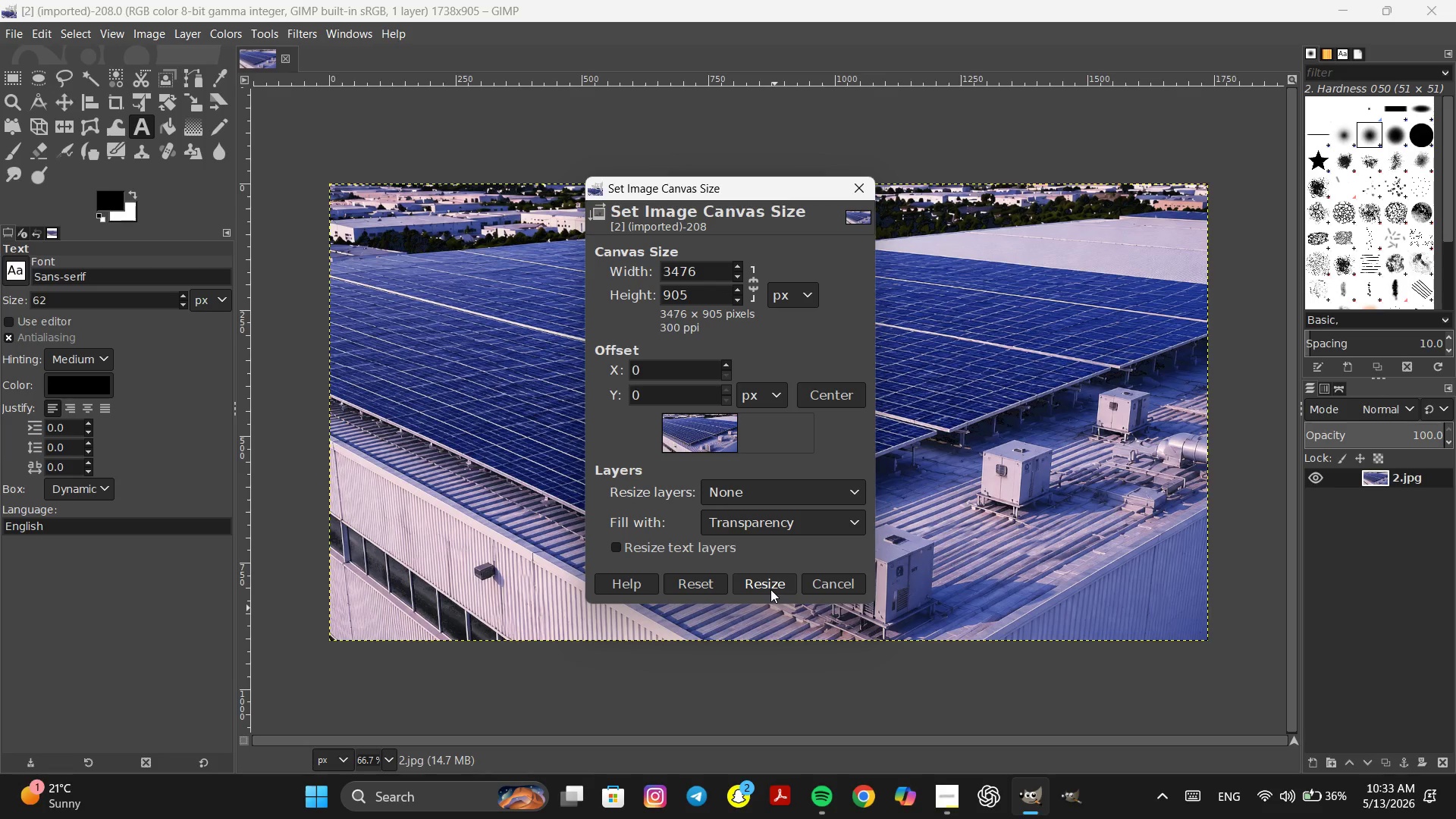 
double_click([770, 588])
 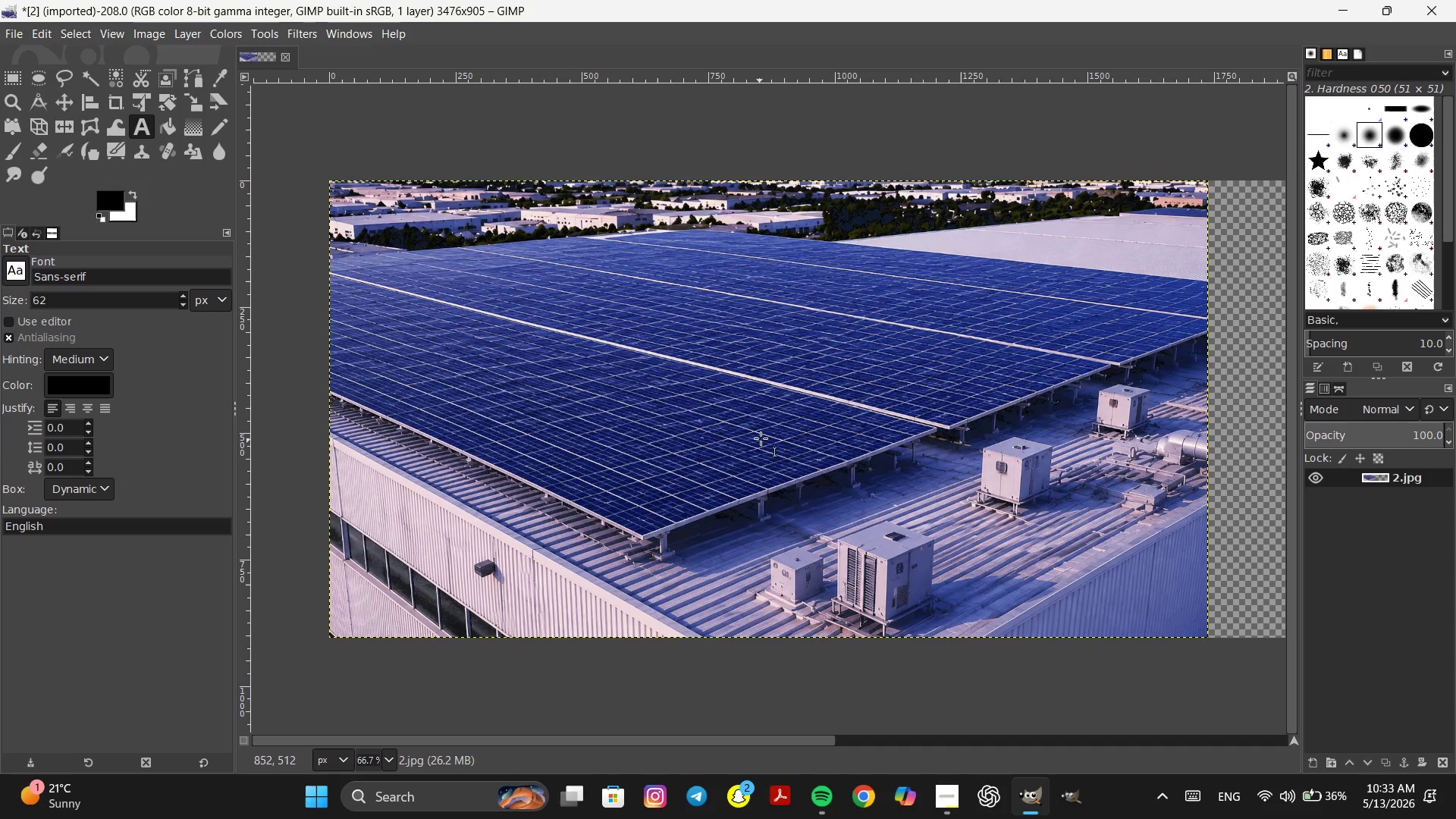 
key(Control+ControlLeft)
 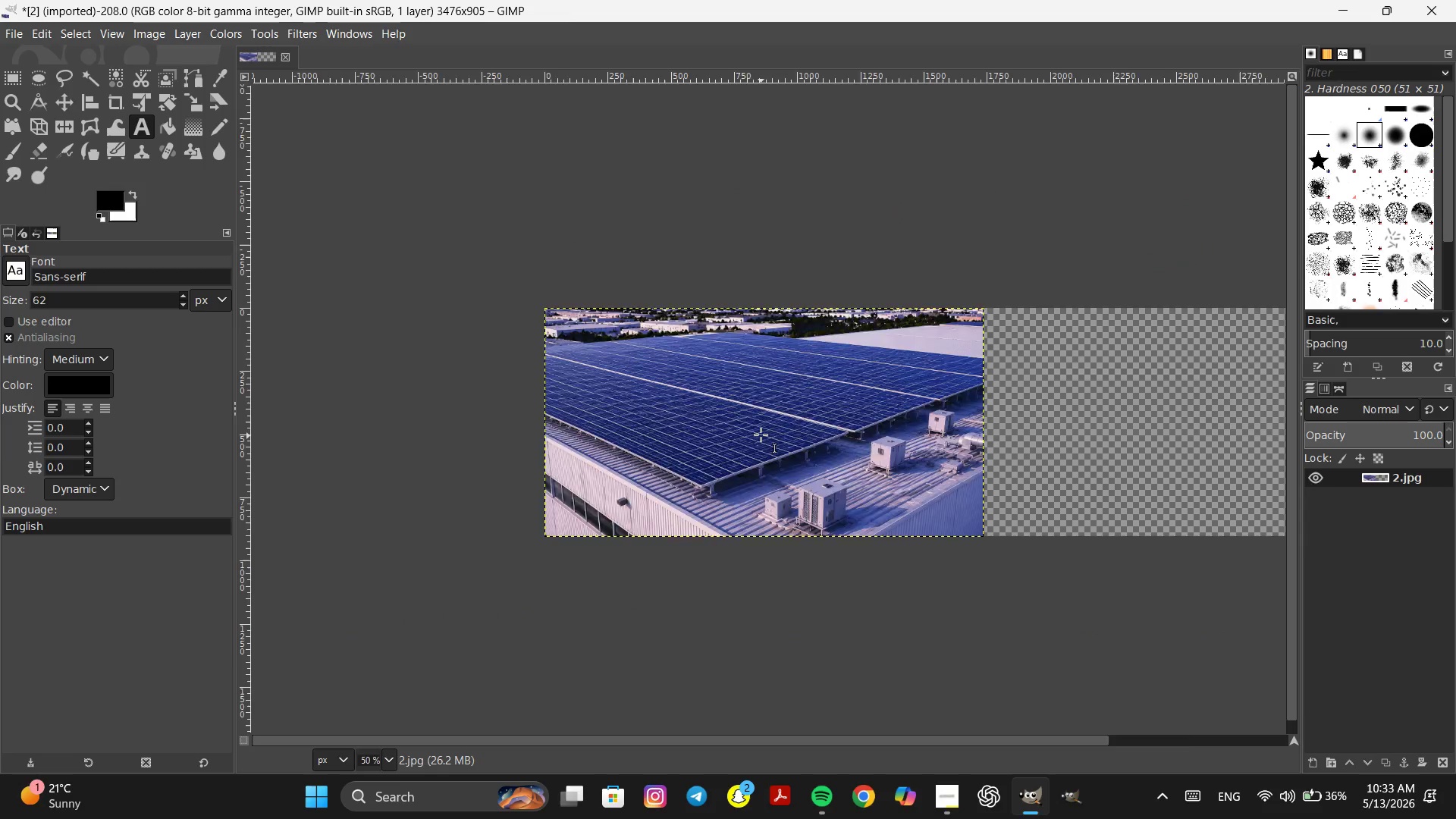 
key(Space)
 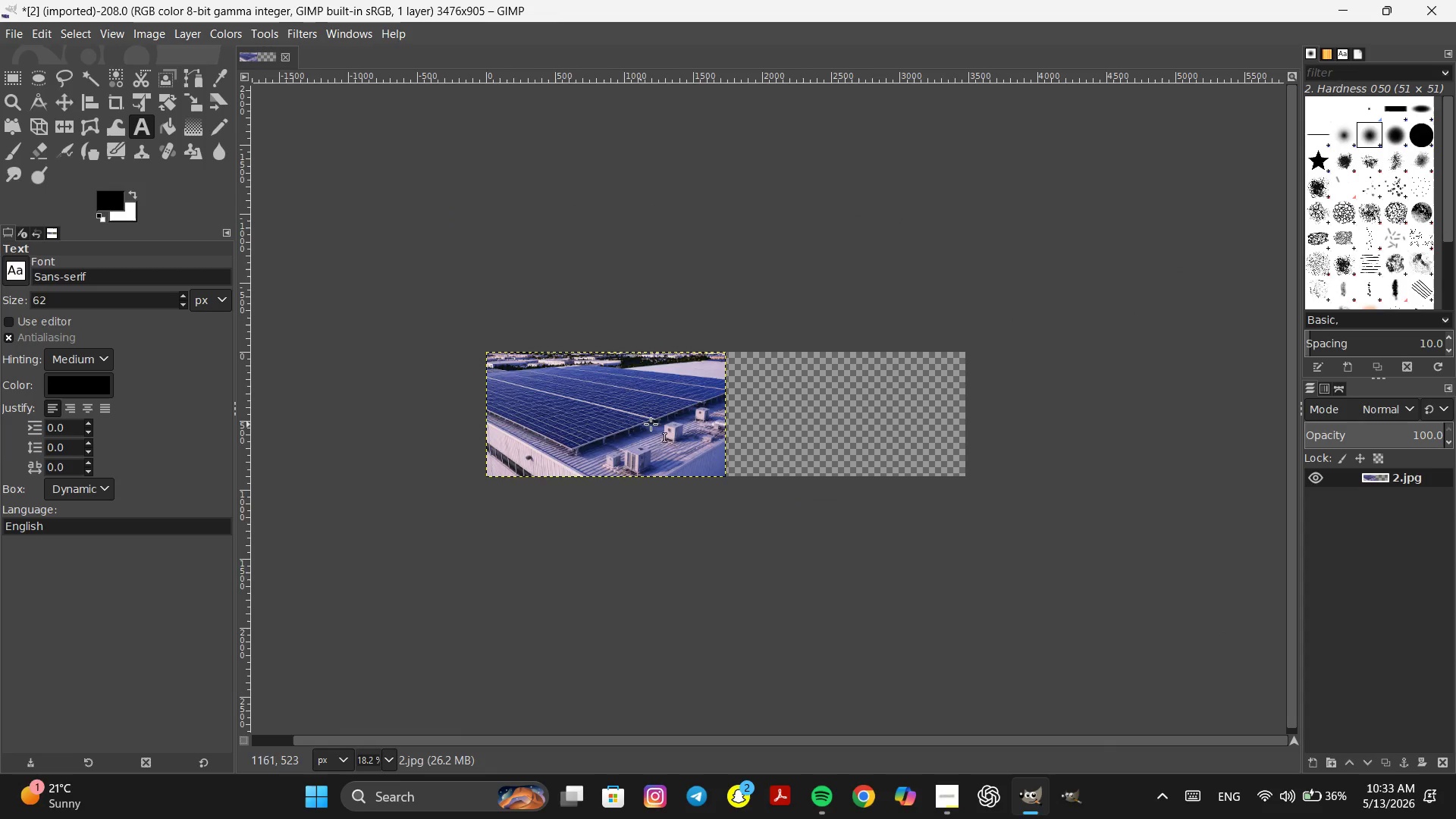 
scroll: coordinate [761, 435], scroll_direction: down, amount: 4.0
 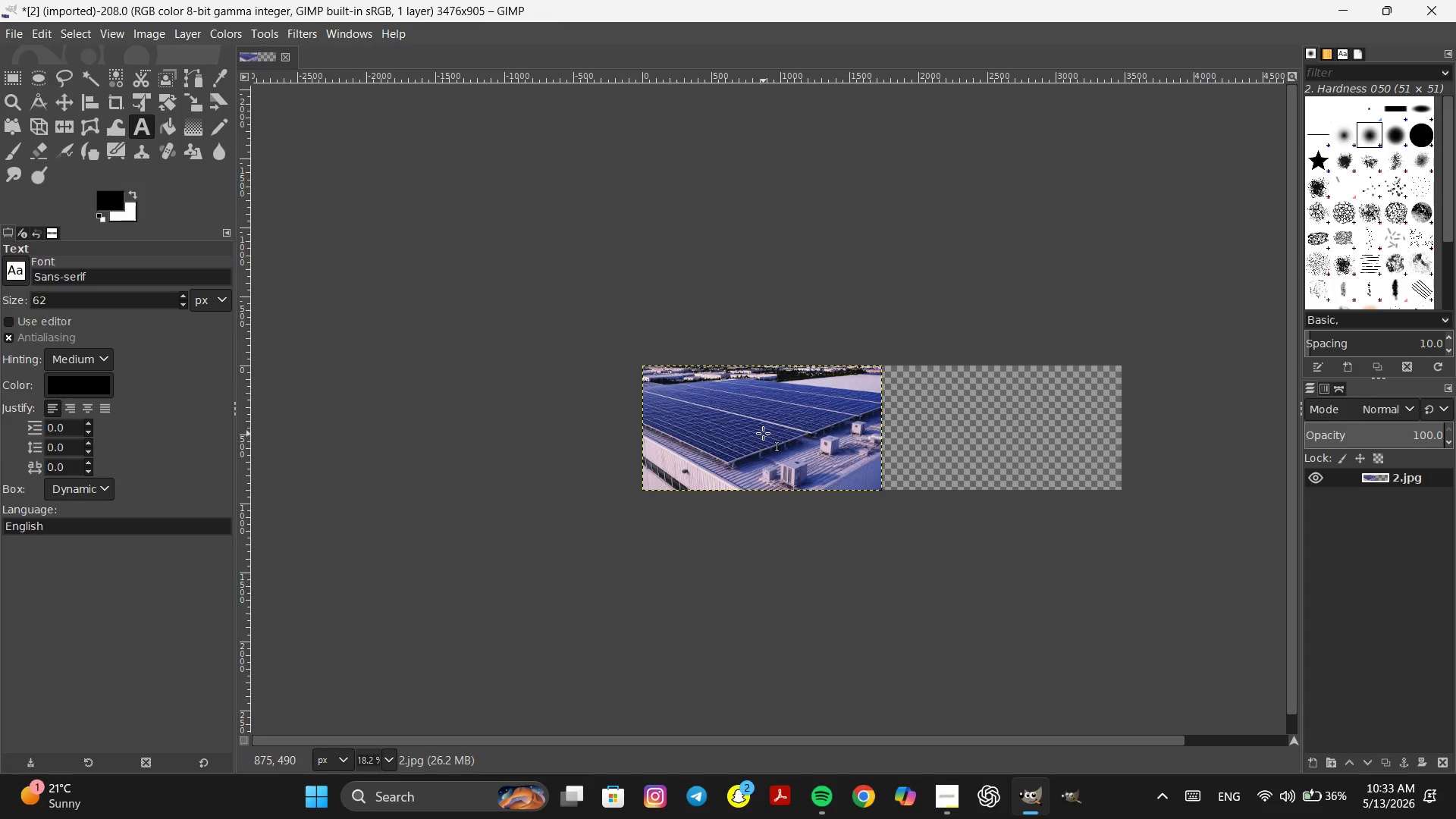 
hold_key(key=ControlLeft, duration=0.36)
hold_key(key=ControlLeft, duration=0.42)
scroll: coordinate [655, 419], scroll_direction: none, amount: 0.0
 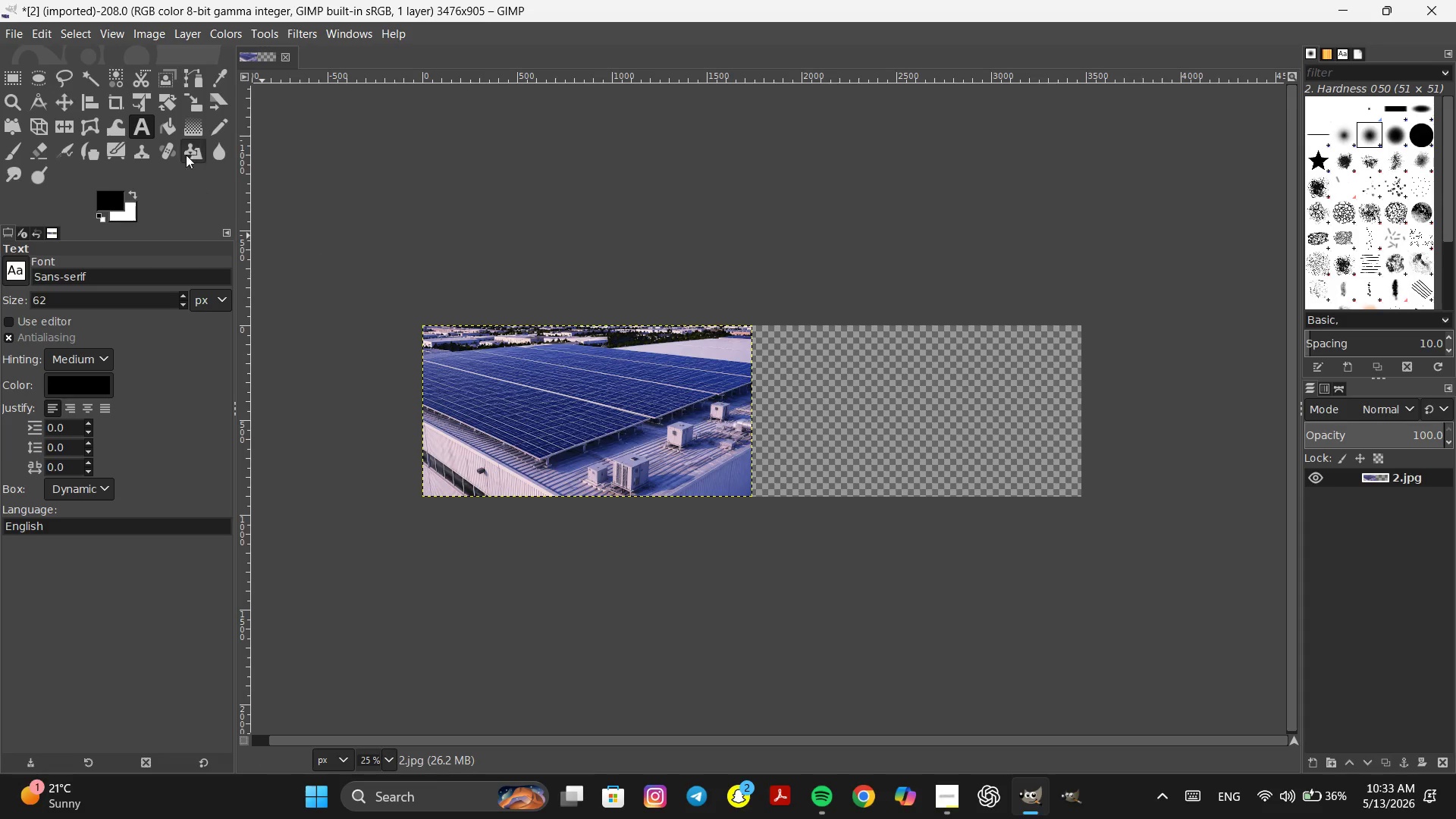 
left_click([9, 33])
 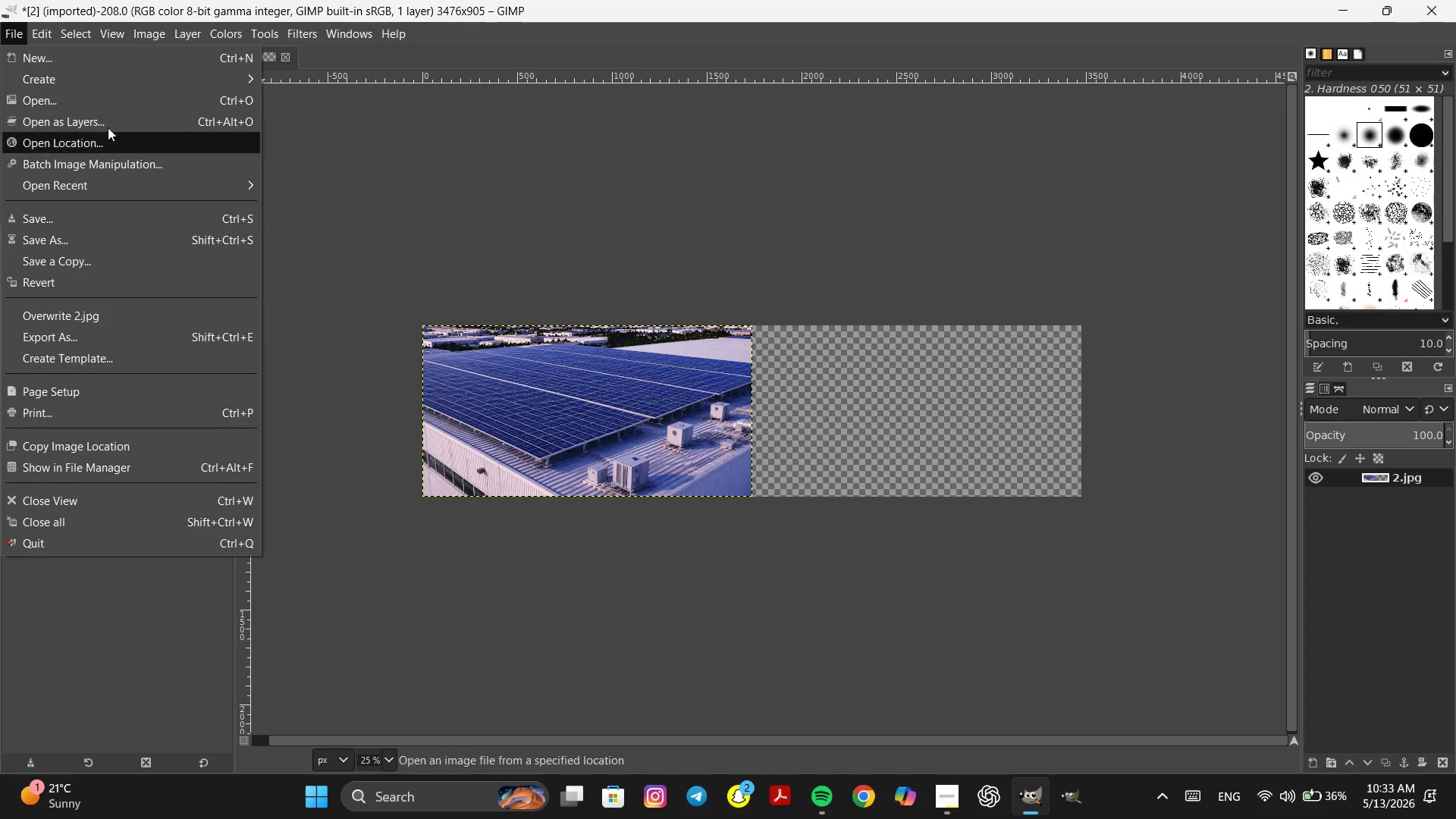 
left_click([86, 97])
 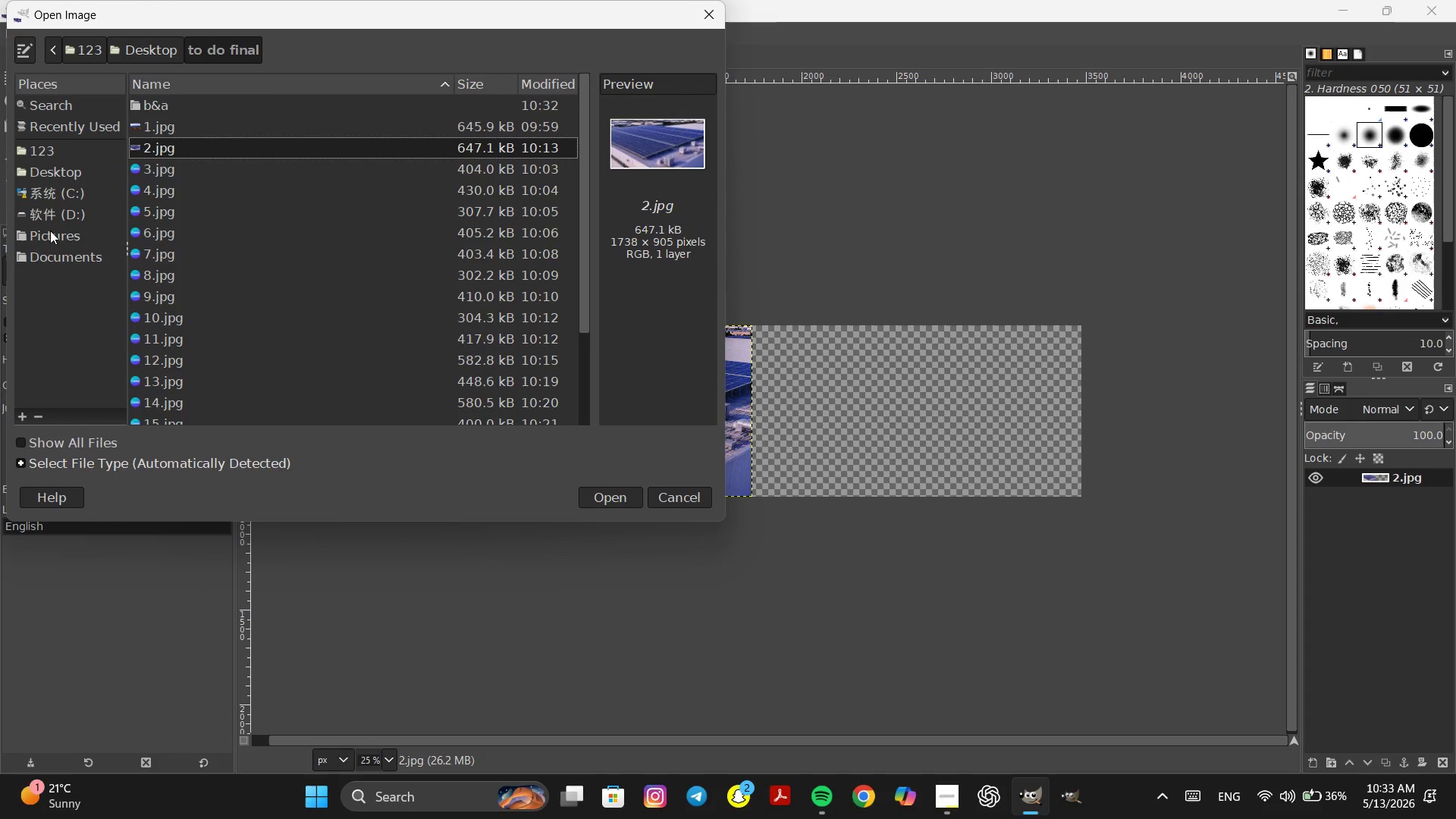 
left_click([50, 231])
 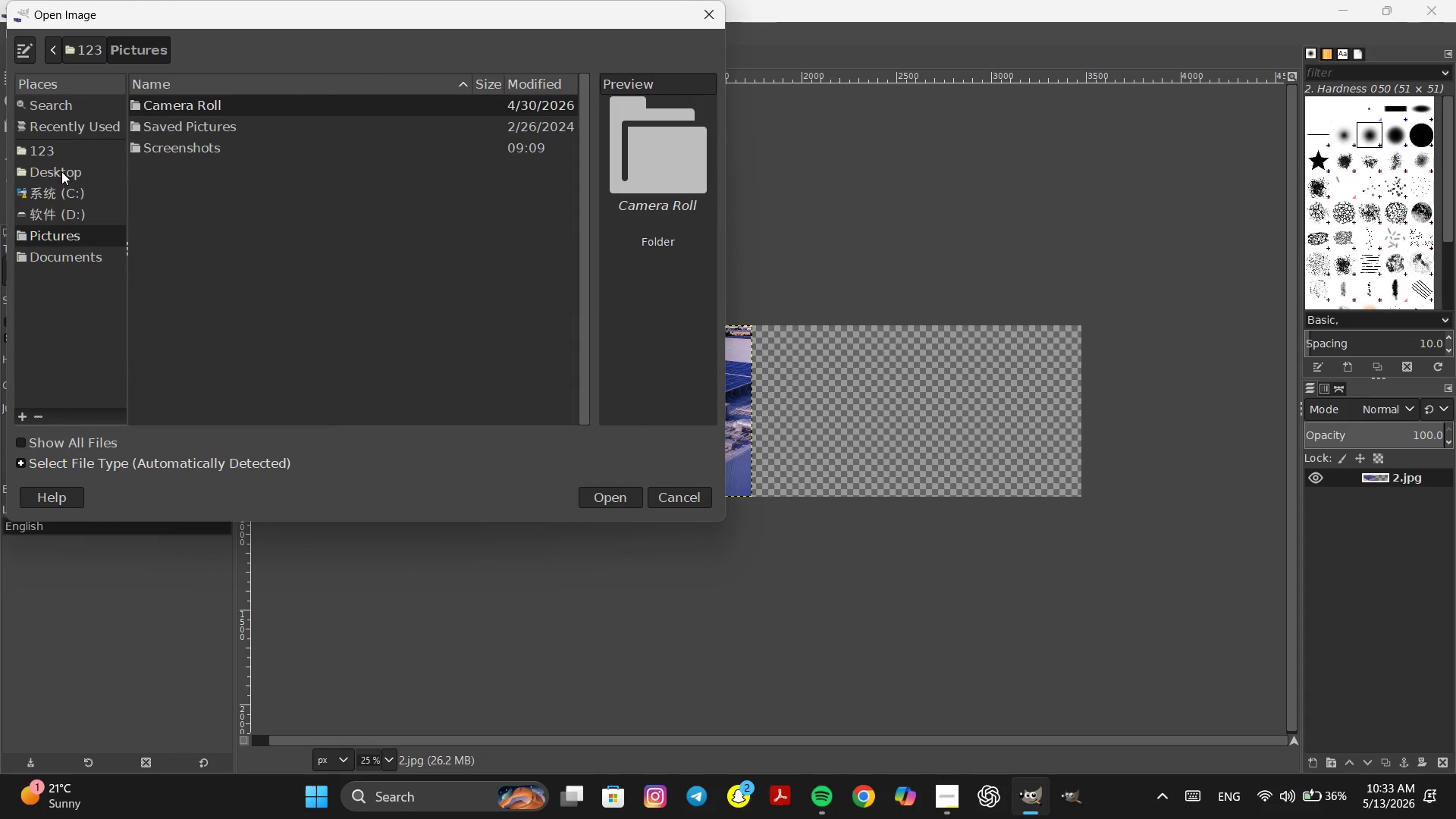 
left_click([61, 171])
 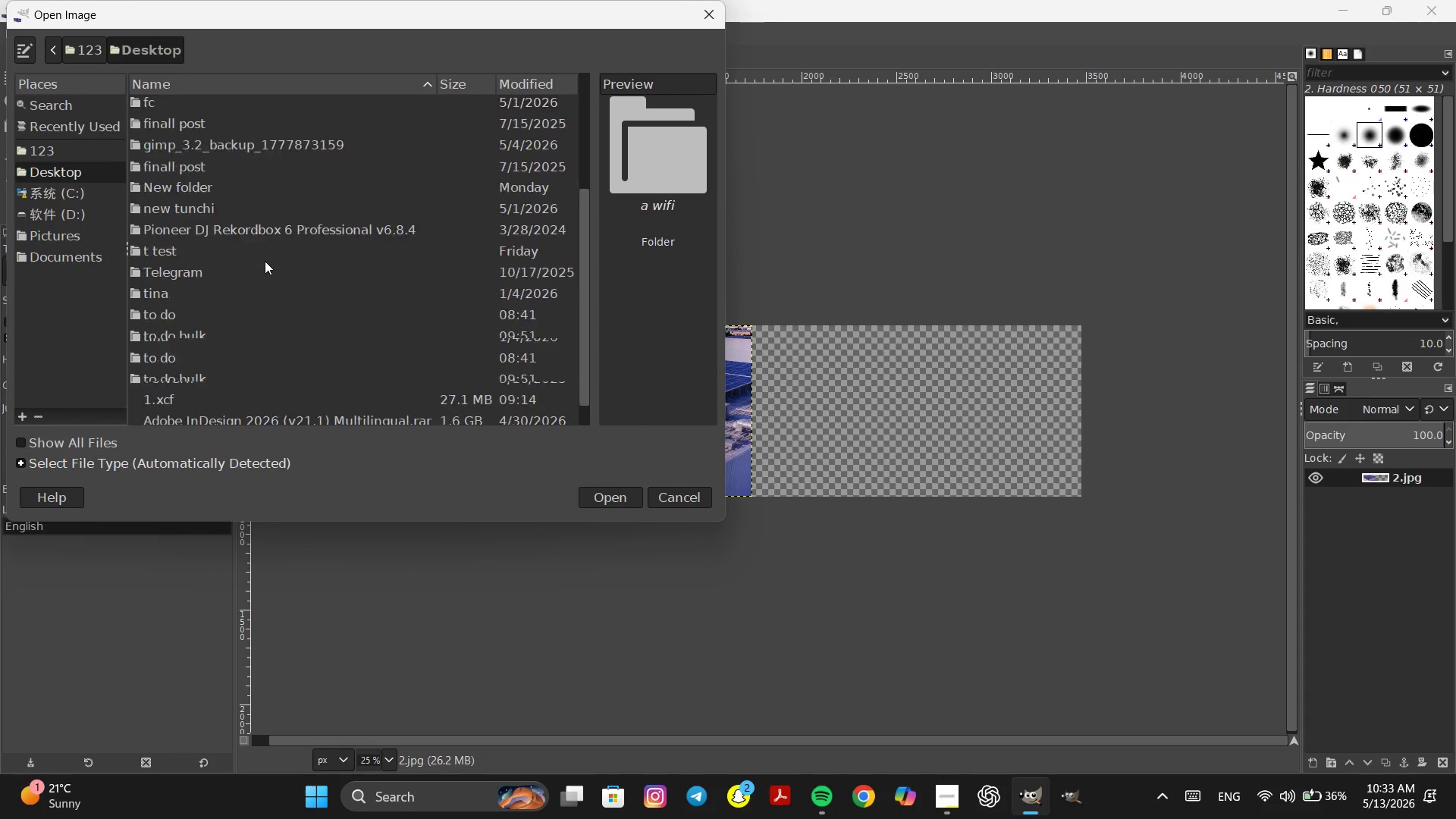 
scroll: coordinate [265, 261], scroll_direction: down, amount: 13.0
 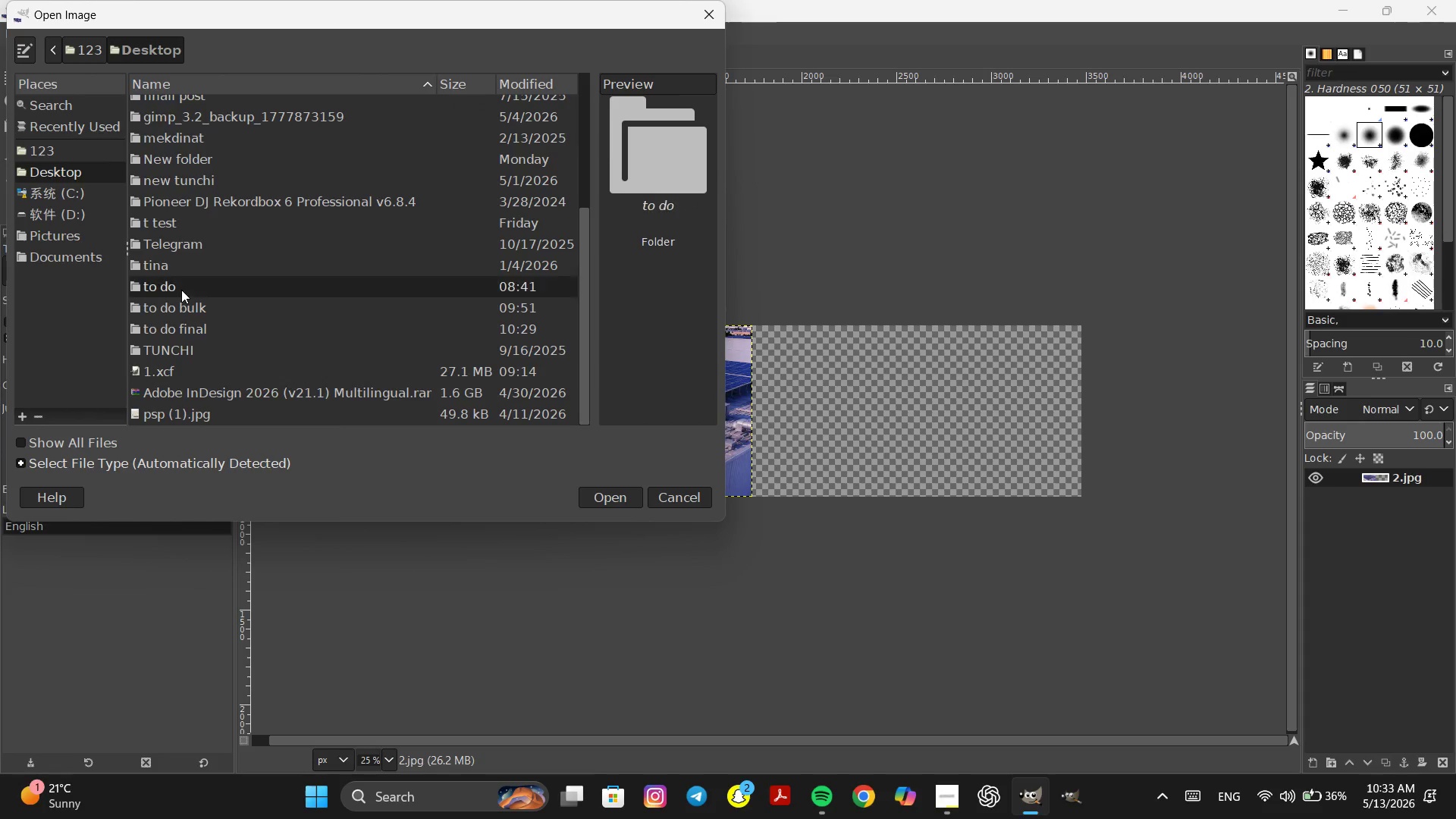 
double_click([181, 290])
 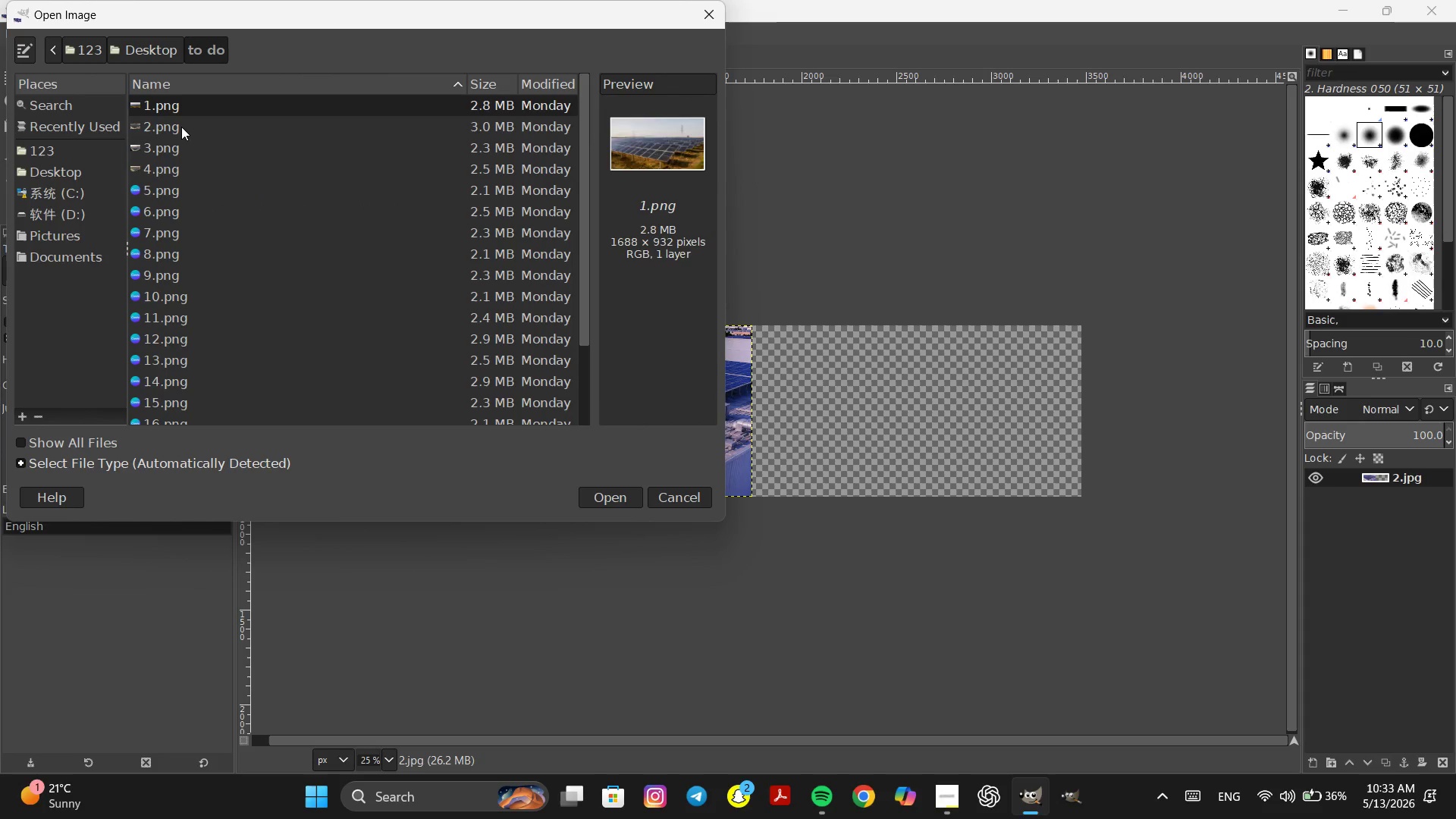 
double_click([181, 127])
 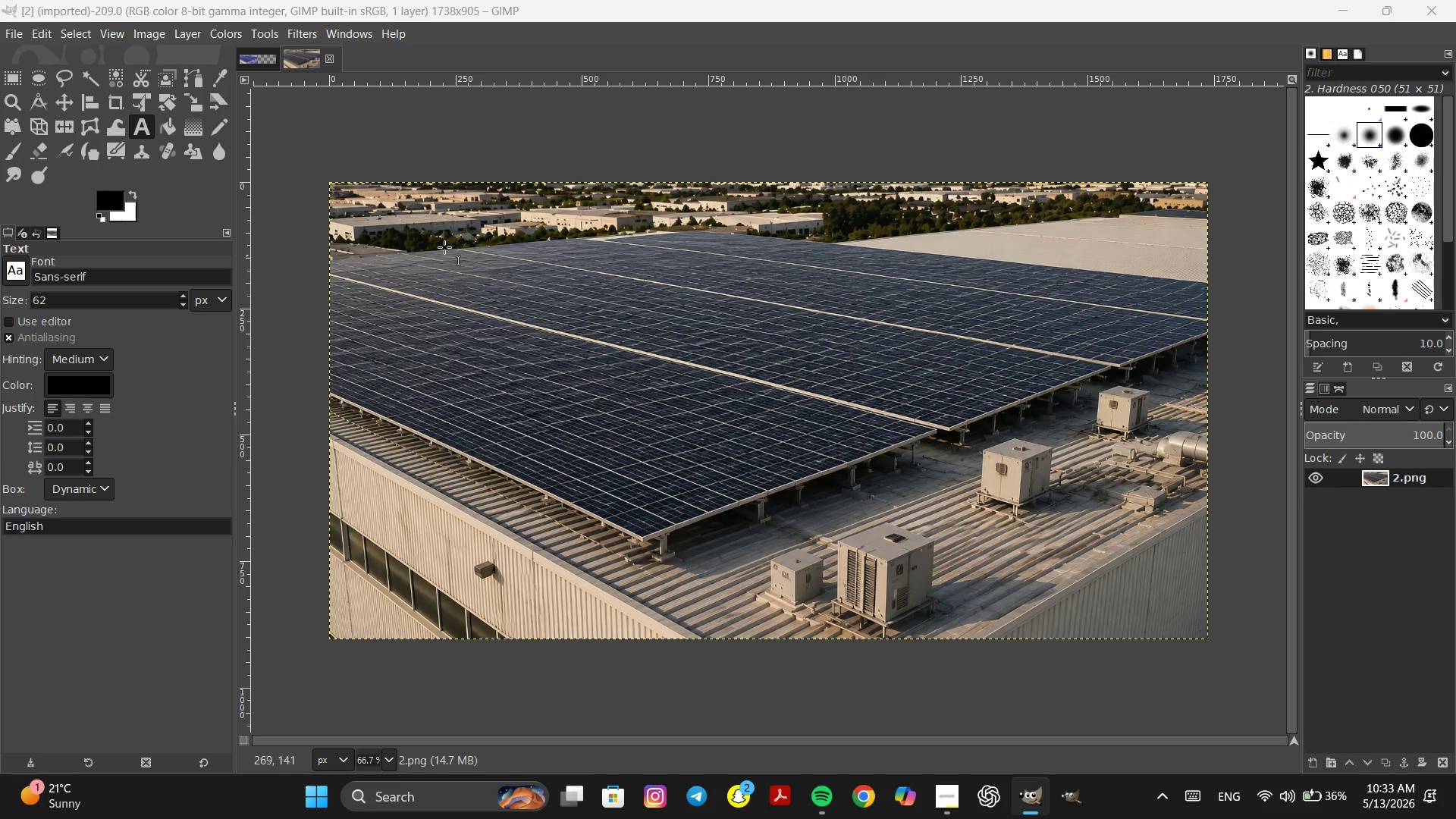 
hold_key(key=ControlLeft, duration=0.83)
 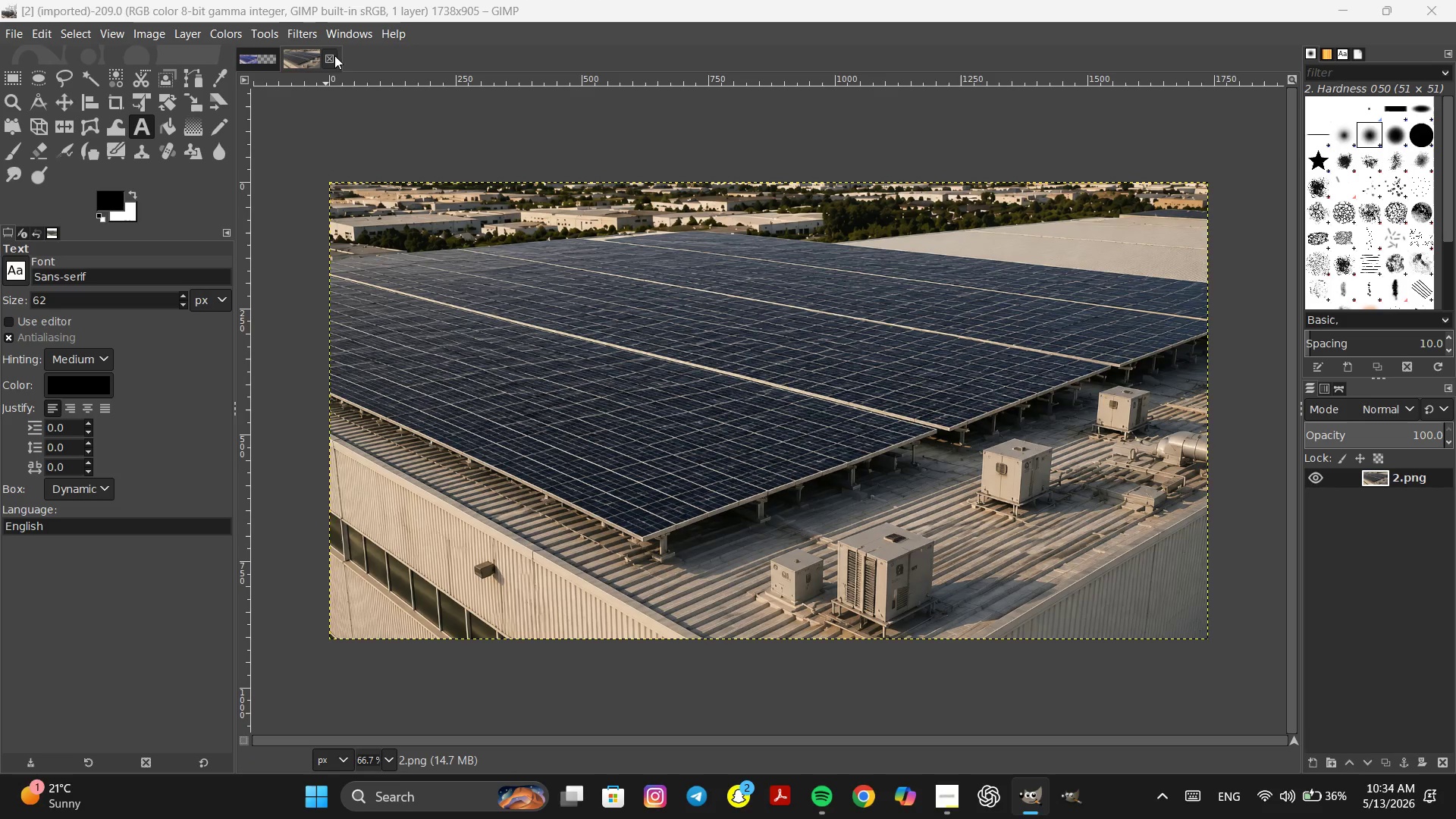 
left_click([331, 58])
 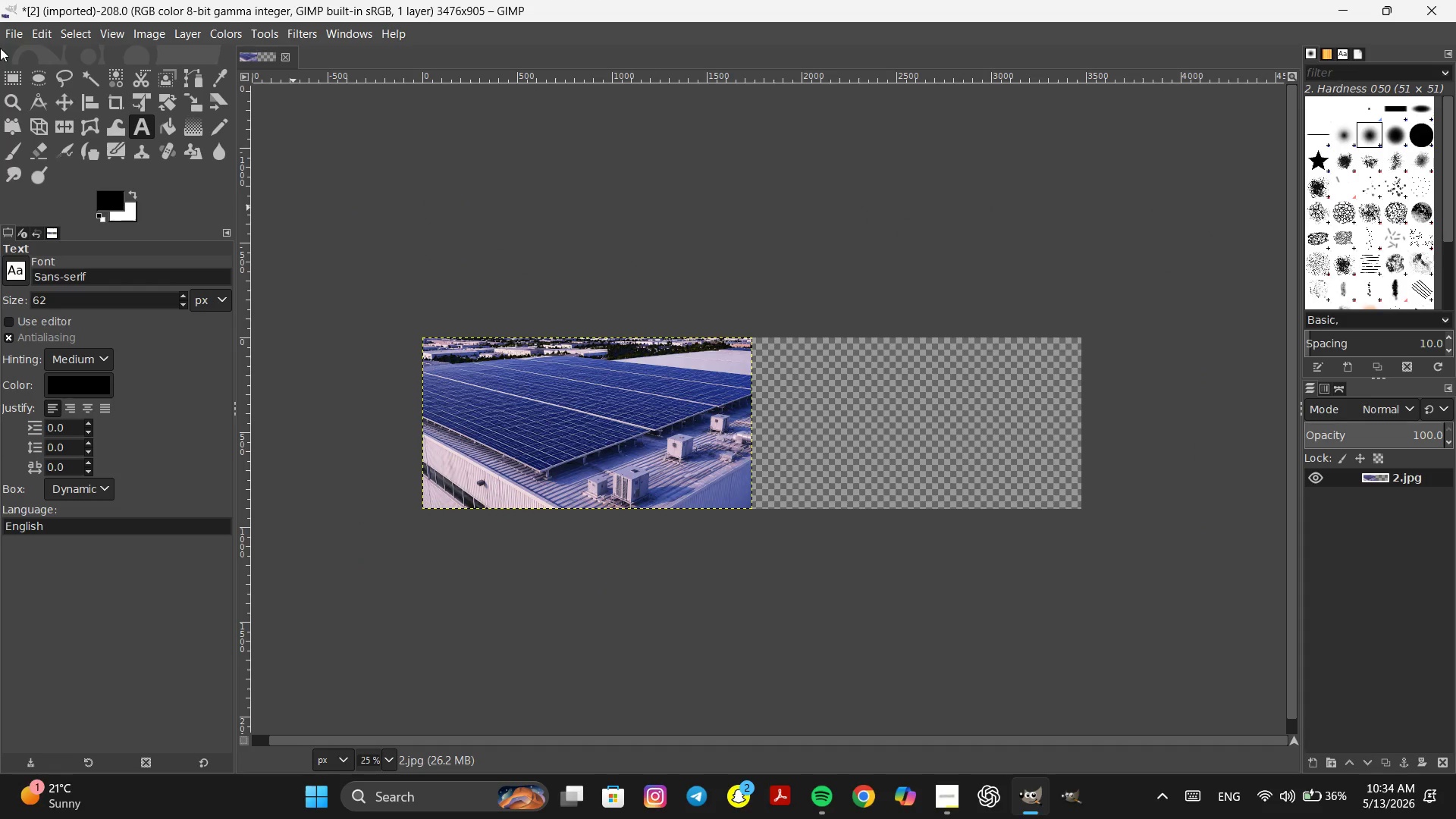 
left_click([12, 27])
 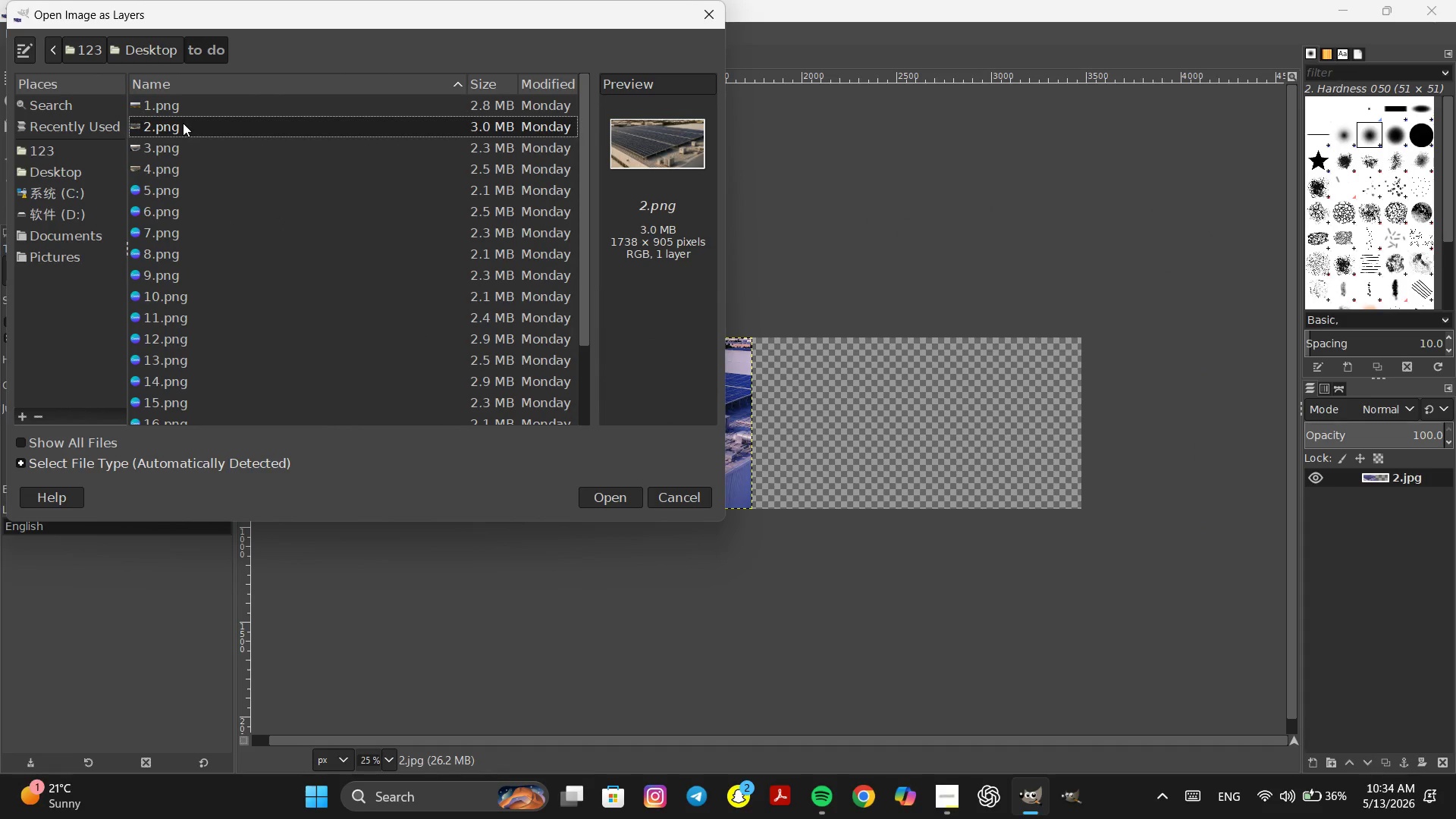 
double_click([183, 124])
 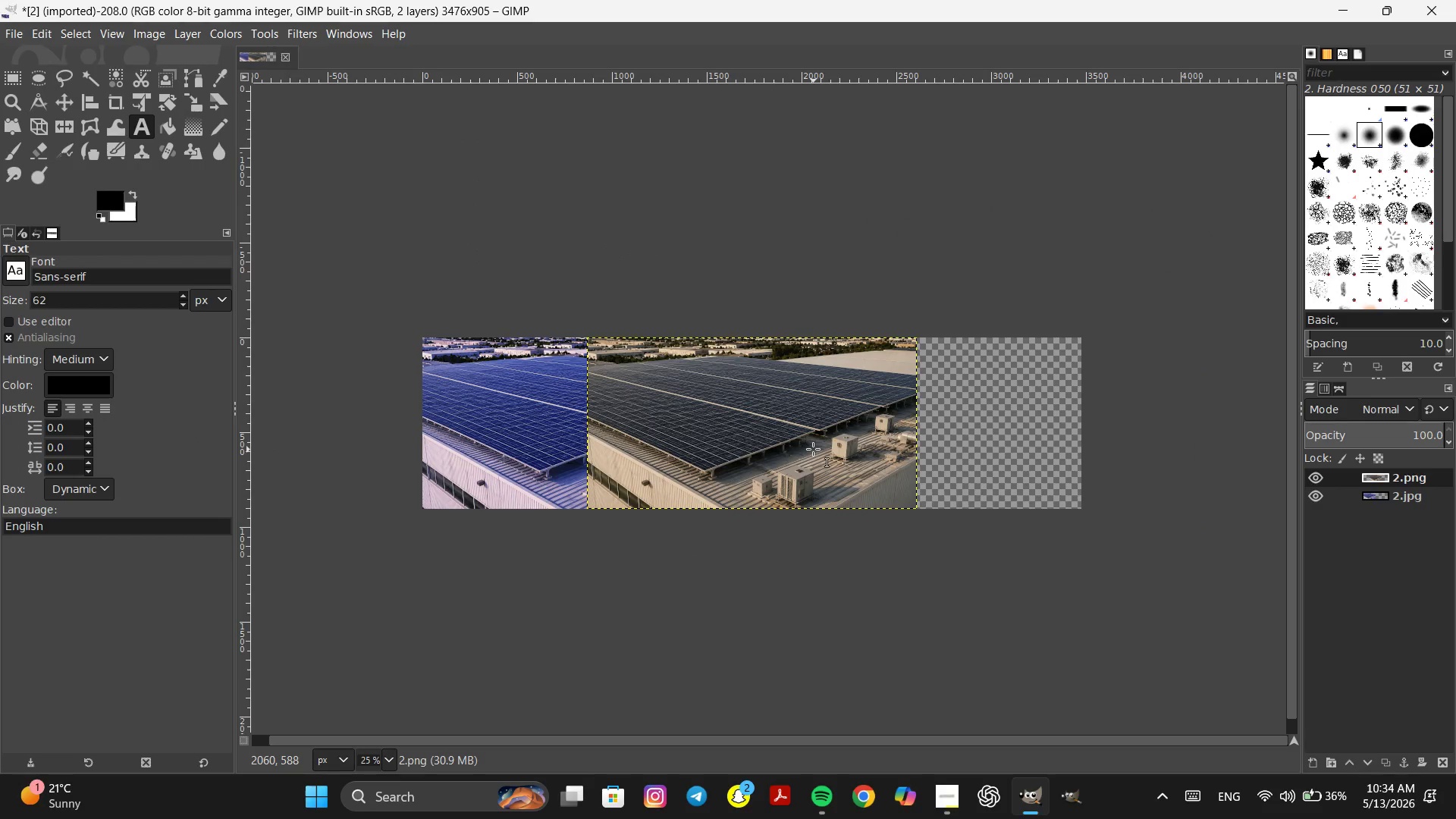 
left_click_drag(start_coordinate=[758, 413], to_coordinate=[881, 447])
 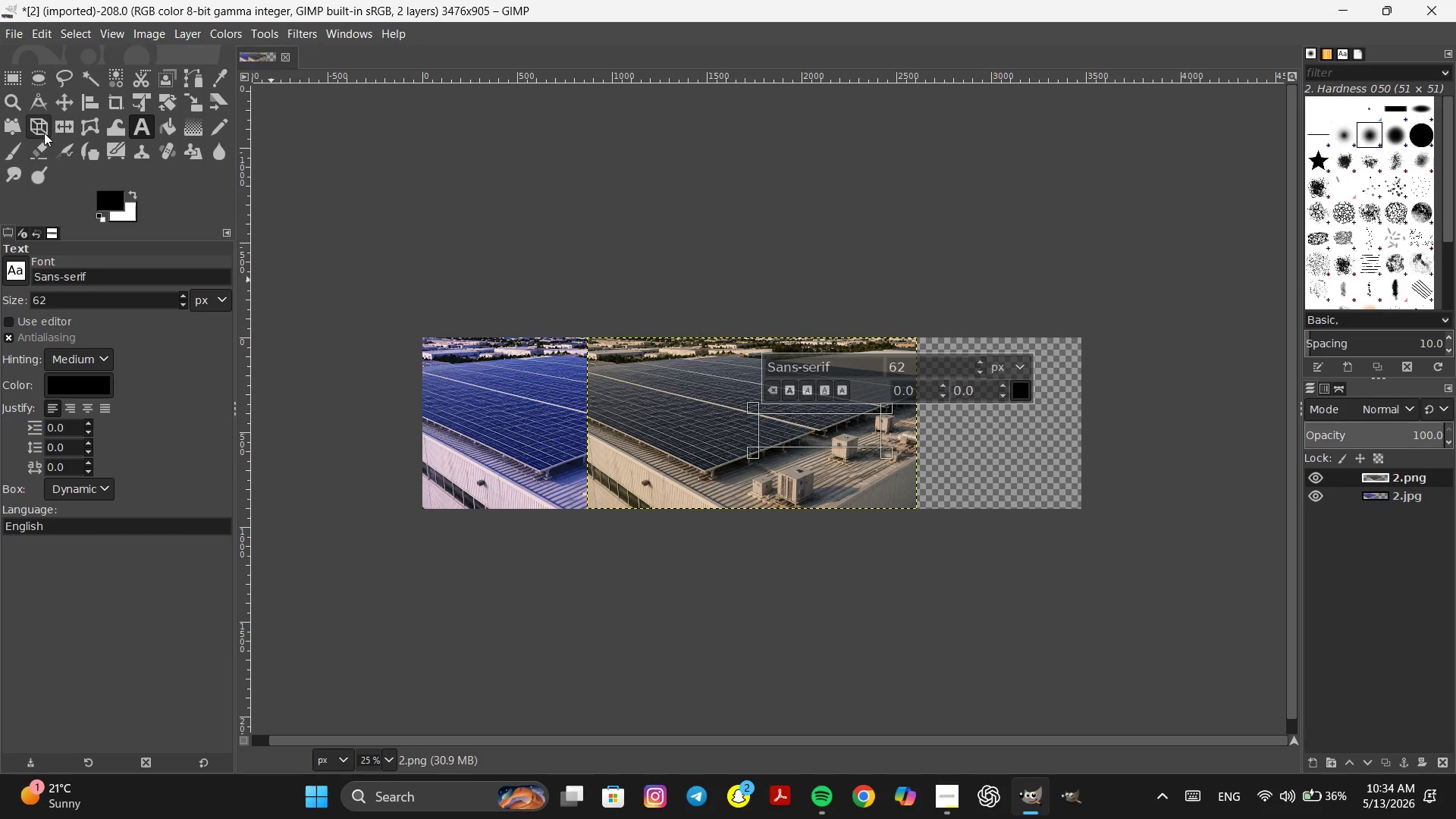 
left_click([62, 102])
 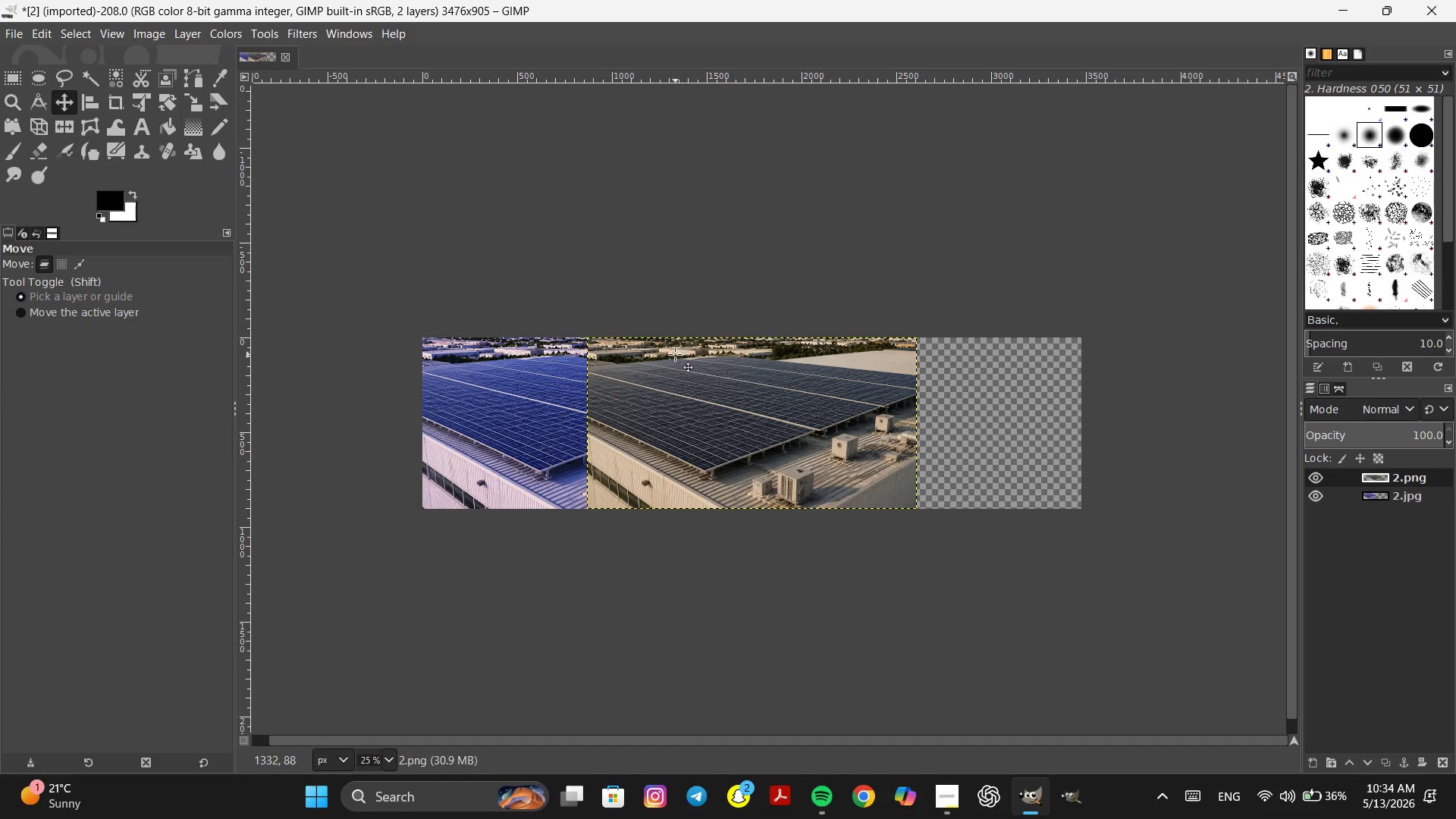 
left_click_drag(start_coordinate=[673, 361], to_coordinate=[861, 372])
 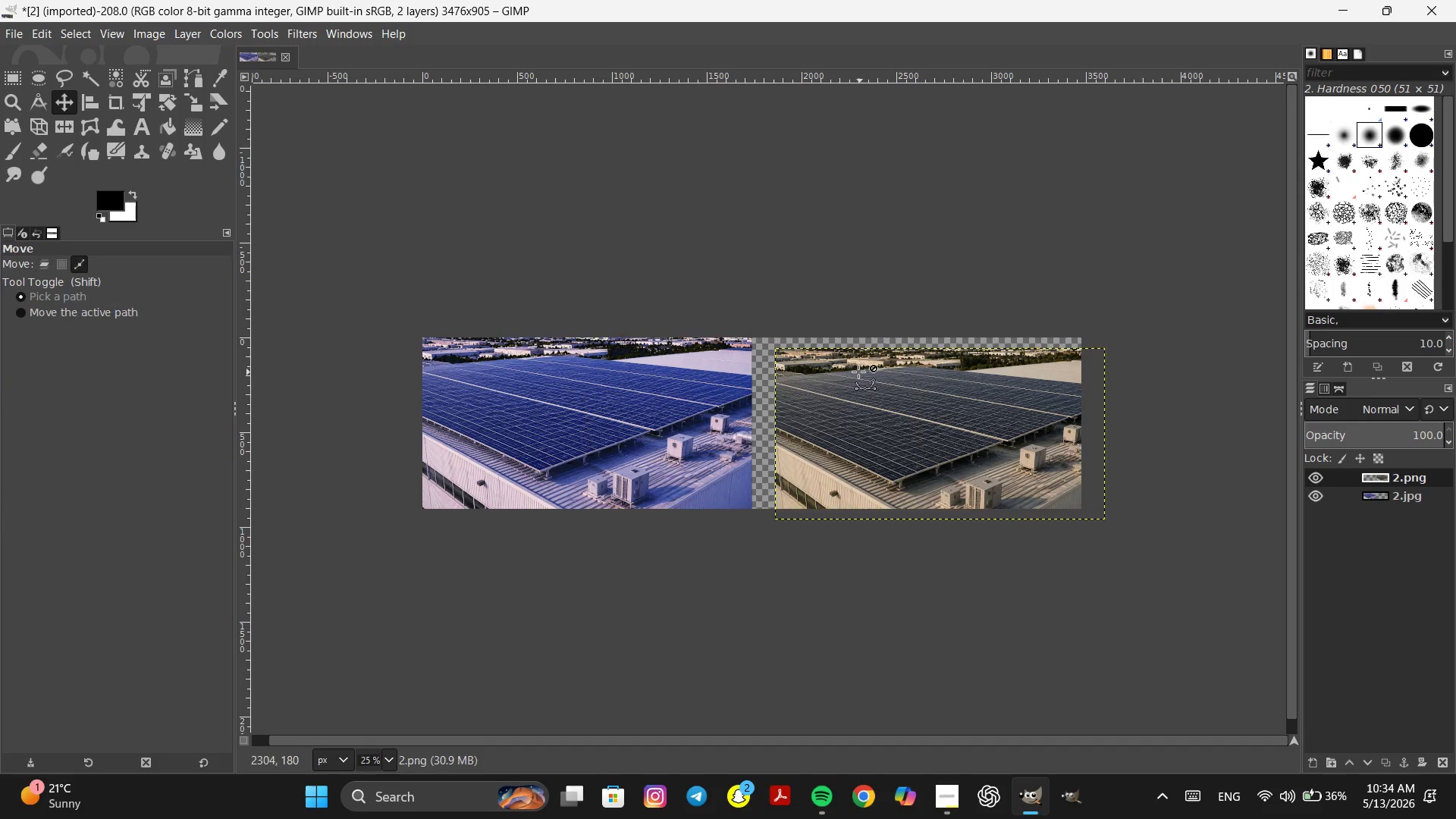 
hold_key(key=ControlLeft, duration=1.25)
scroll: coordinate [610, 316], scroll_direction: up, amount: 6.0
 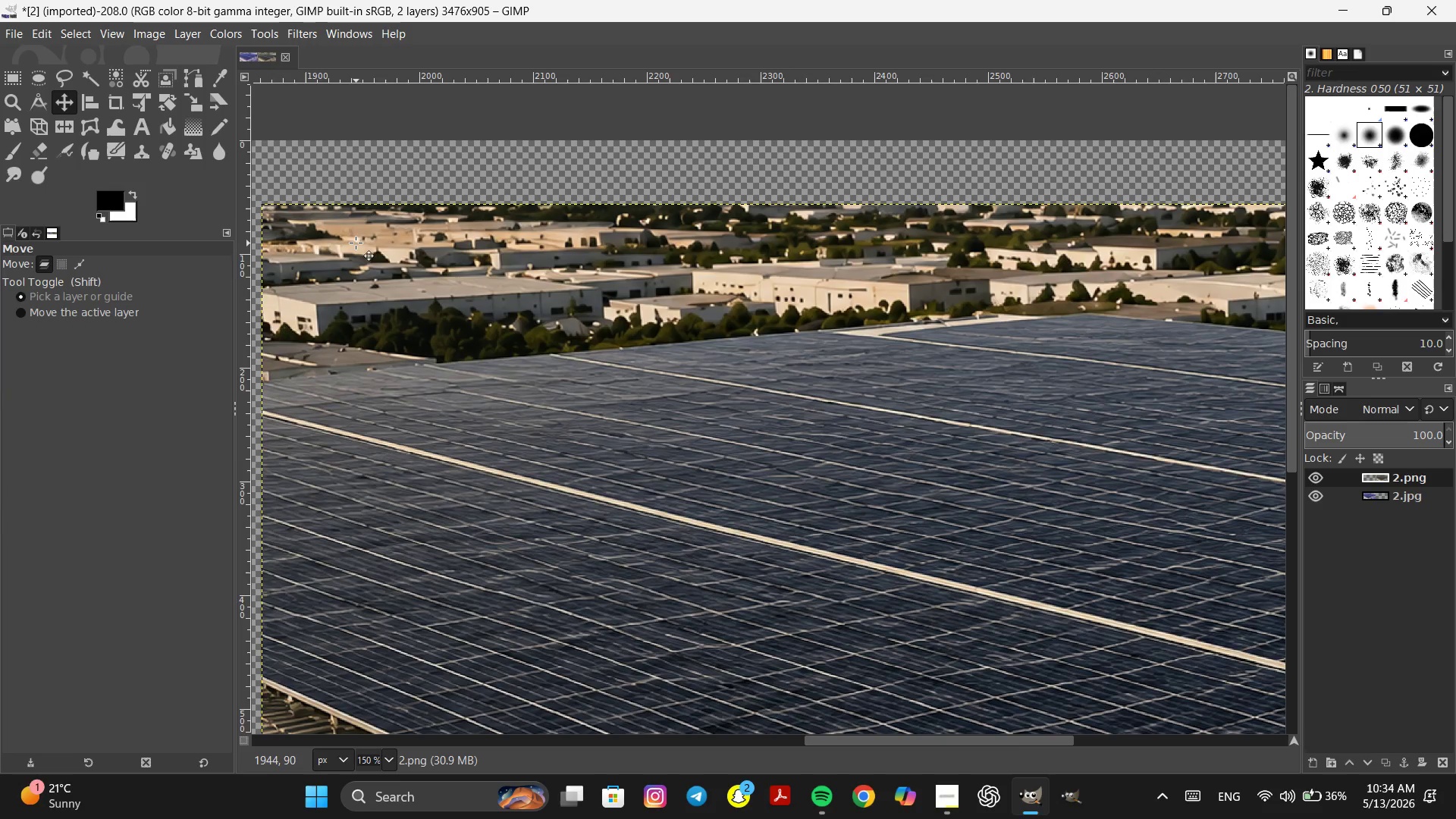 
hold_key(key=Space, duration=0.77)
 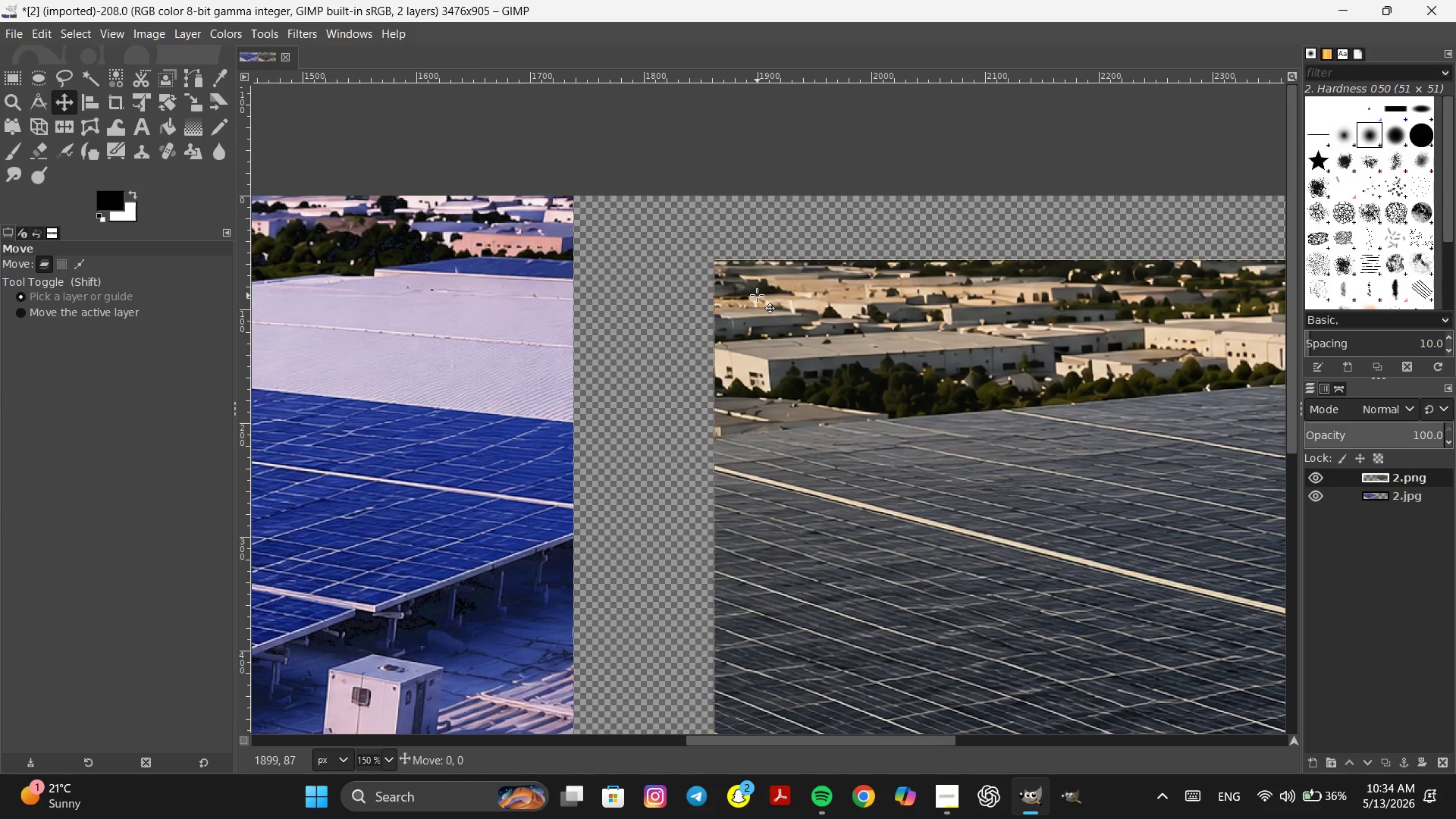 
left_click_drag(start_coordinate=[757, 295], to_coordinate=[617, 231])
 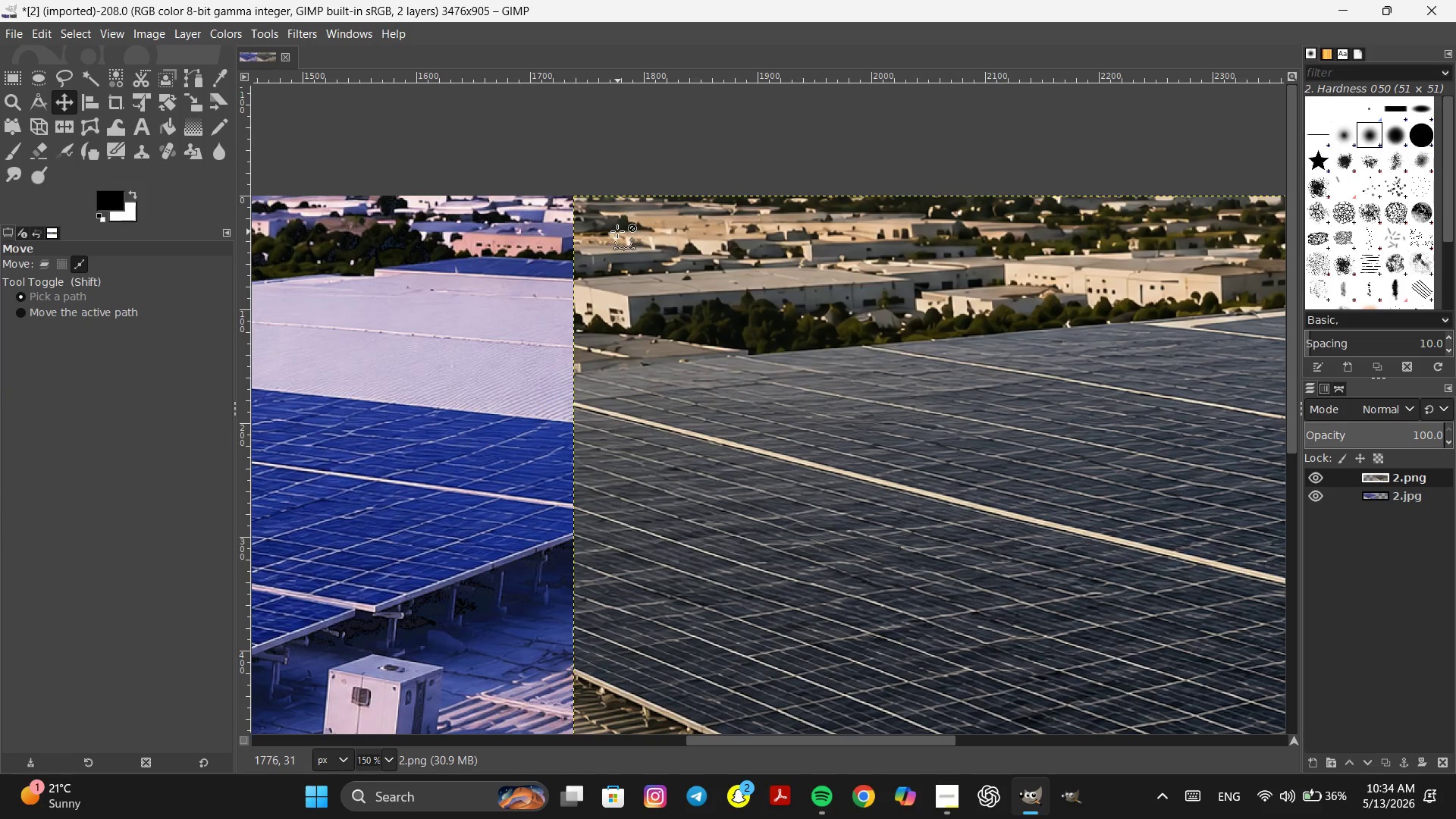 
hold_key(key=ControlLeft, duration=0.91)
scroll: coordinate [607, 217], scroll_direction: up, amount: 2.0
 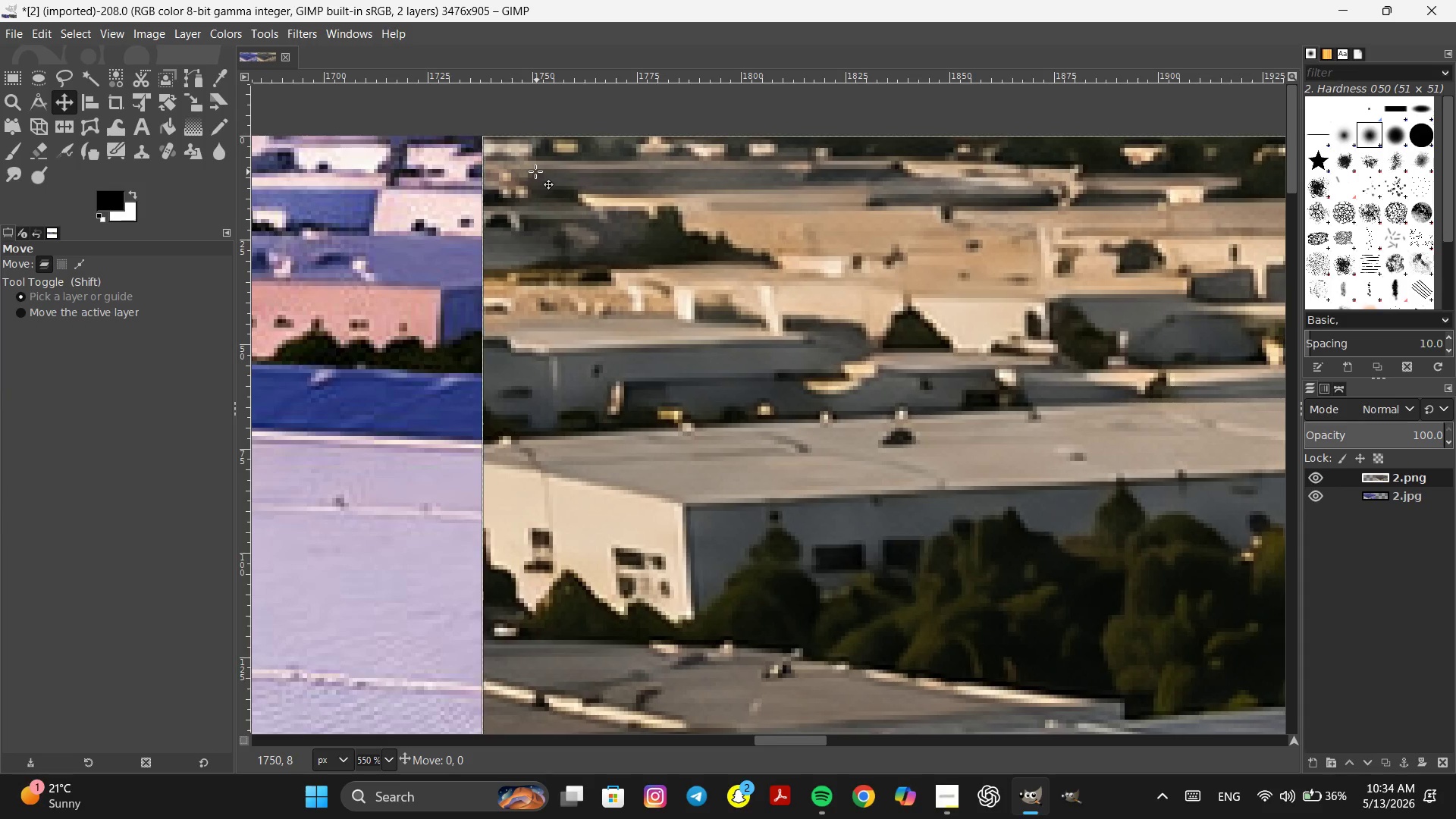 
hold_key(key=ControlLeft, duration=1.47)
 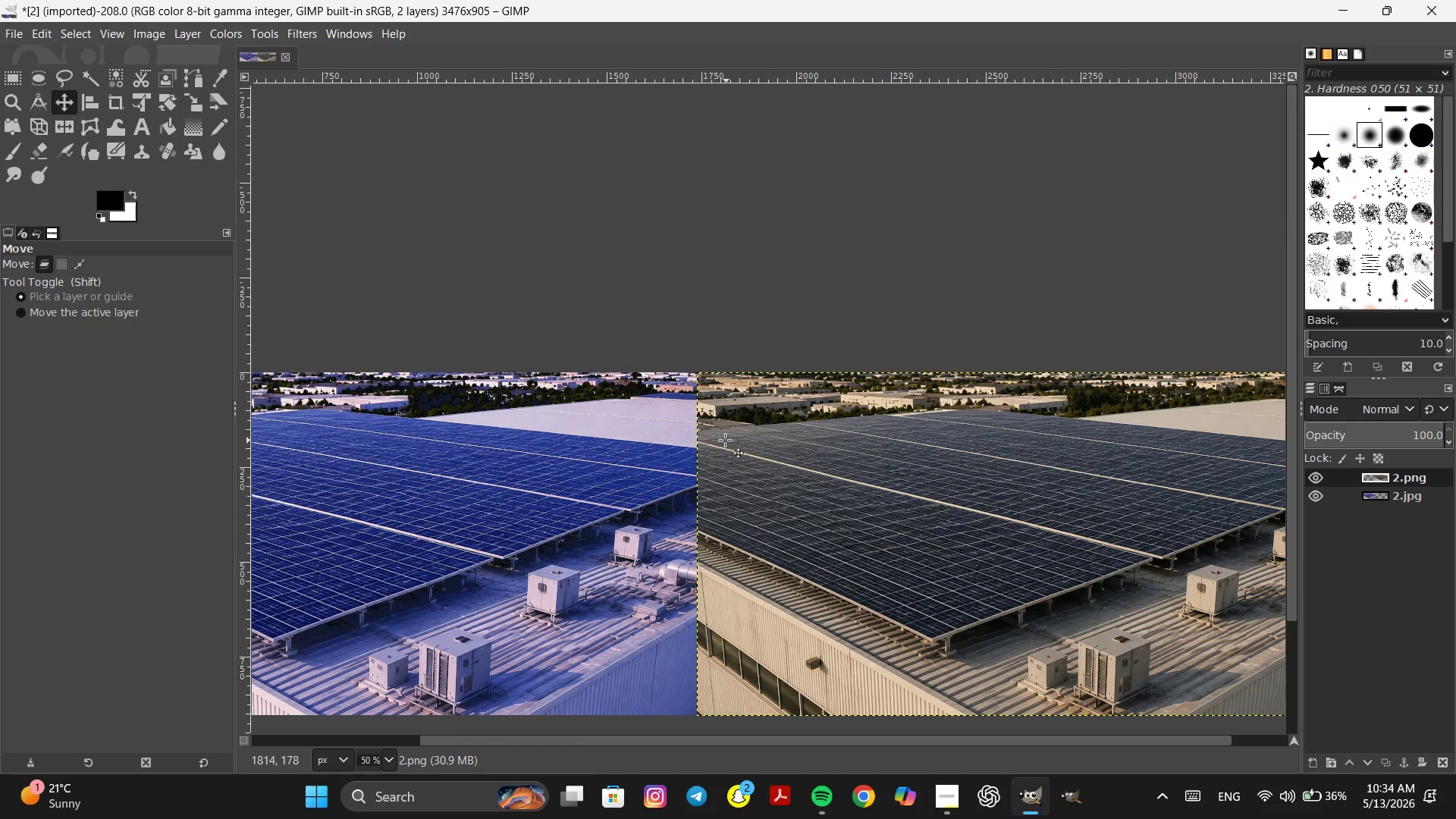 
key(Space)
 